 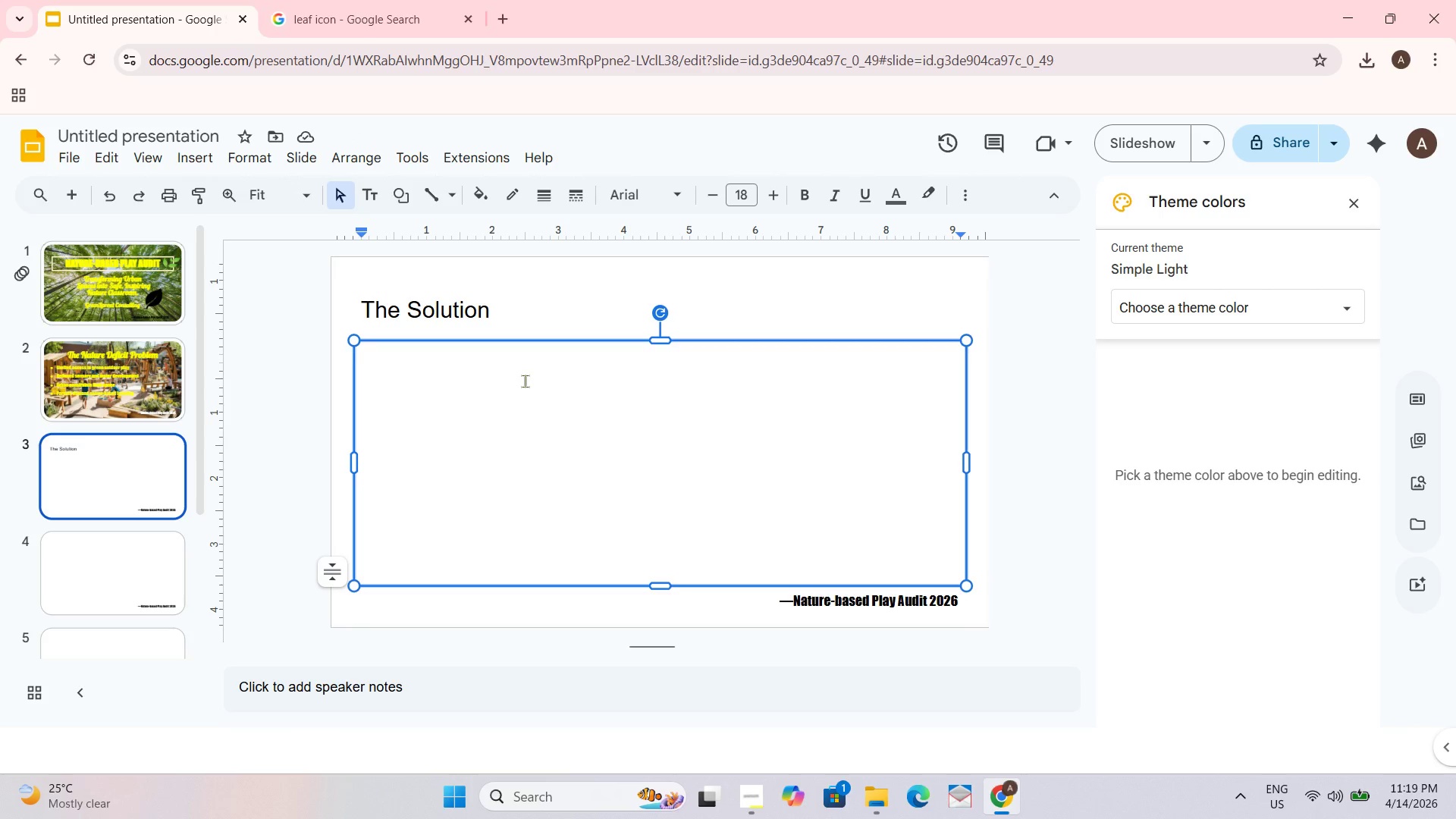 
type(Natue)
key(Backspace)
type(red-Based Play Audit)
 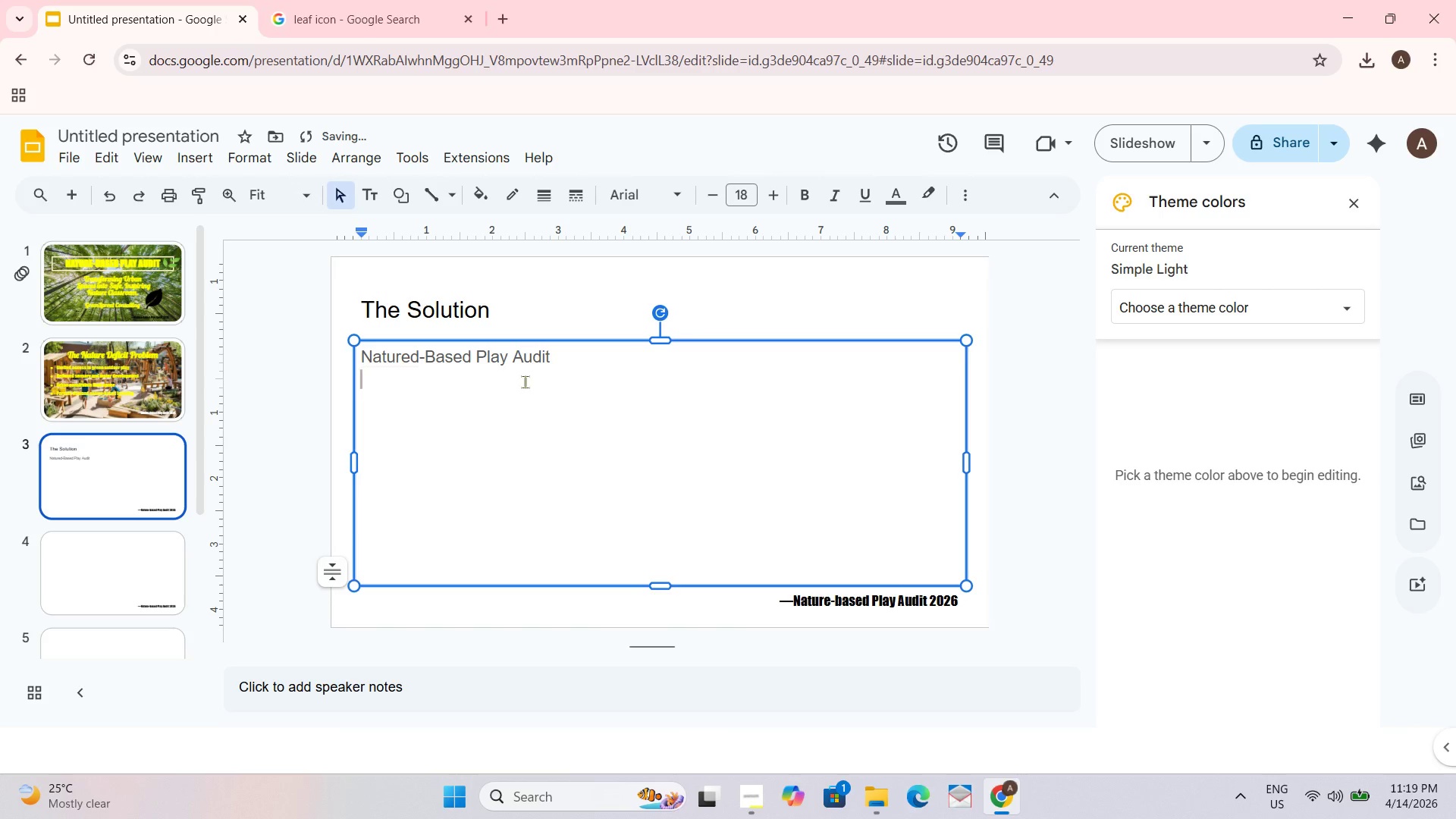 
 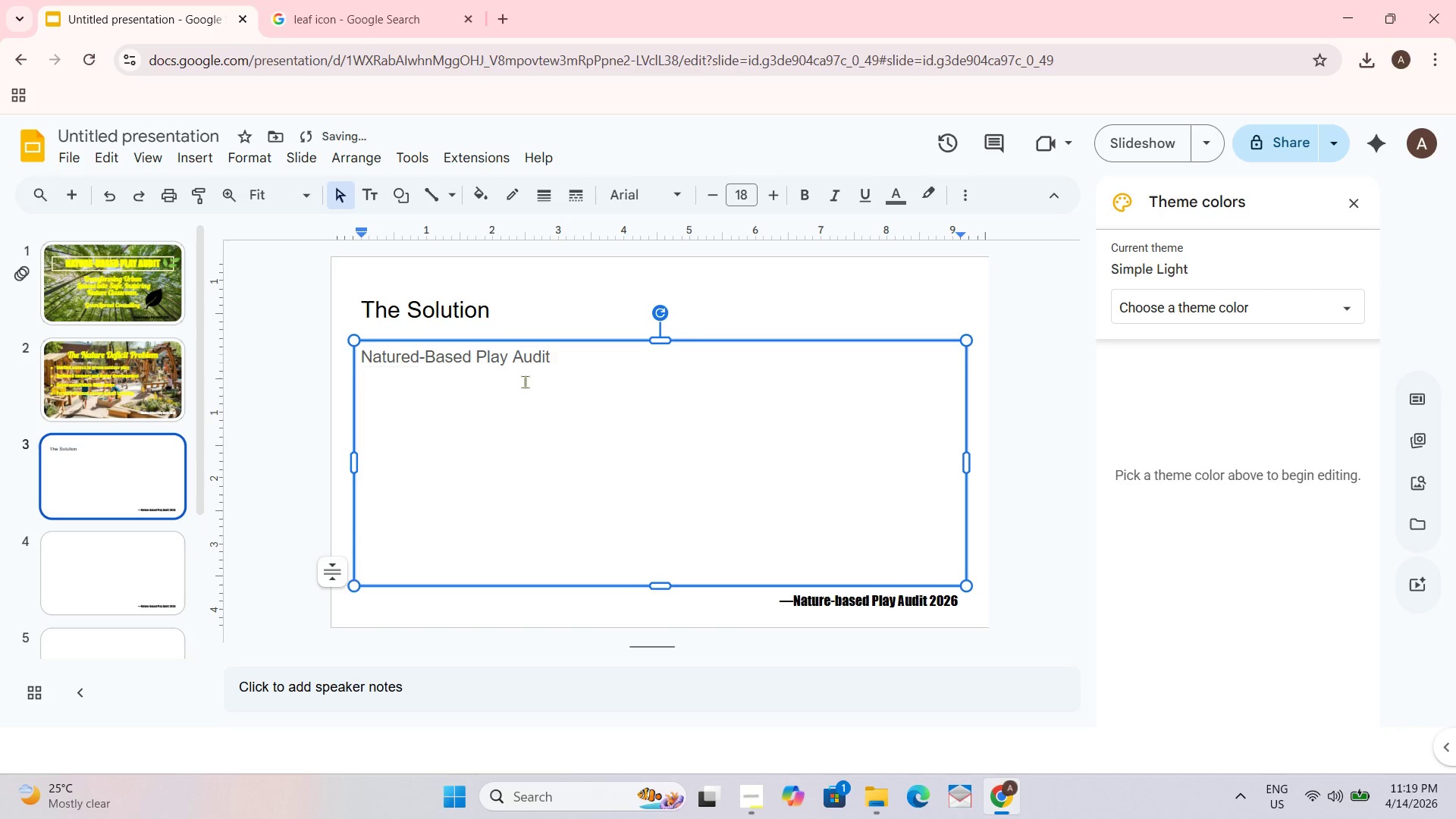 
key(Shift+Enter)
 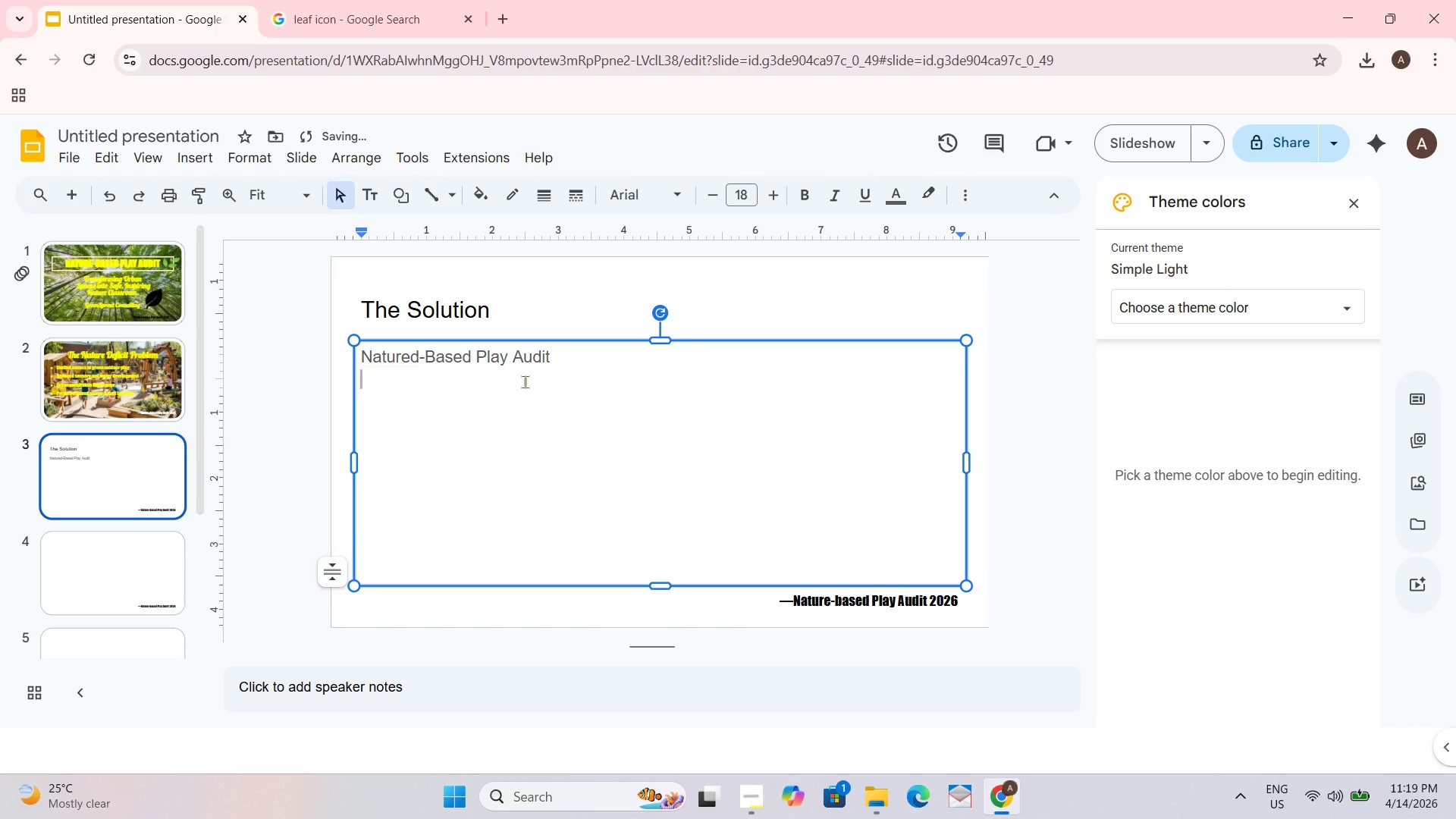 
type(Transforms concrete into nature classrooms)
 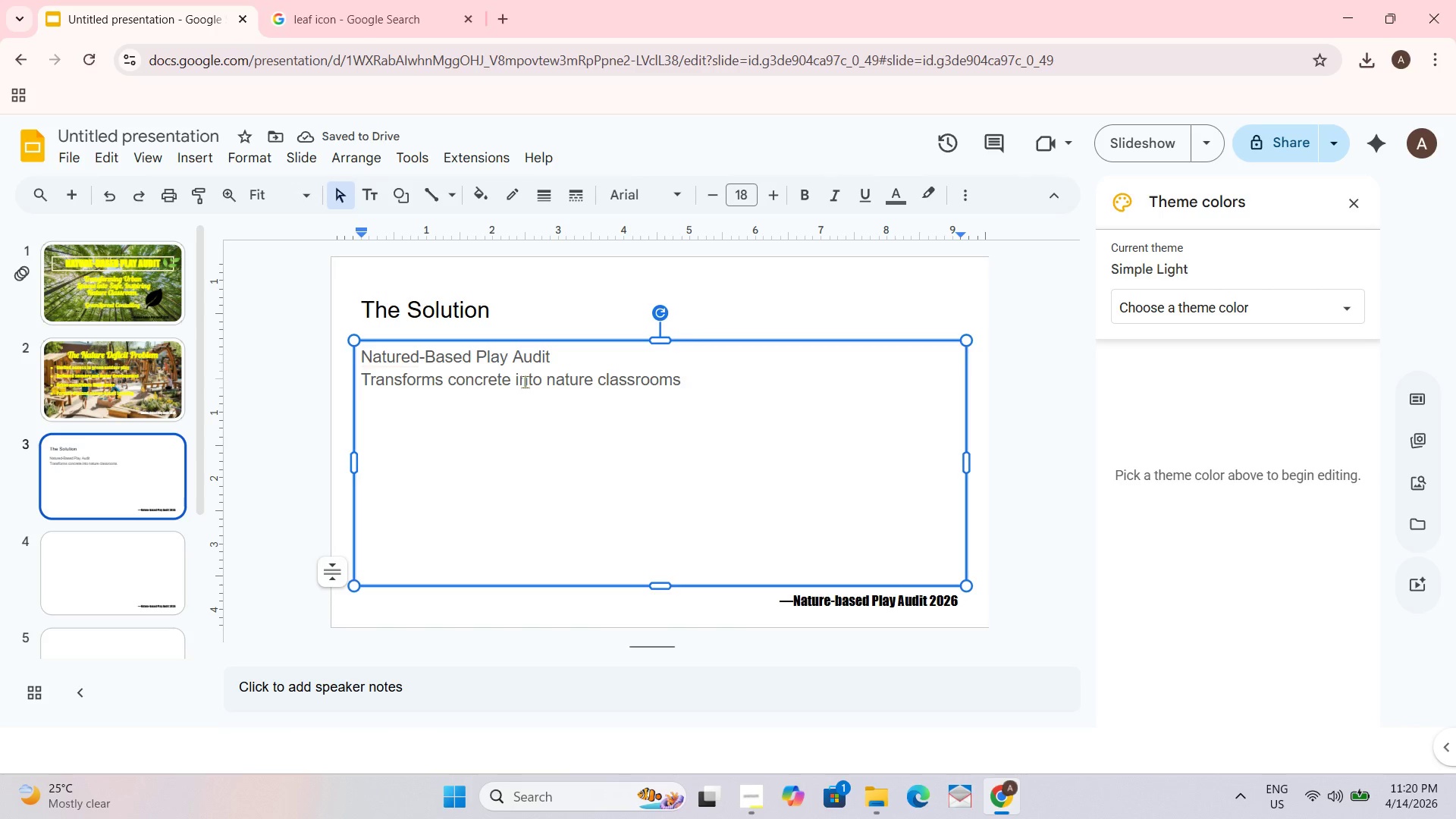 
key(Shift+Enter)
 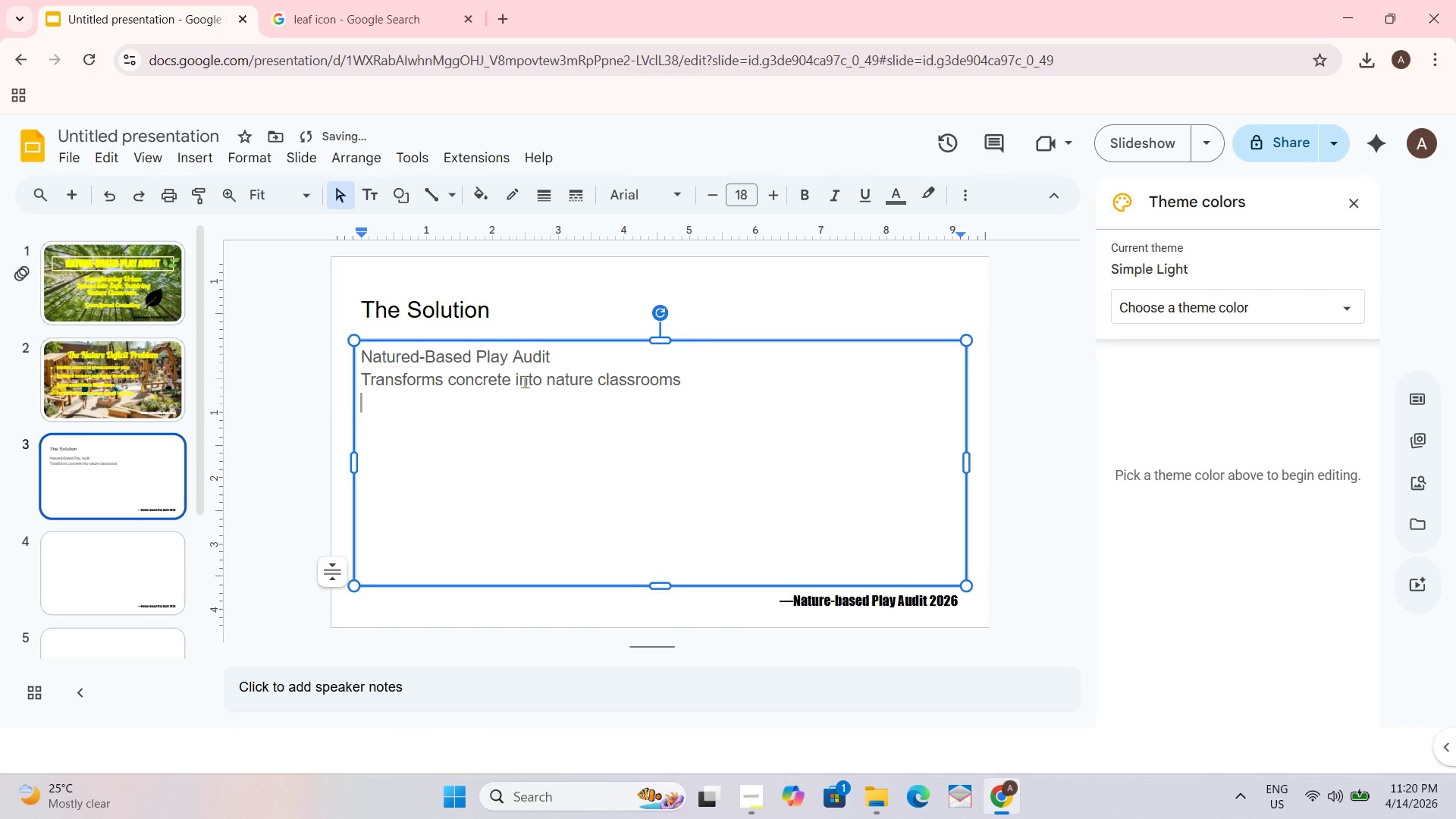 
type(Engaging)
 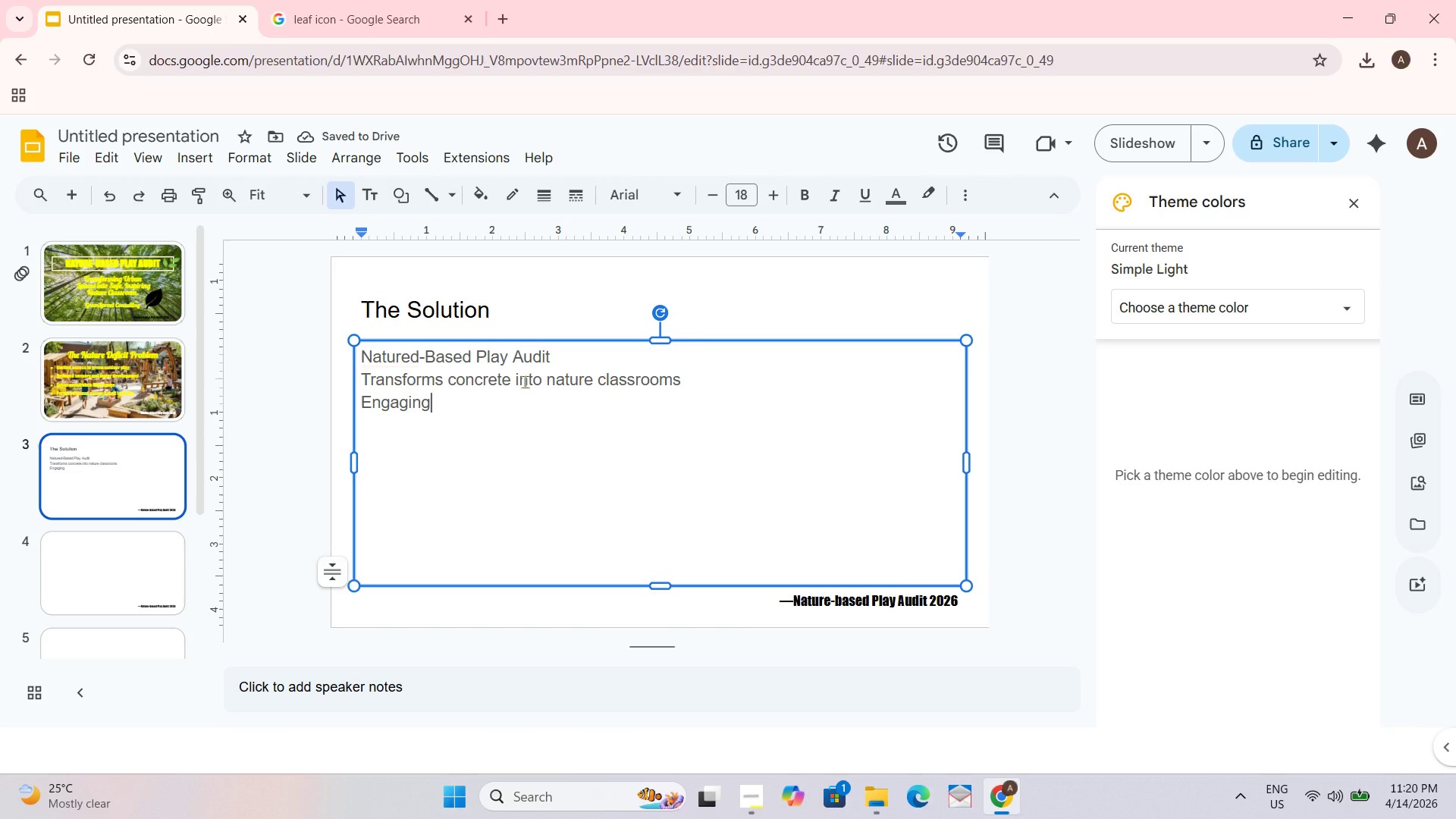 
left_click([366, 356])
 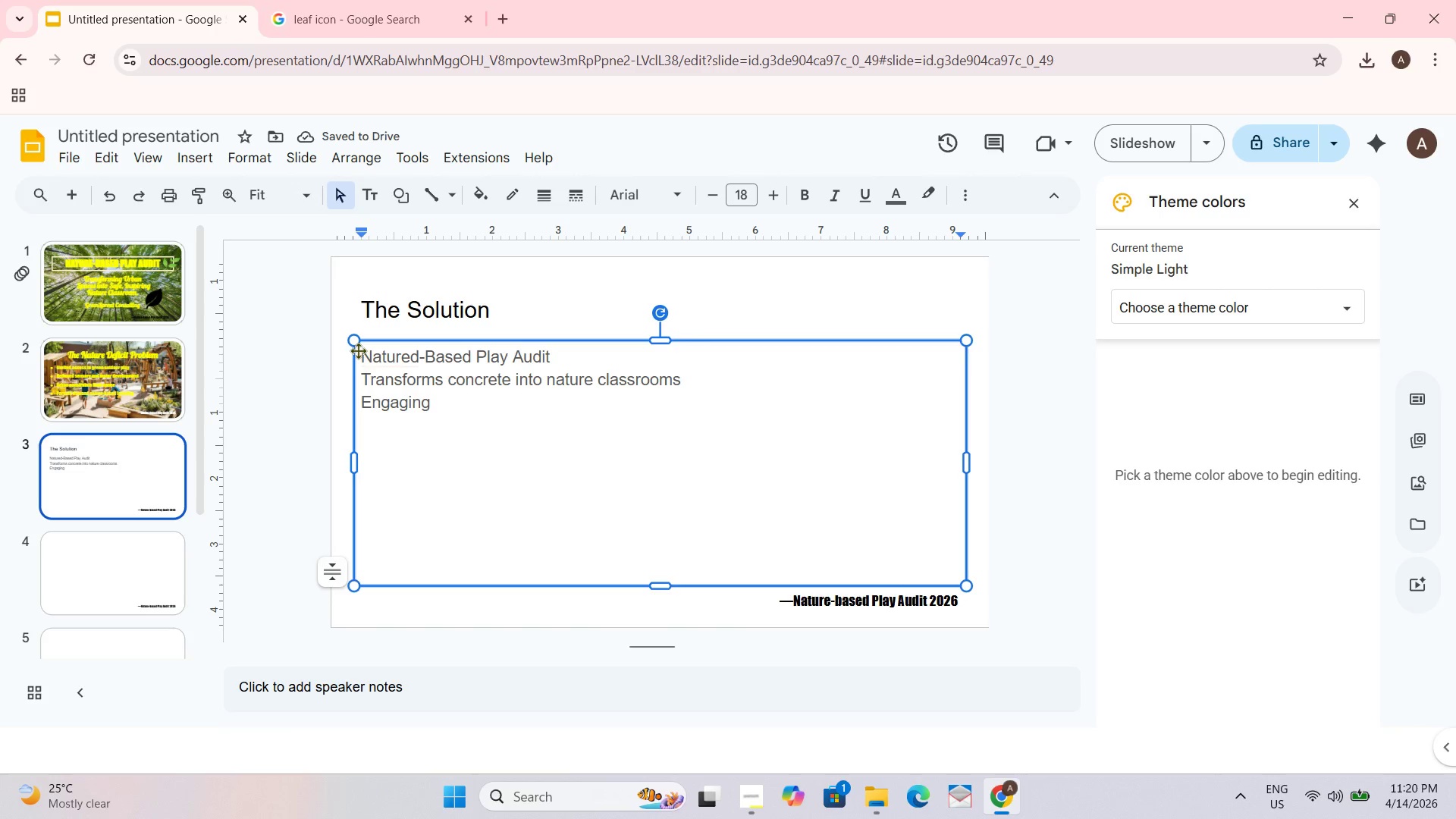 
hold_key(key=ShiftLeft, duration=0.56)
 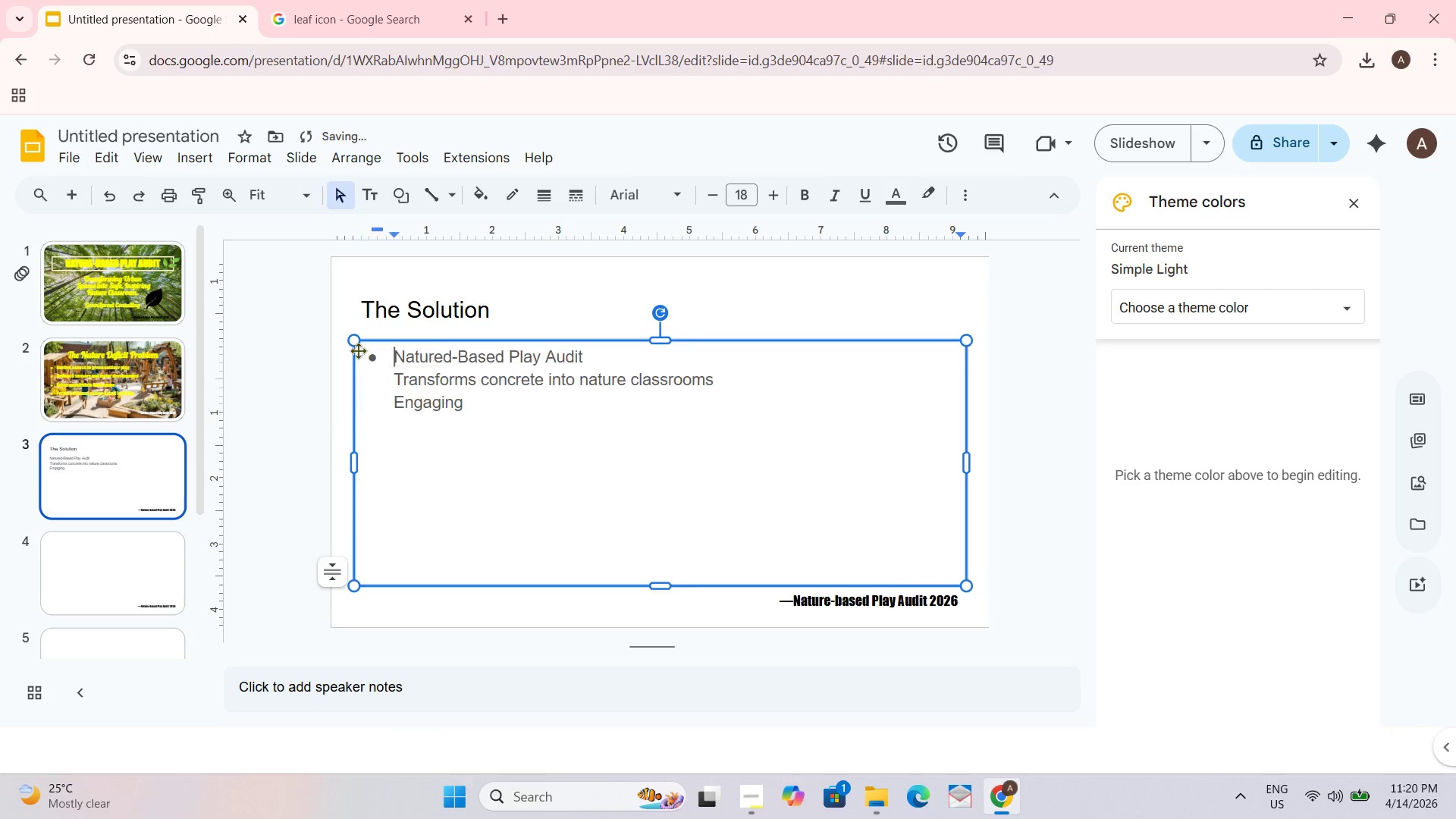 
key(Control+Shift+8)
 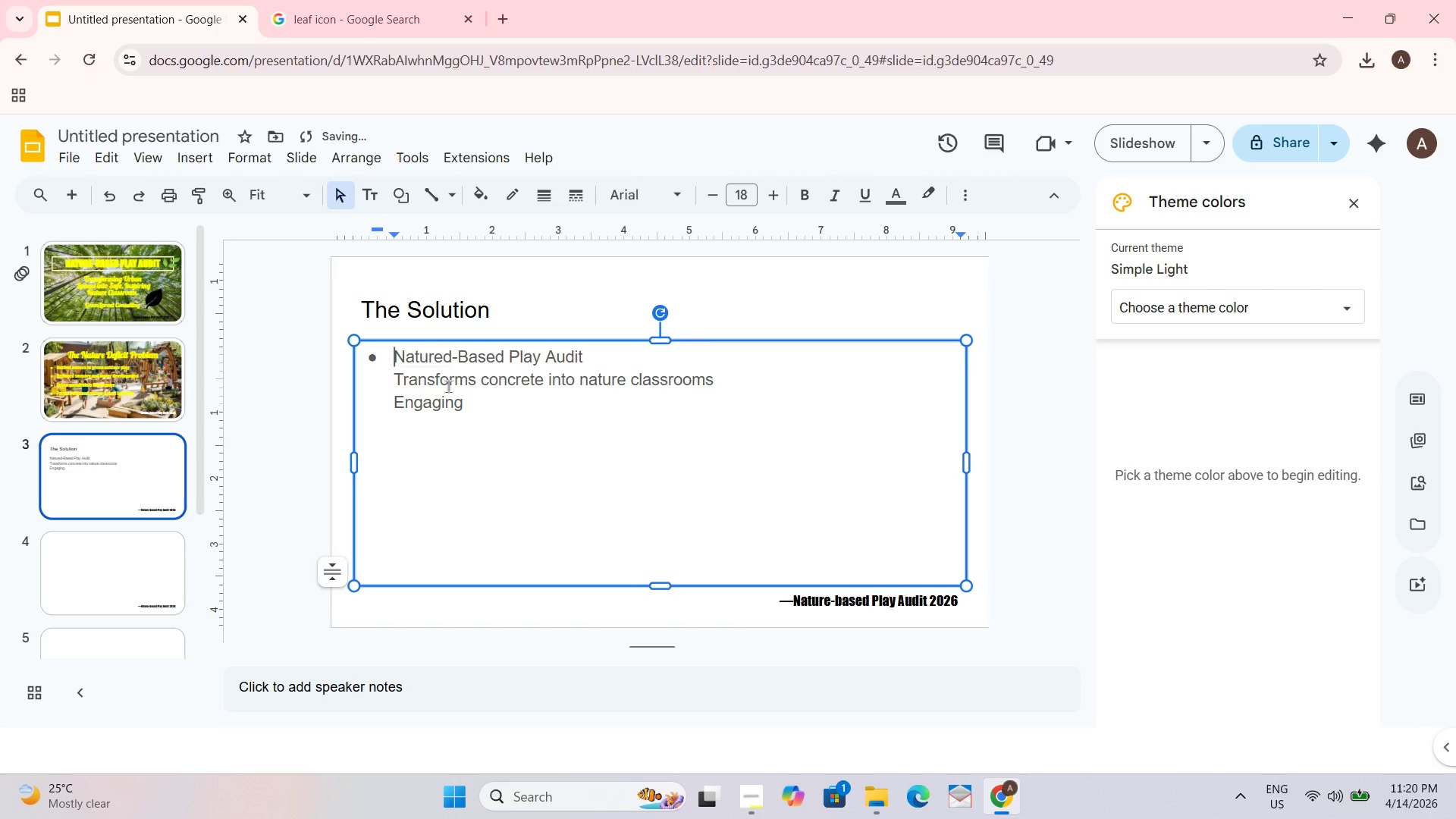 
left_click_drag(start_coordinate=[499, 406], to_coordinate=[389, 408])
 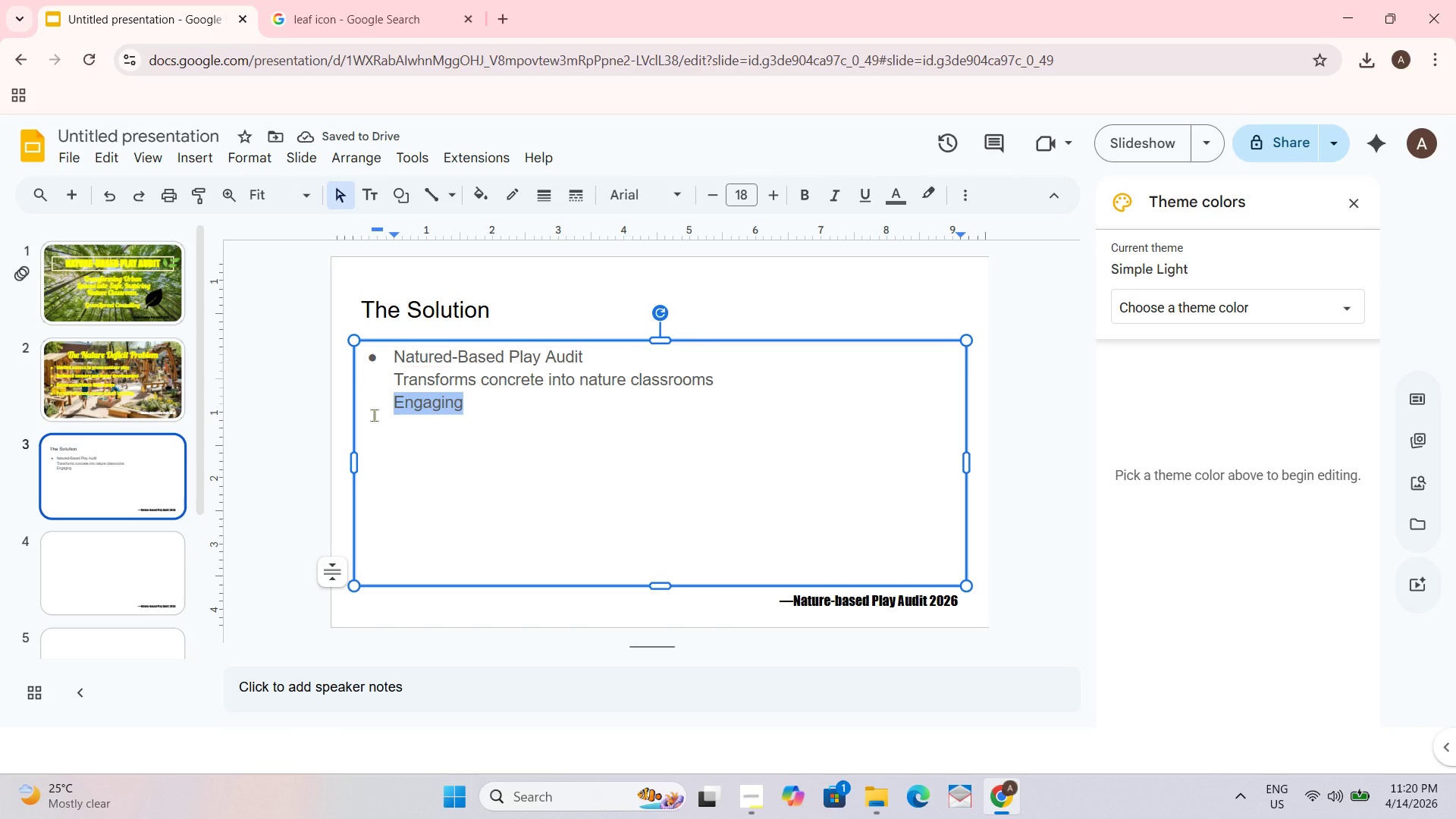 
key(Backspace)
 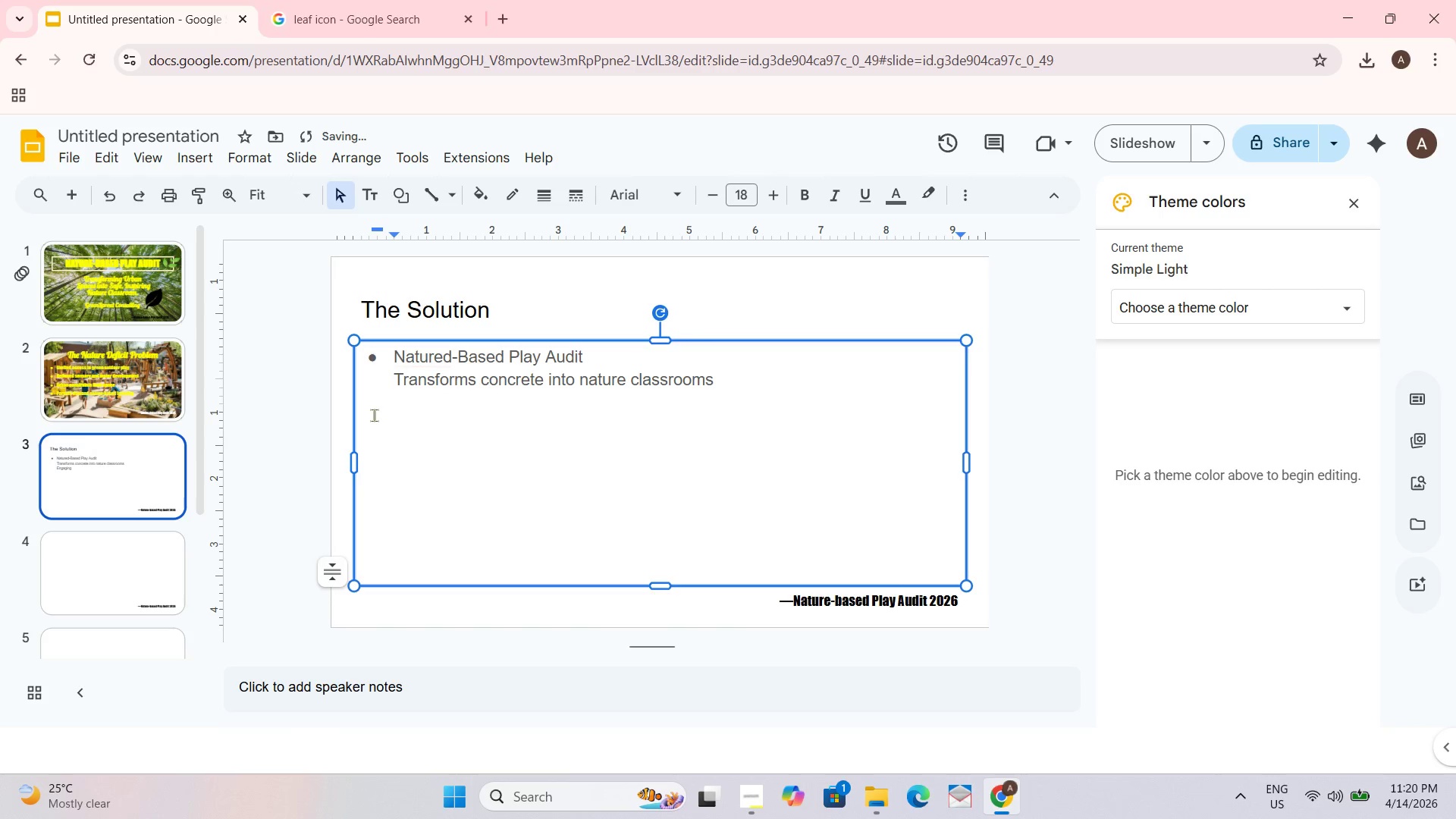 
key(Backspace)
 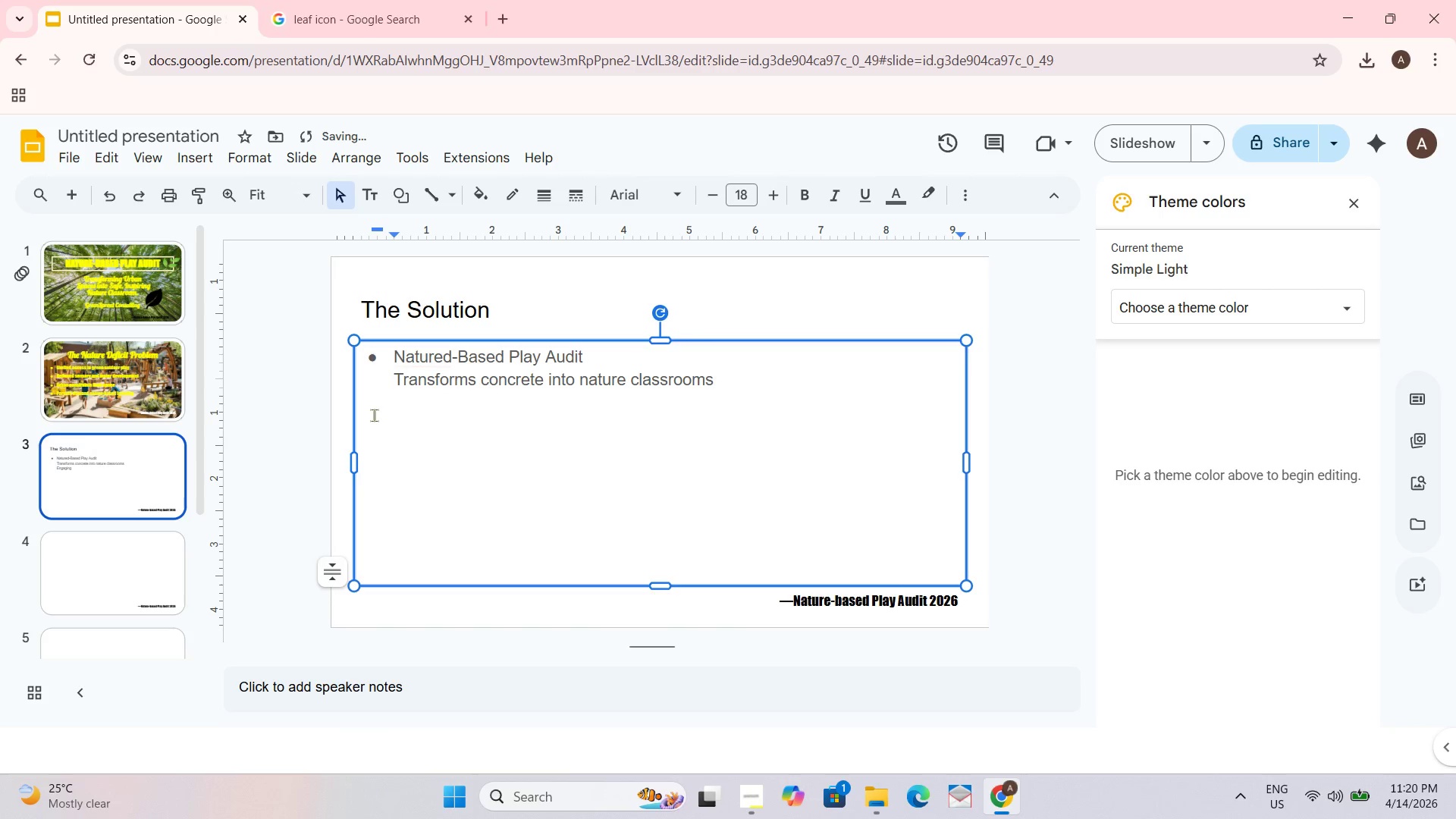 
key(Enter)
 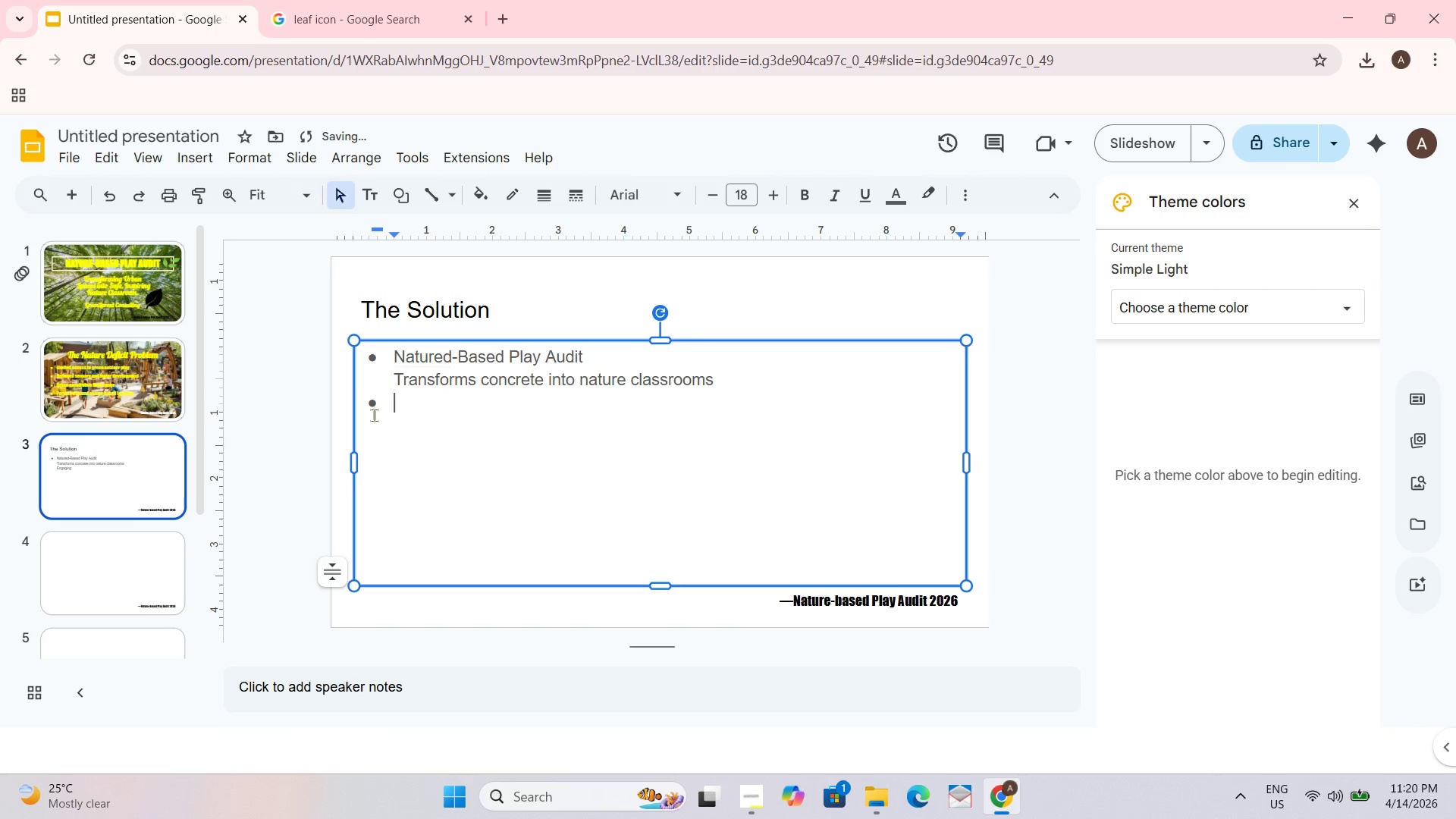 
type(Engaging)
 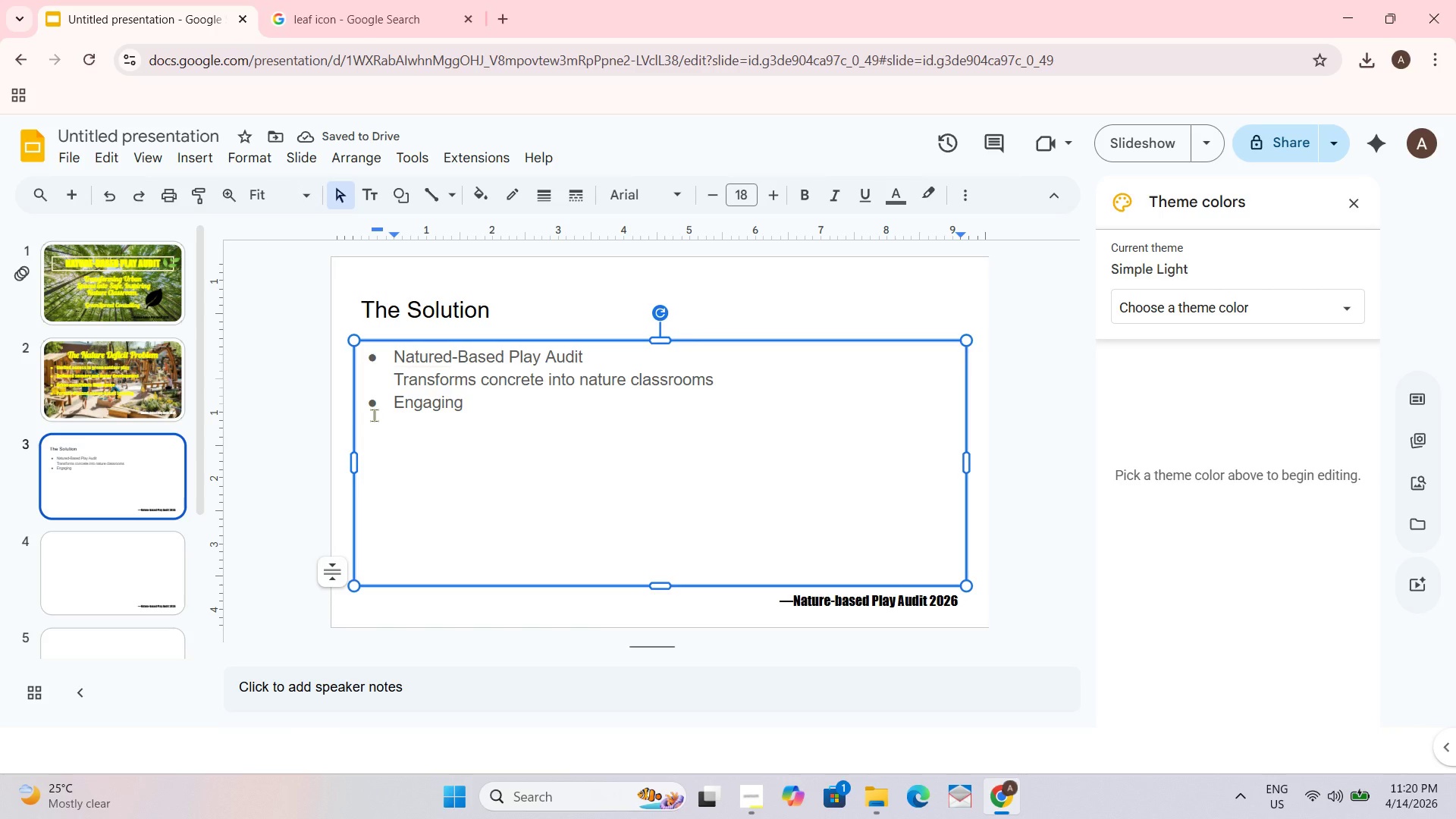 
type(, safe )
key(Backspace)
type(, sensory)
 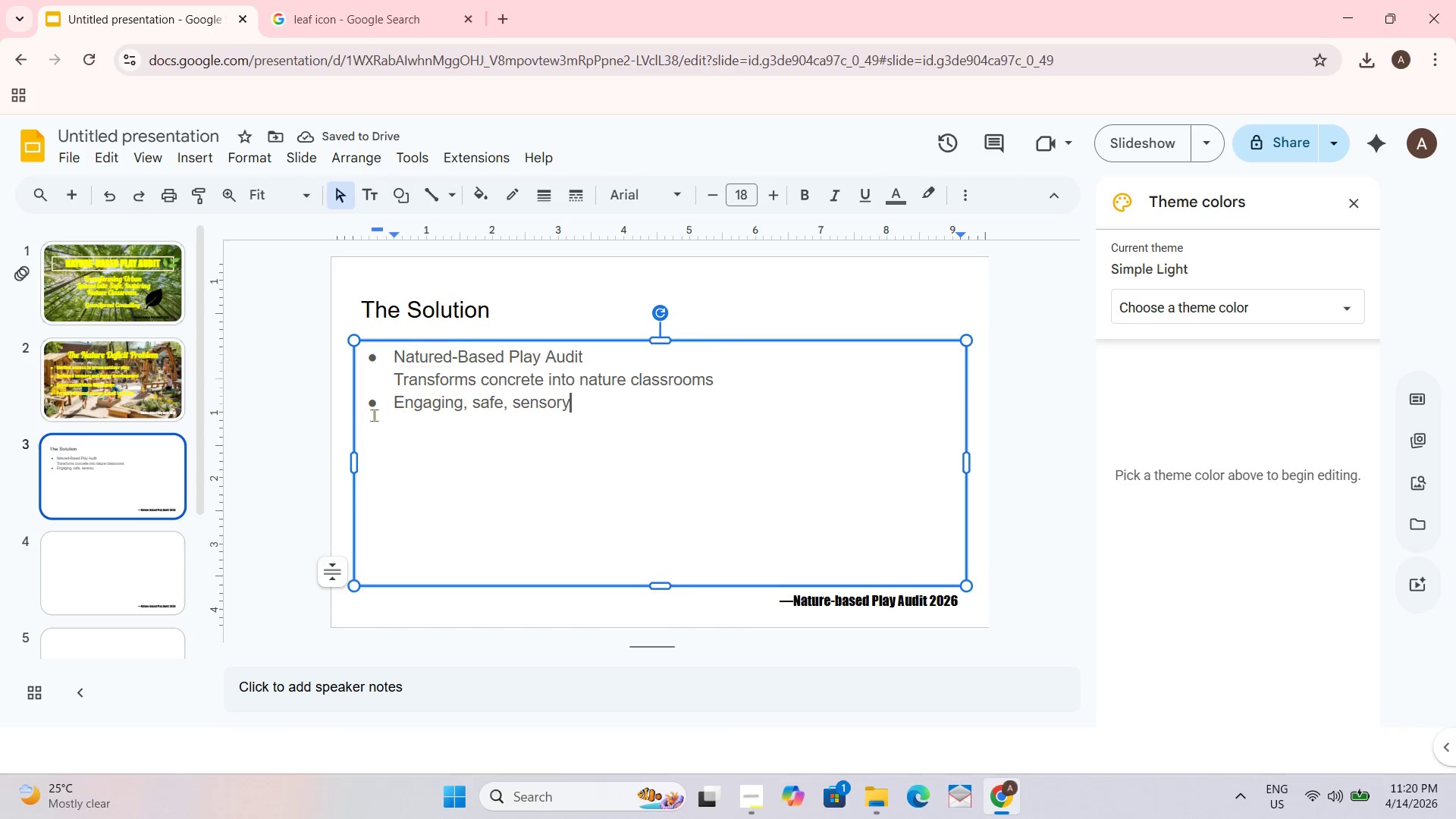 
type(-rich spaces)
 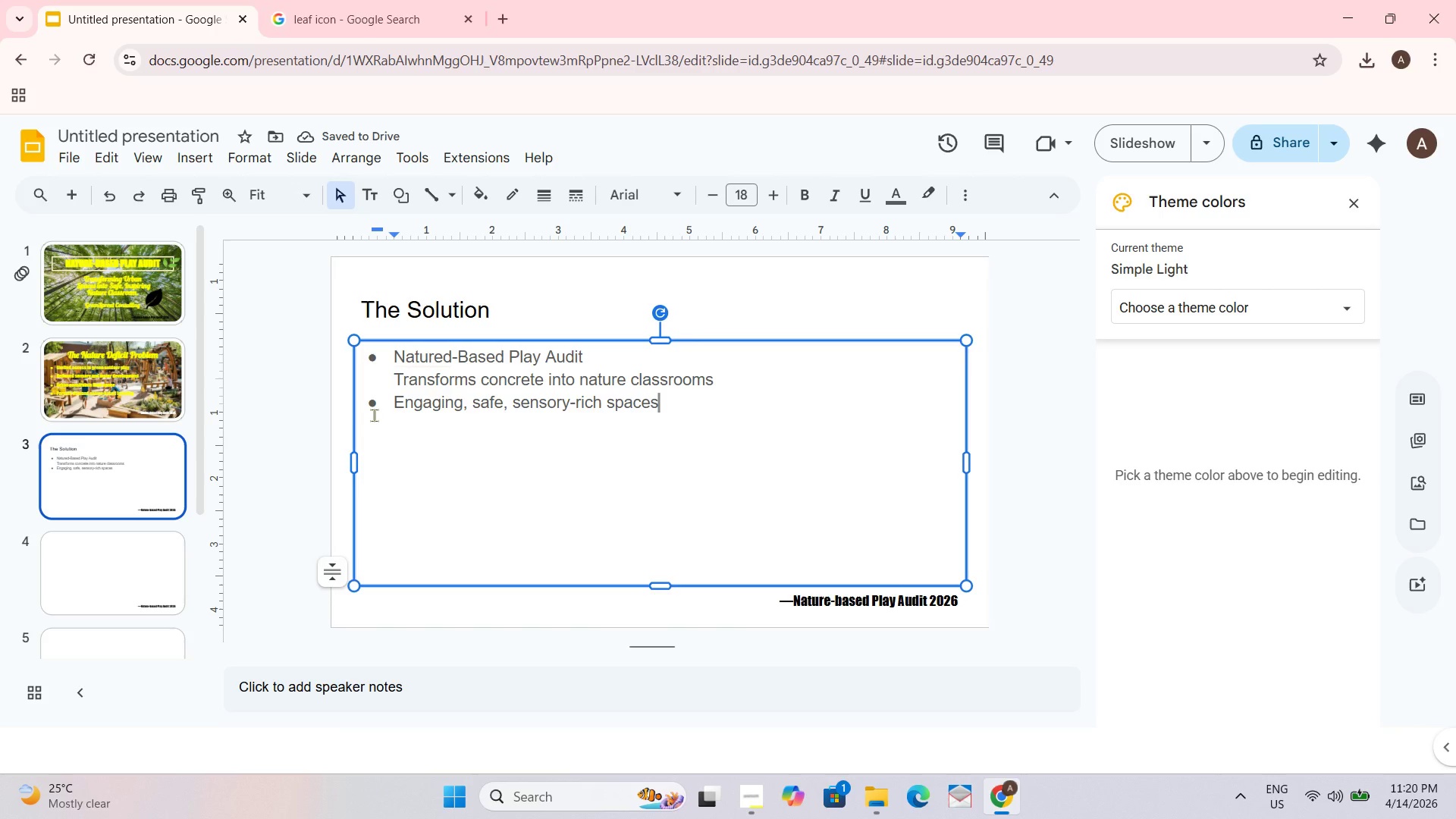 
key(Enter)
 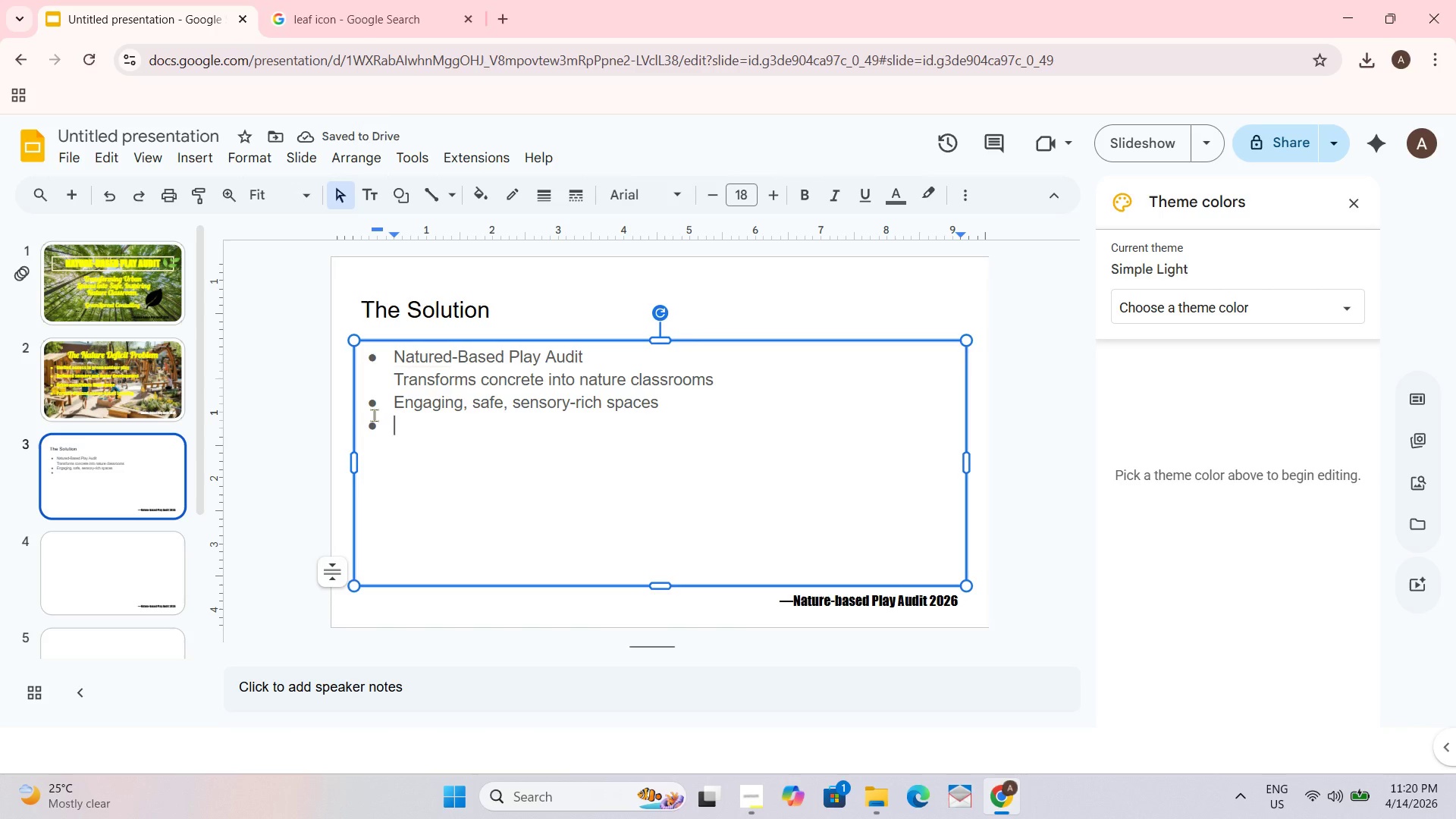 
wait(10.16)
 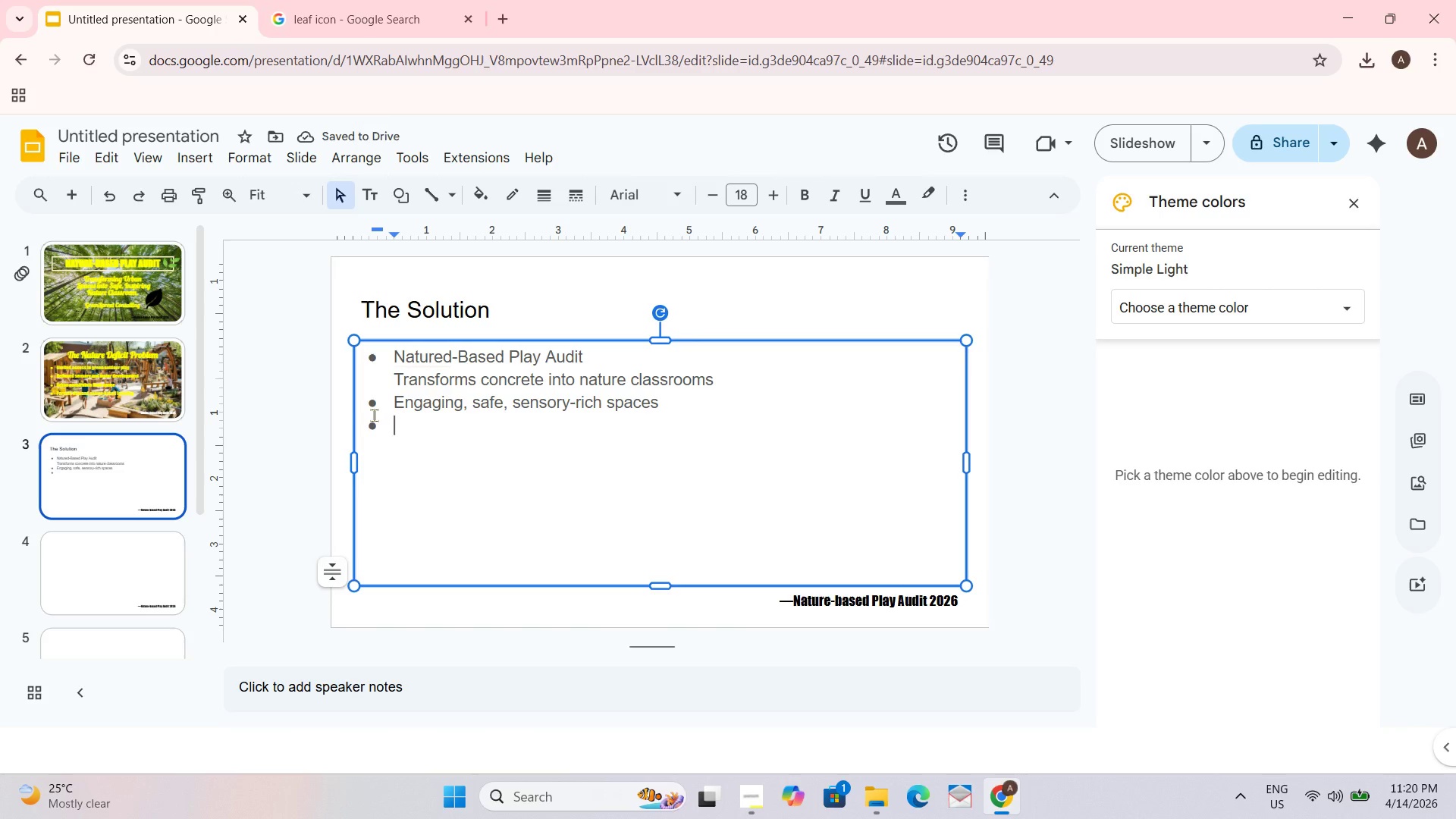 
key(Backspace)
 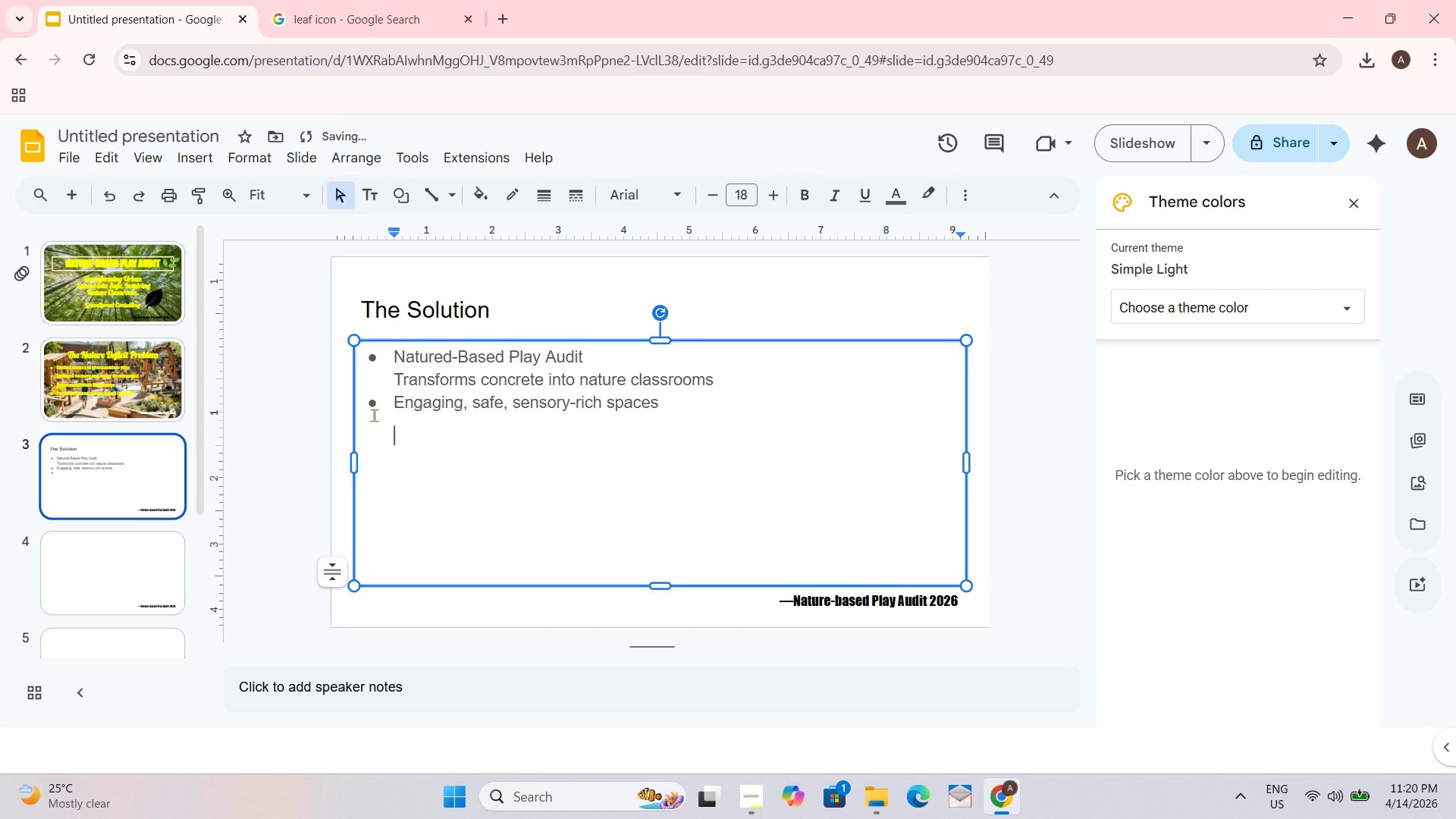 
key(Backspace)
 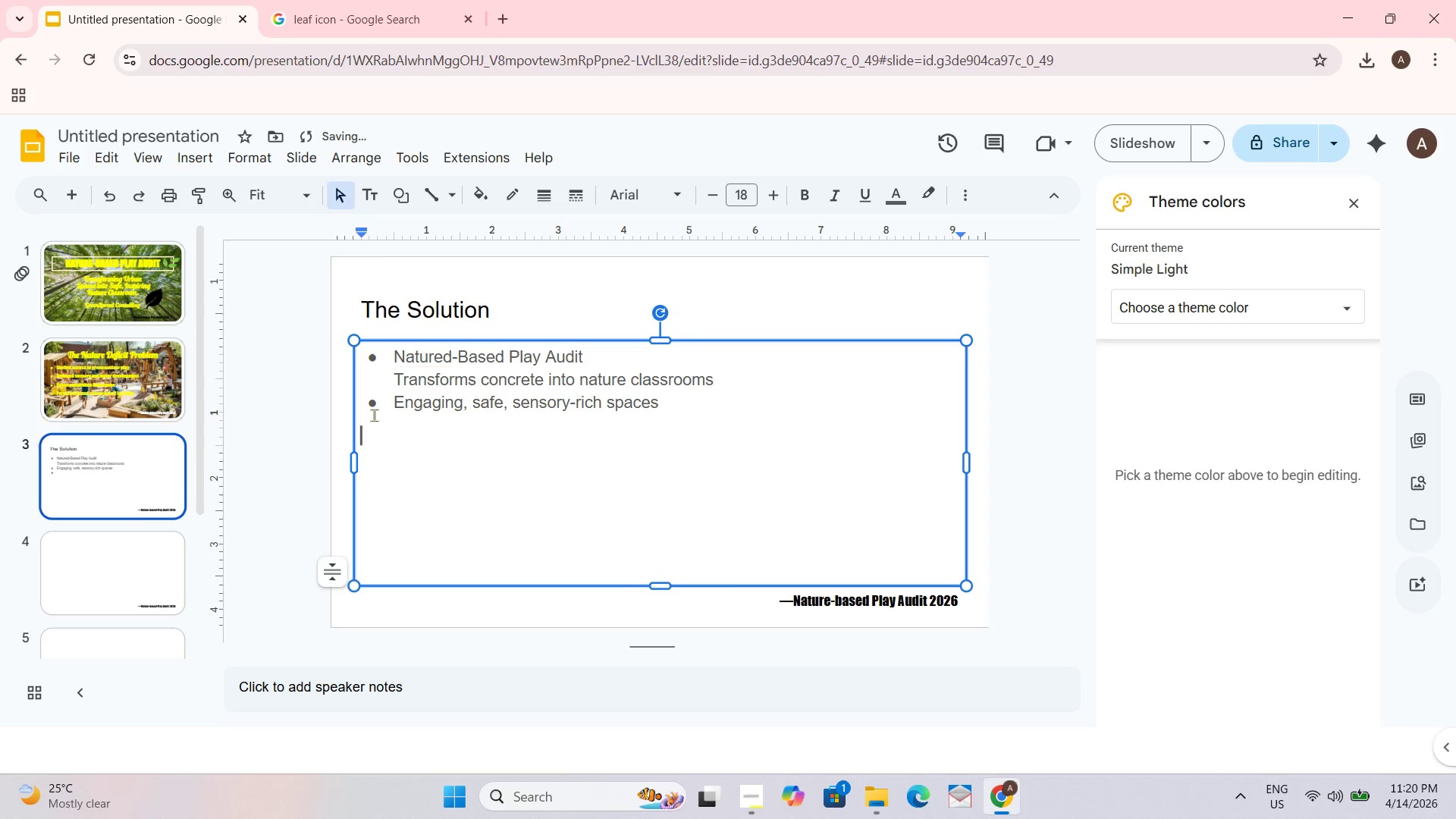 
key(Backspace)
 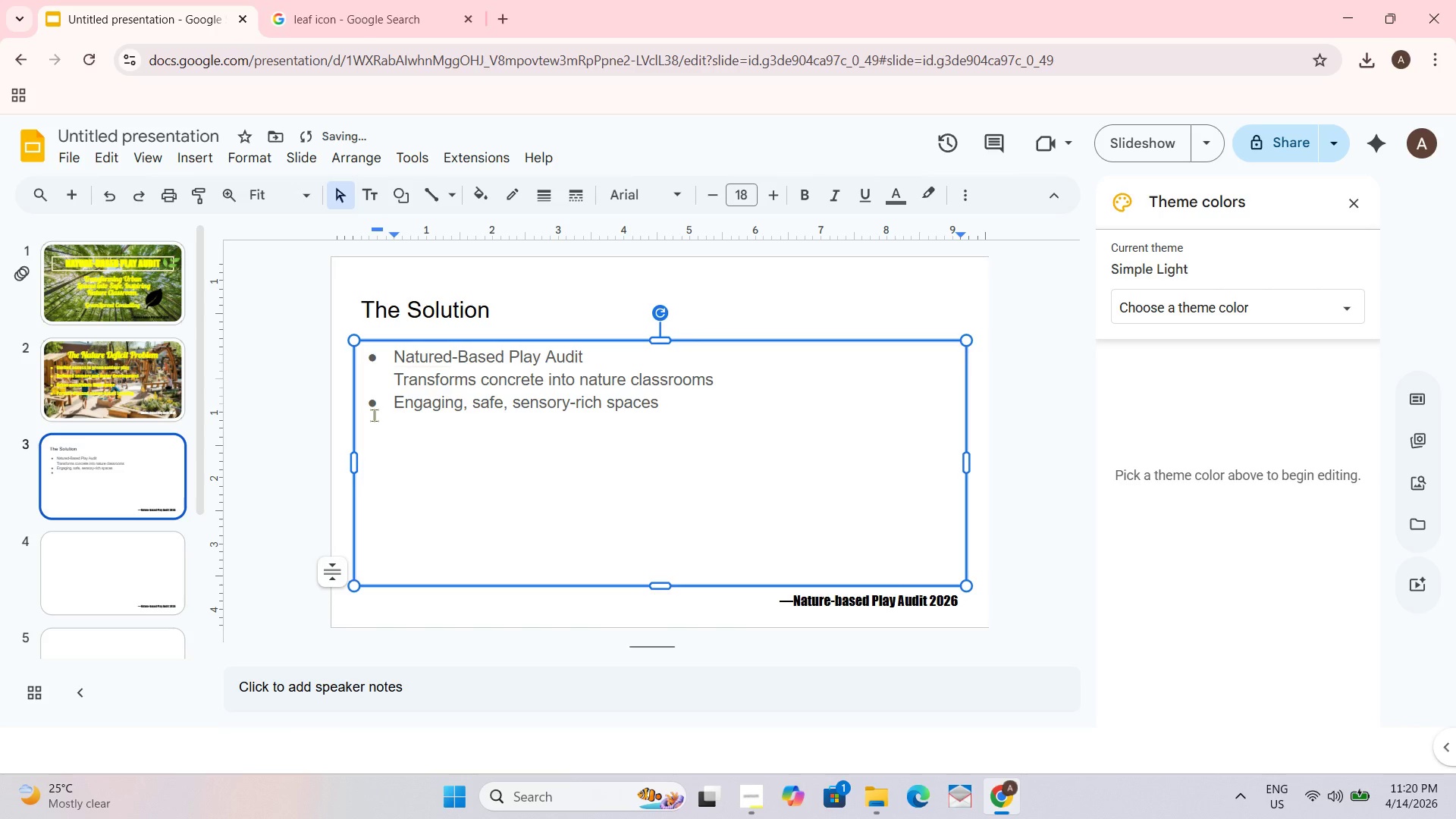 
key(Shift+Enter)
 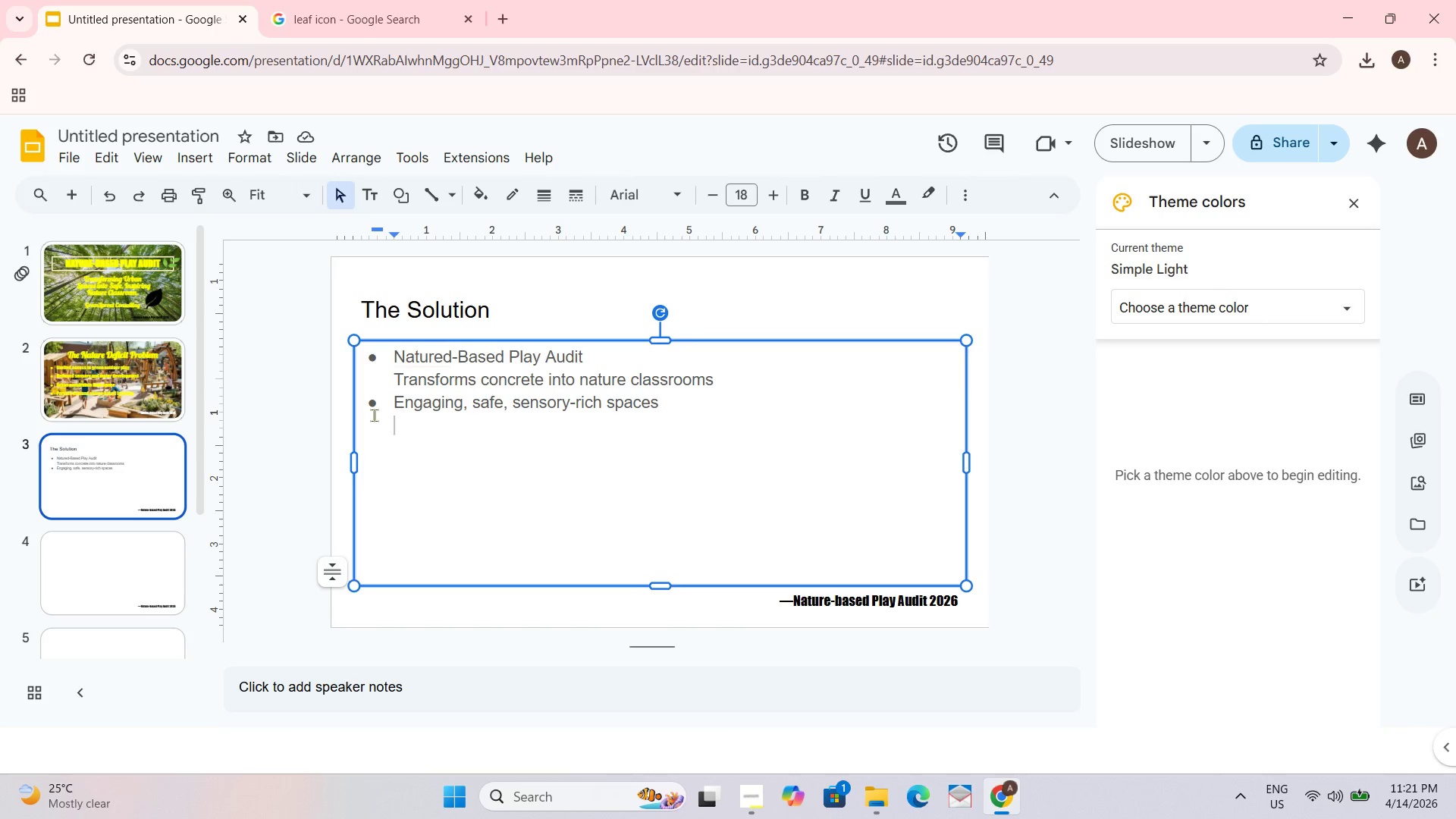 
wait(14.95)
 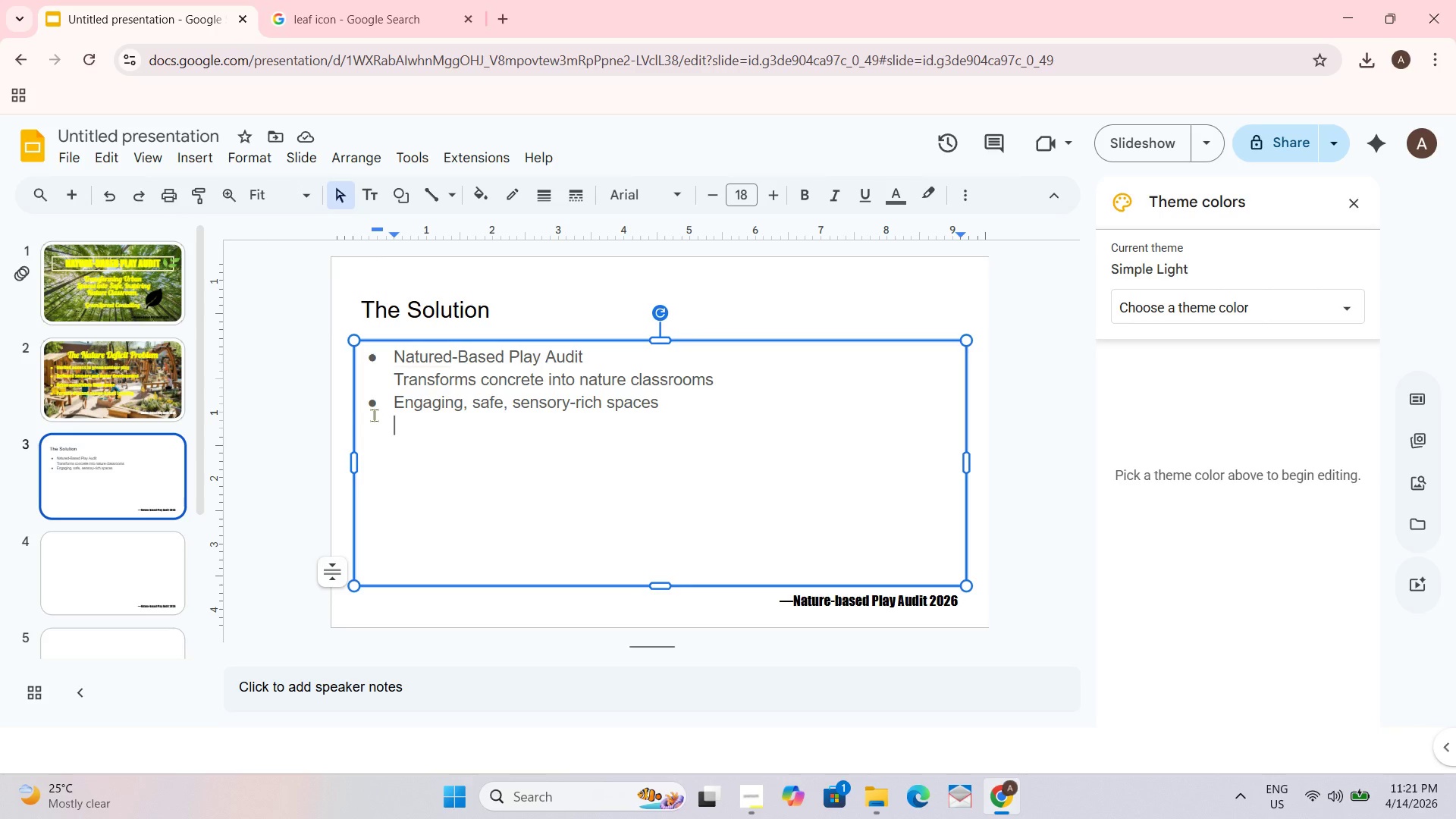 
type(Simple and guided implementation)
 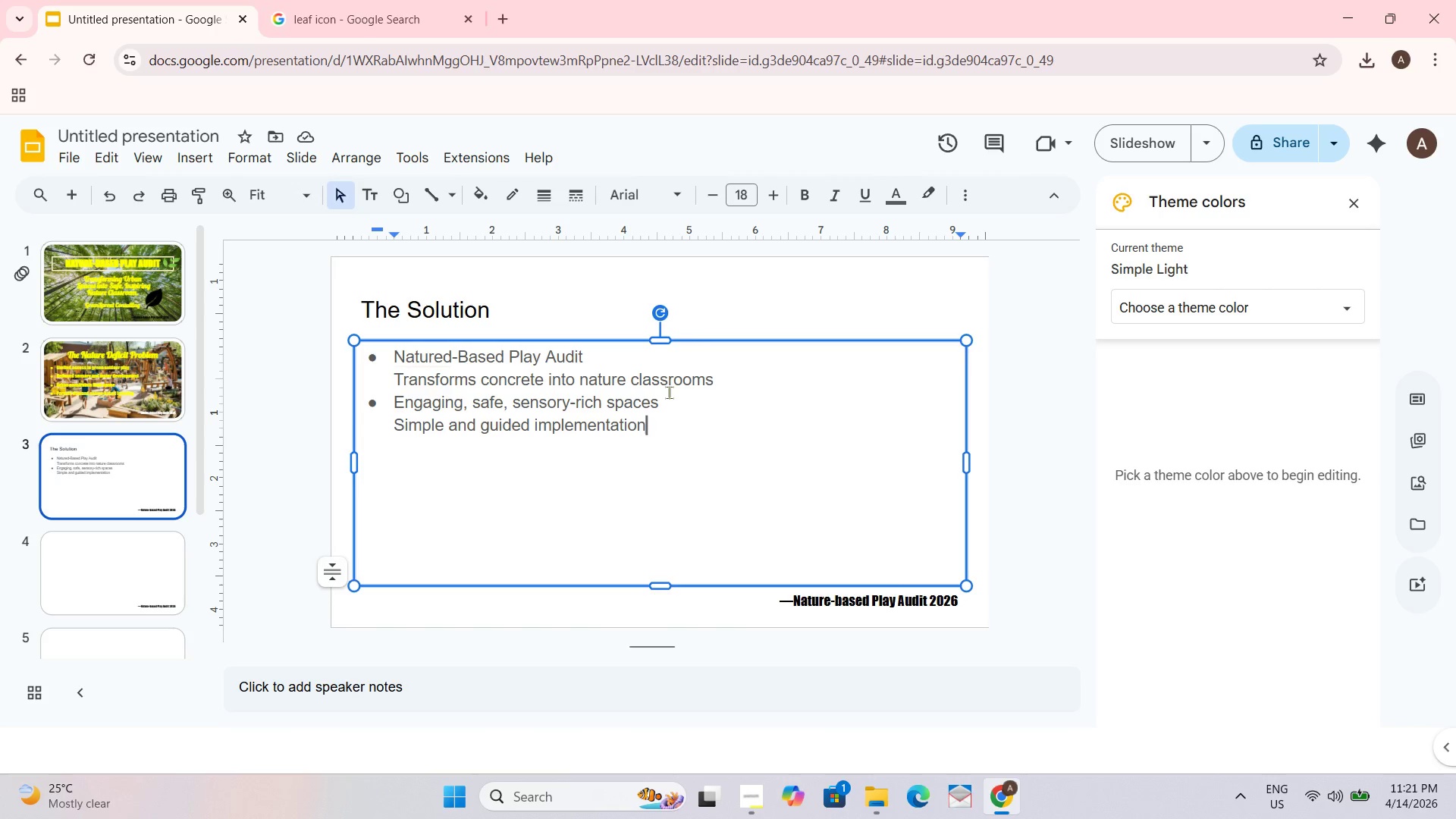 
wait(22.75)
 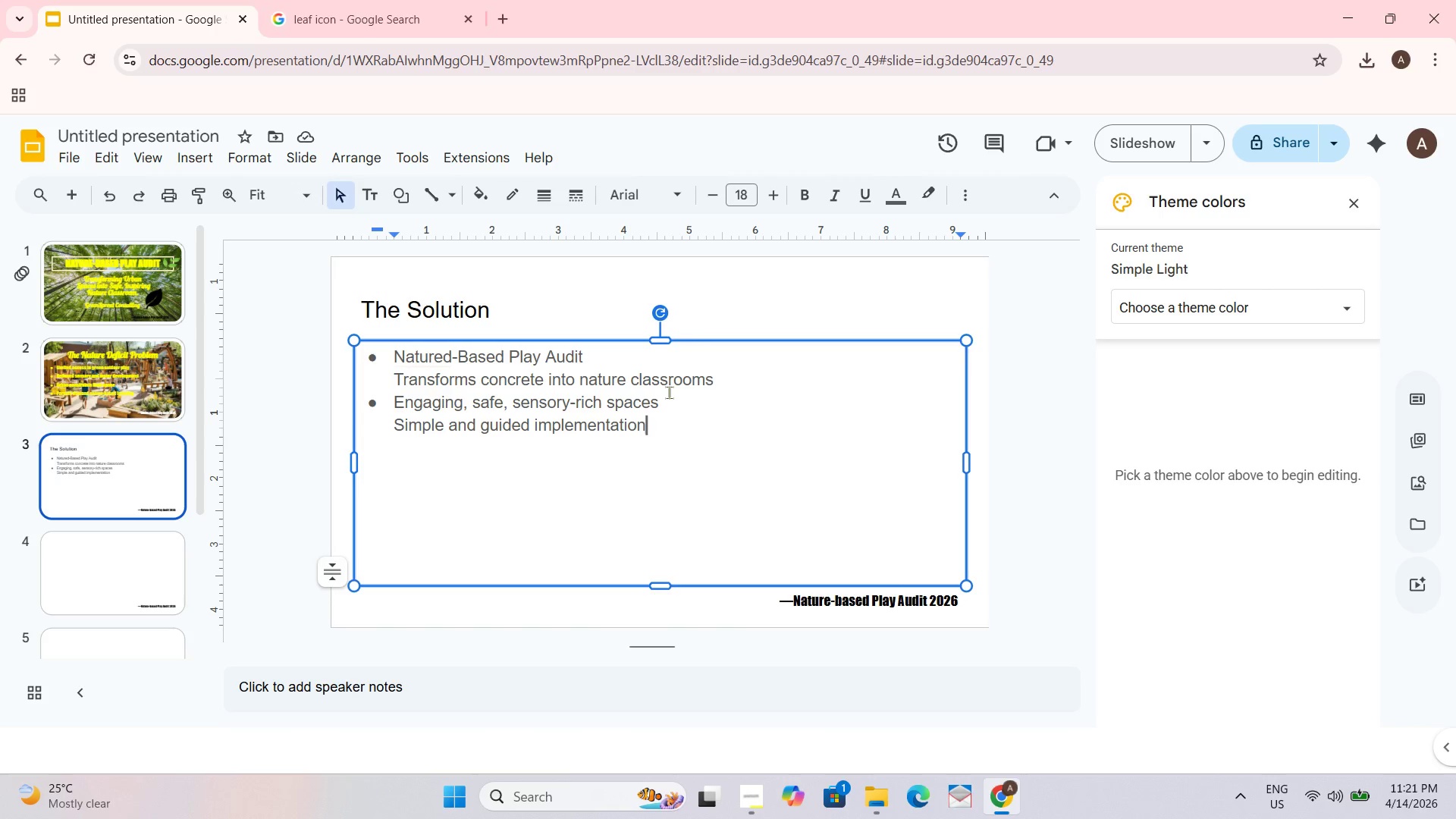 
key(Period)
 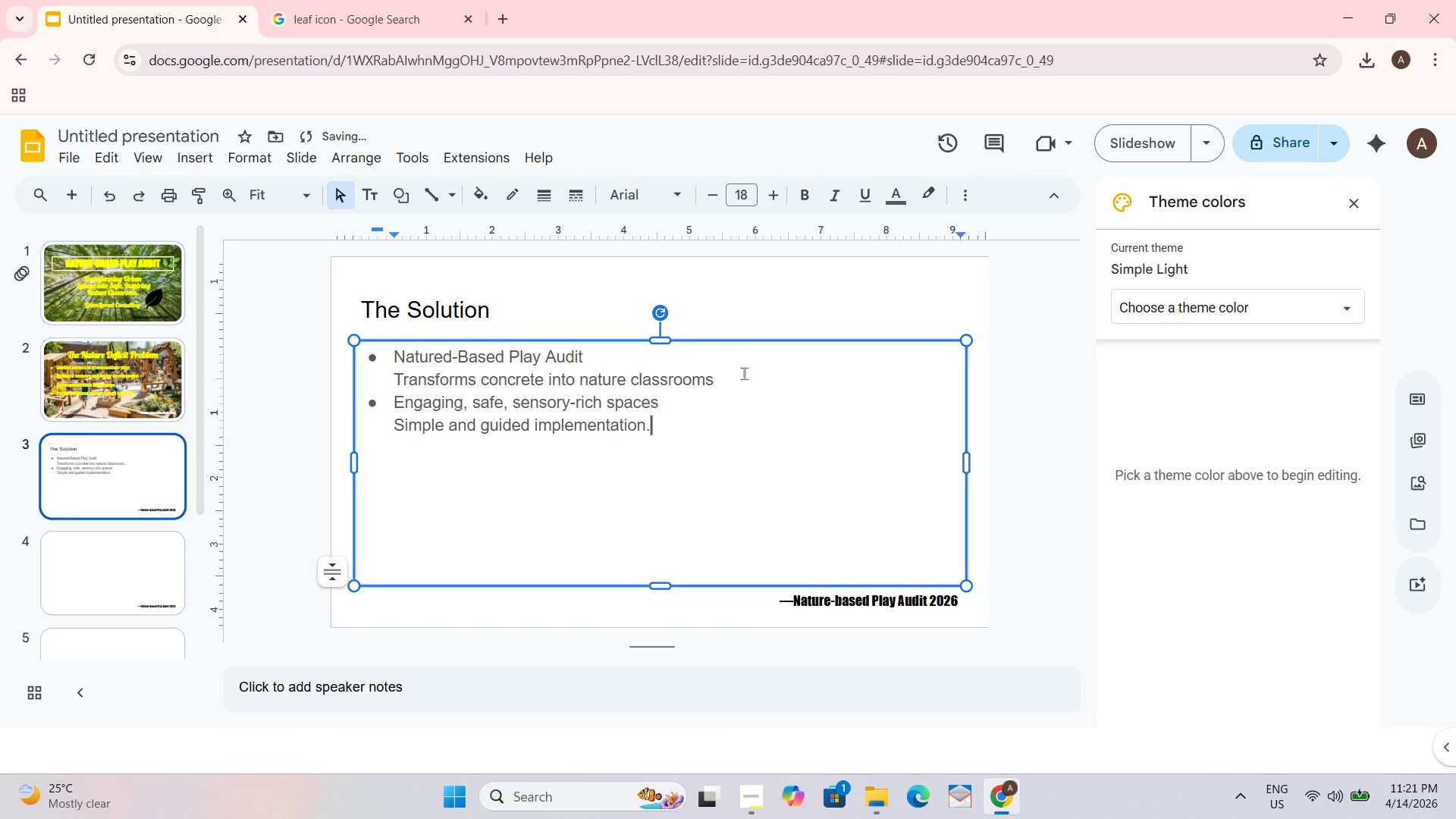 
left_click([739, 379])
 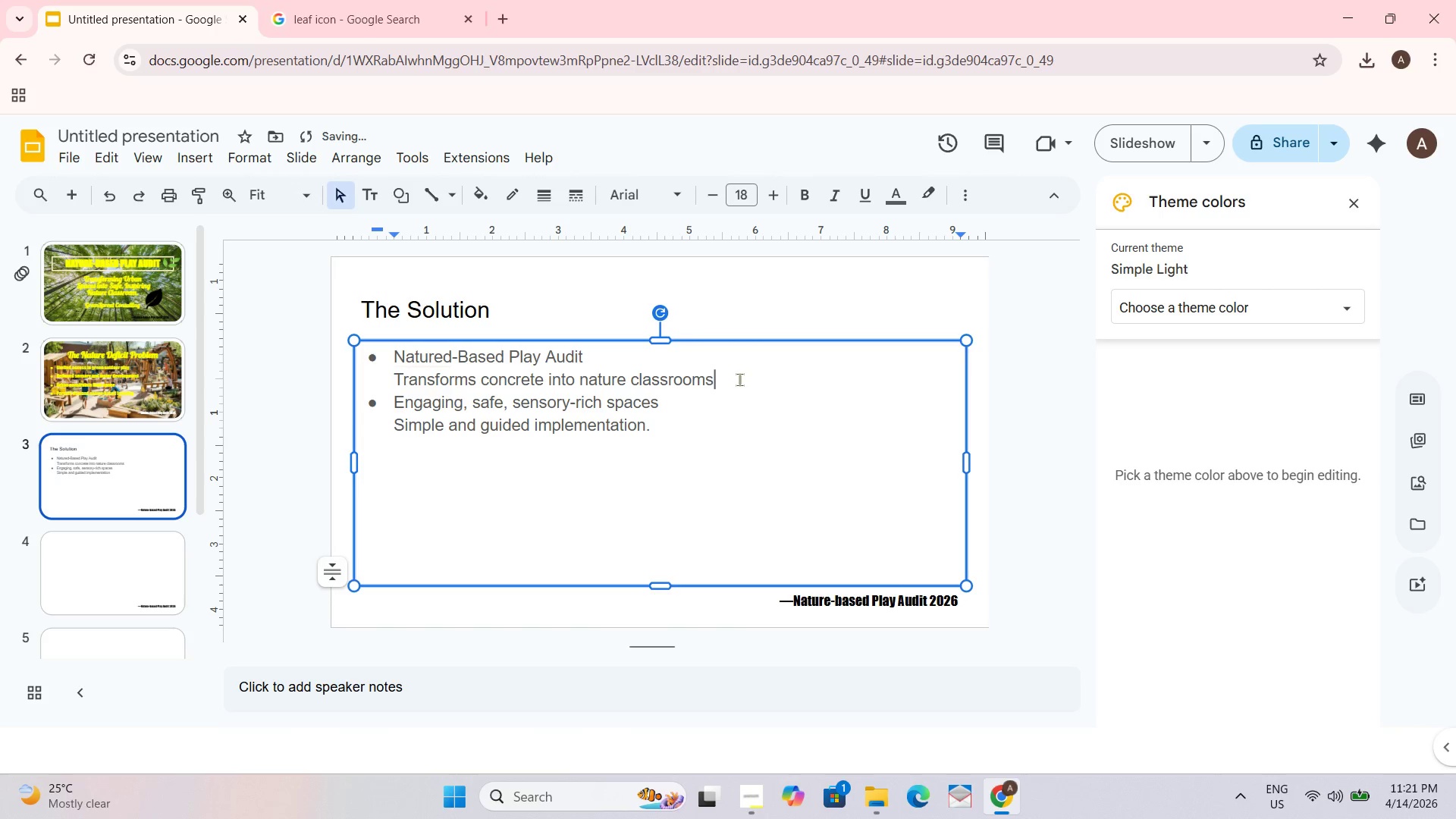 
key(Period)
 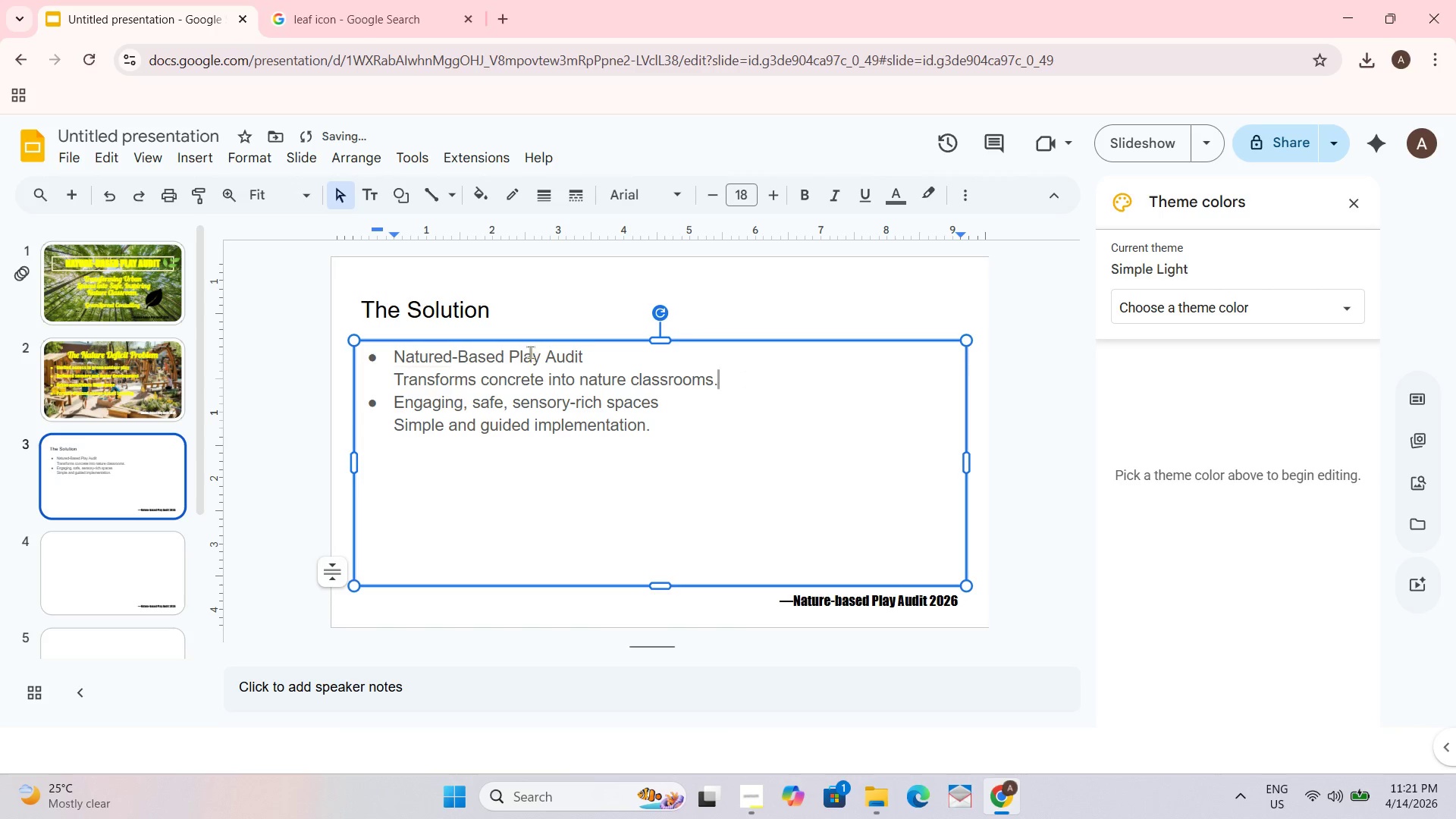 
left_click_drag(start_coordinate=[665, 333], to_coordinate=[666, 347])
 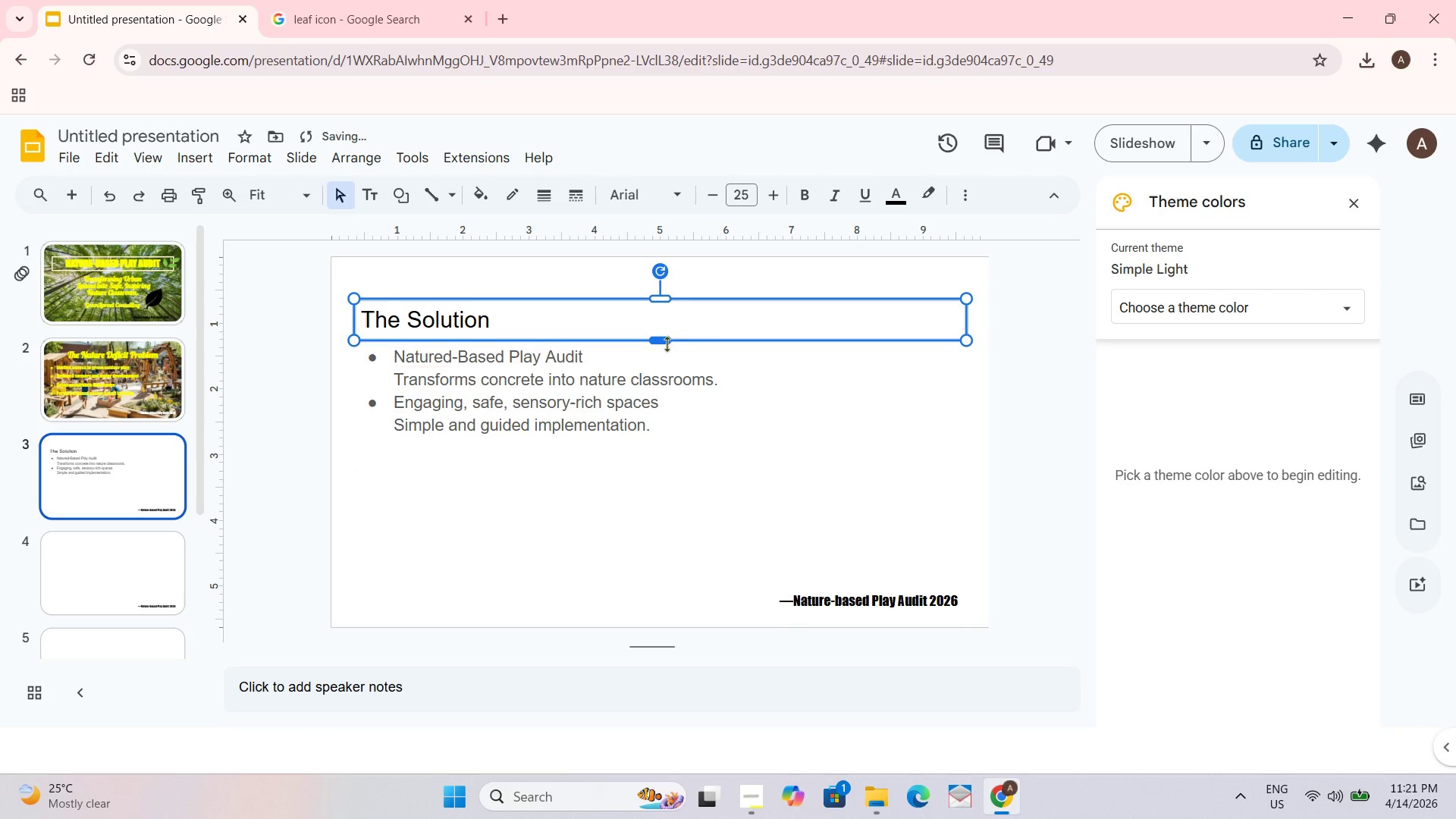 
key(Control+Z)
 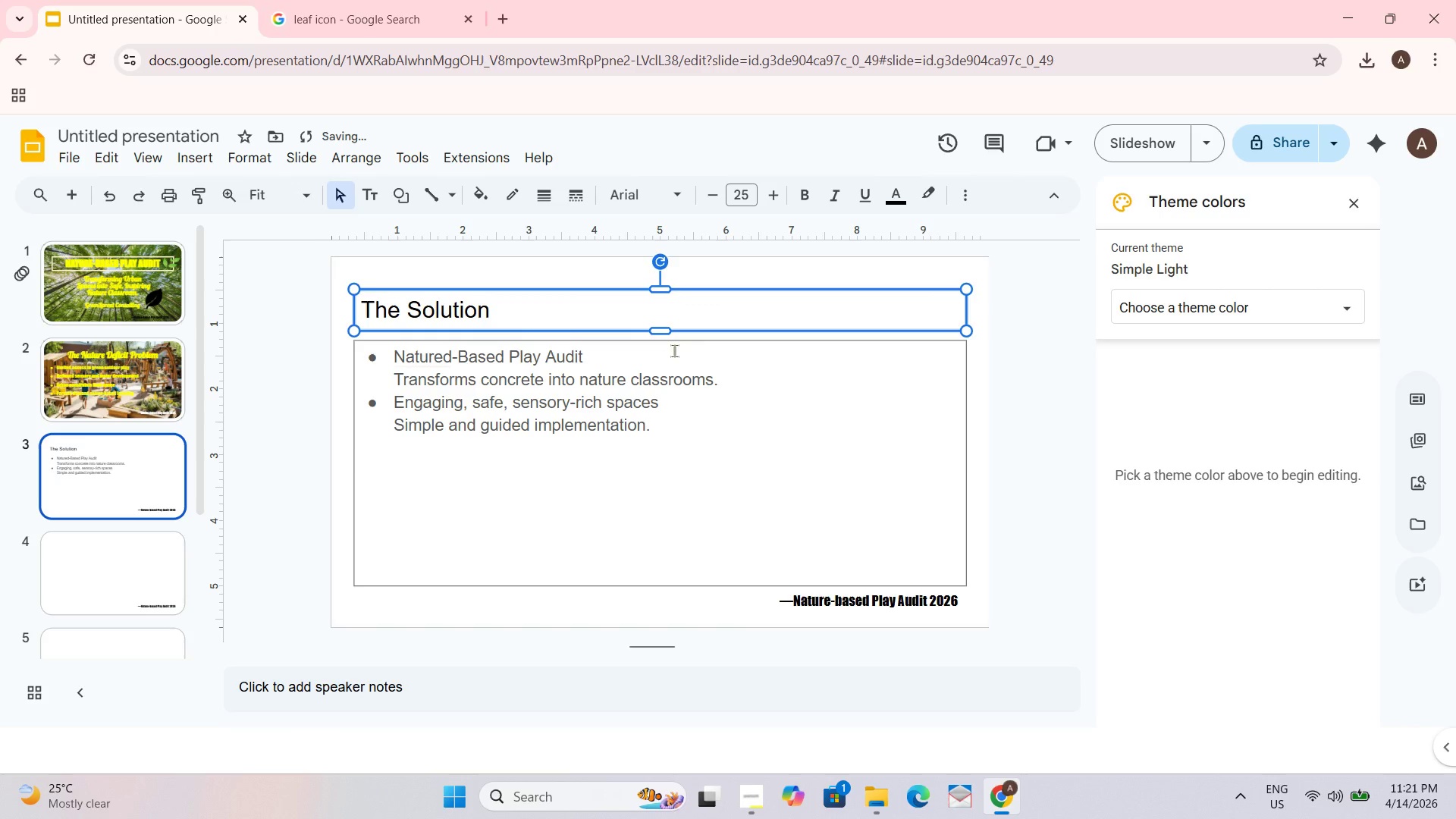 
left_click([680, 387])
 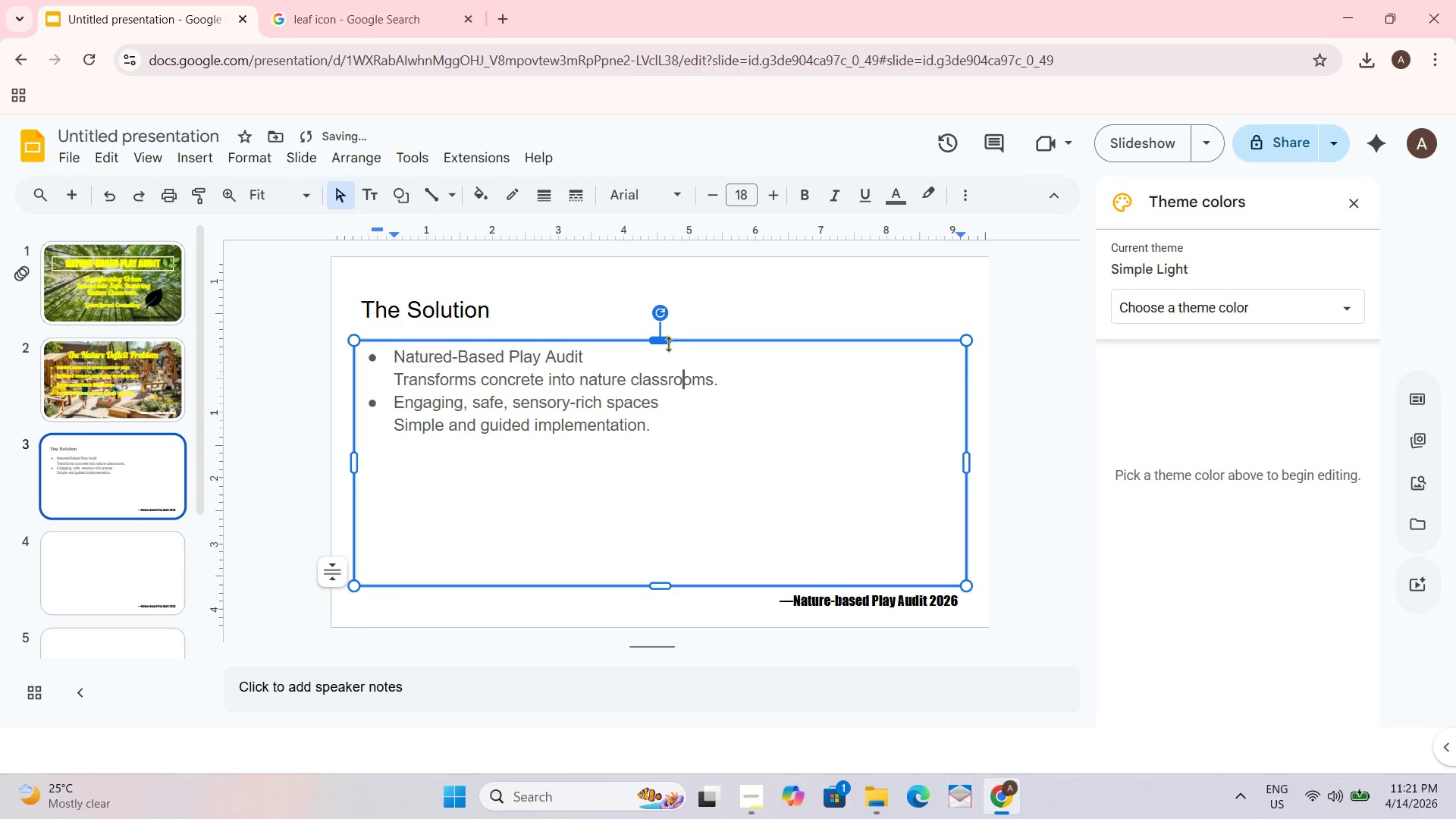 
left_click_drag(start_coordinate=[668, 344], to_coordinate=[667, 390])
 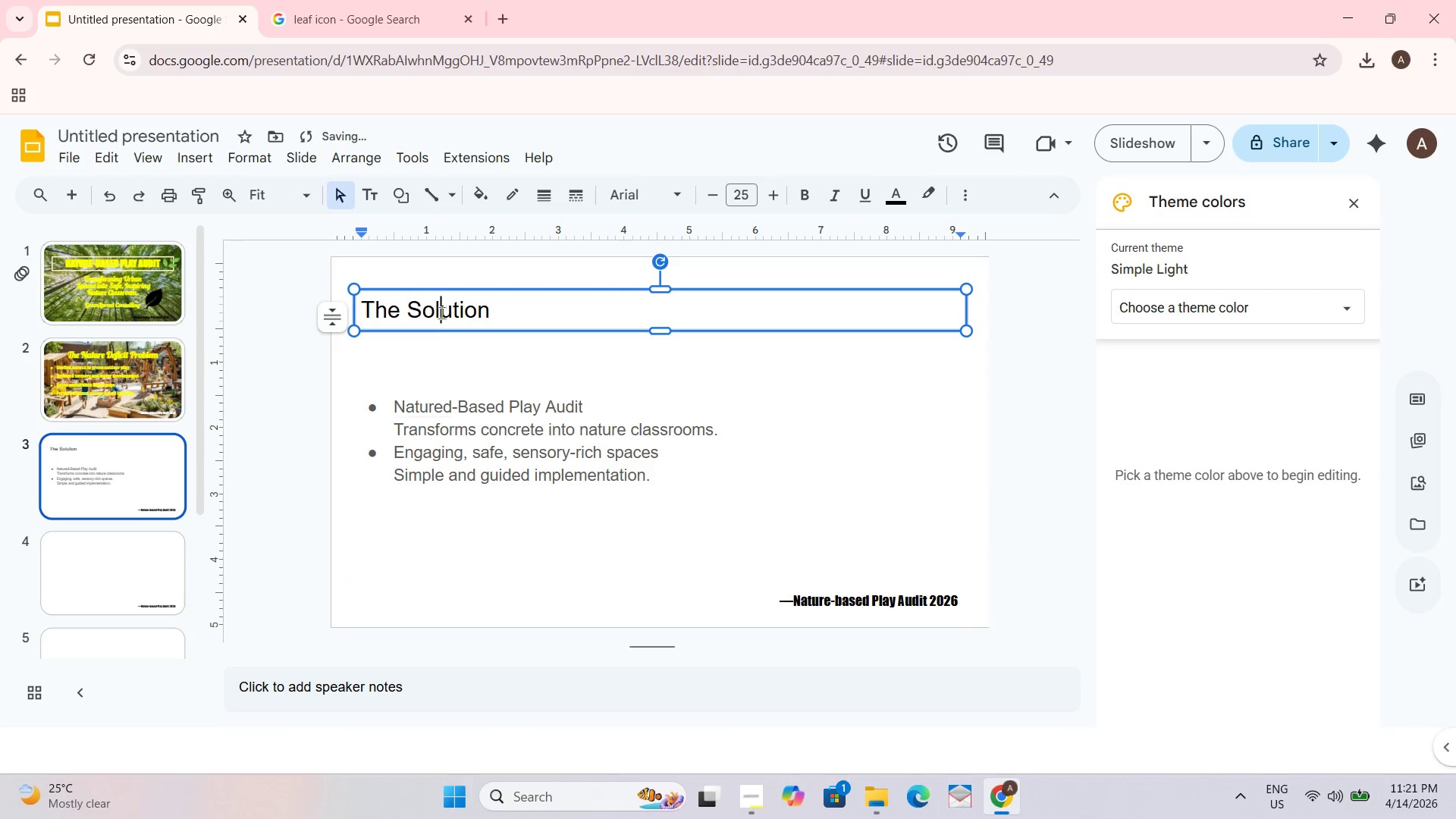 
left_click([121, 381])
 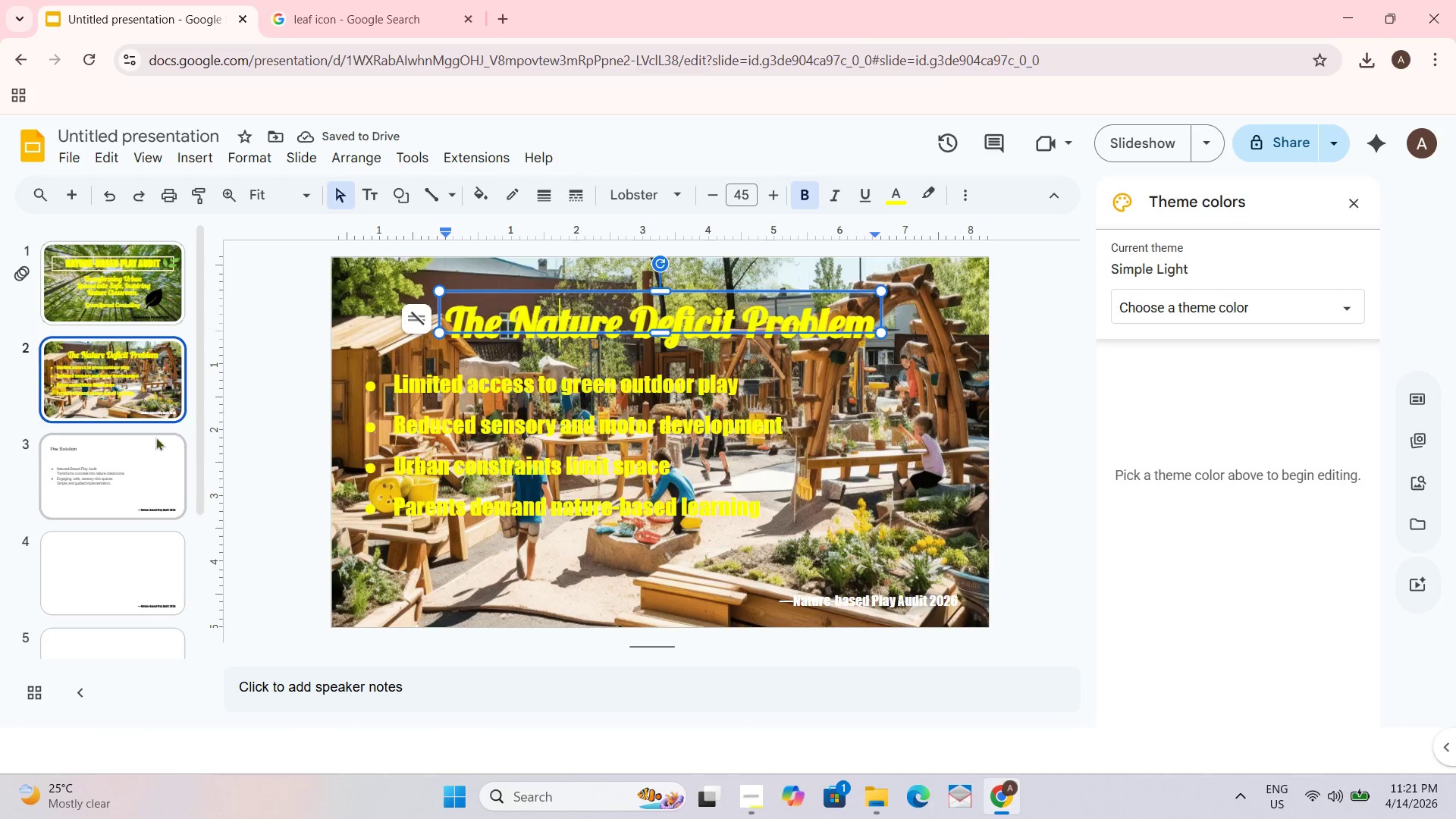 
left_click([468, 315])
 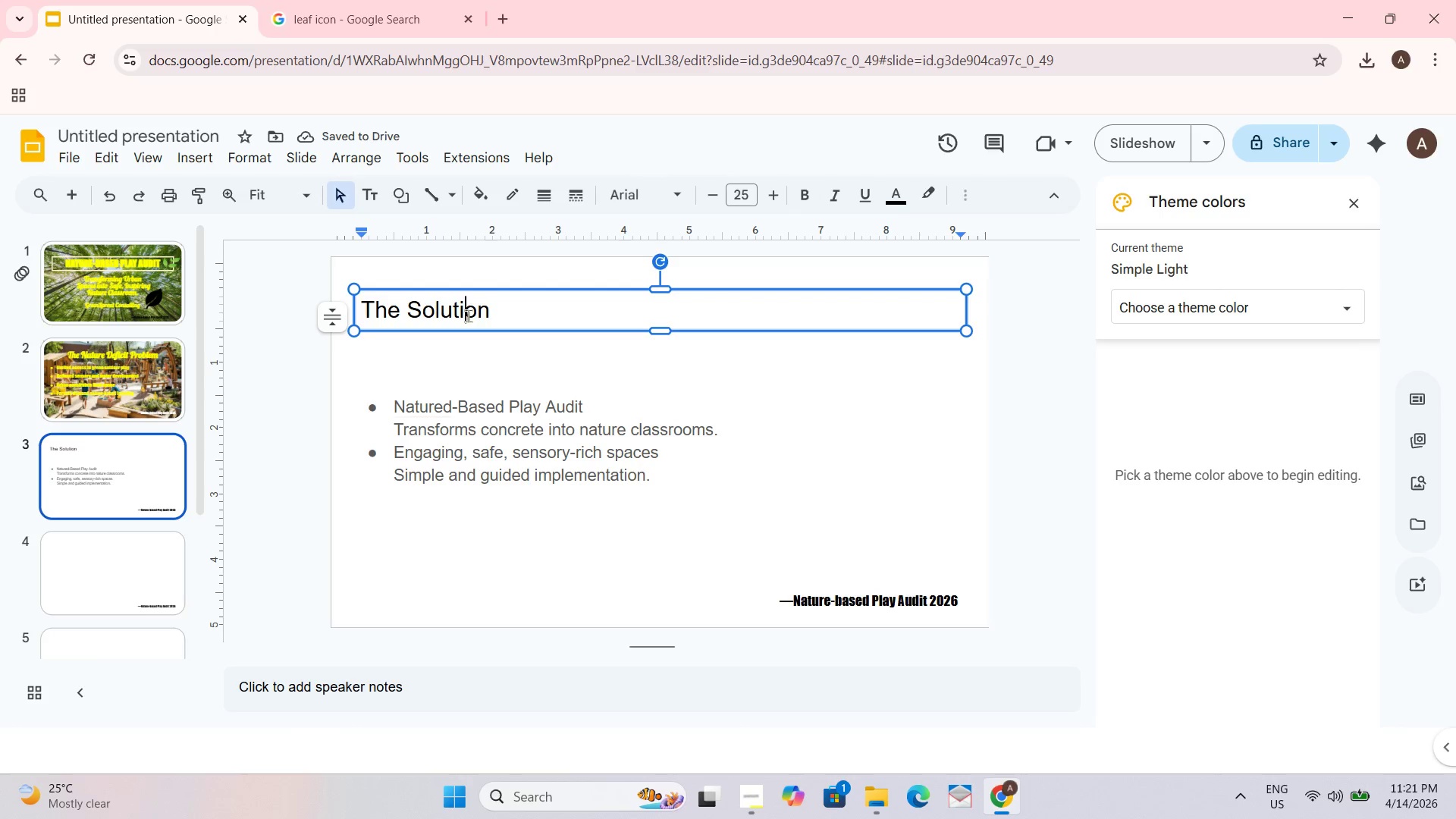 
key(Control+A)
 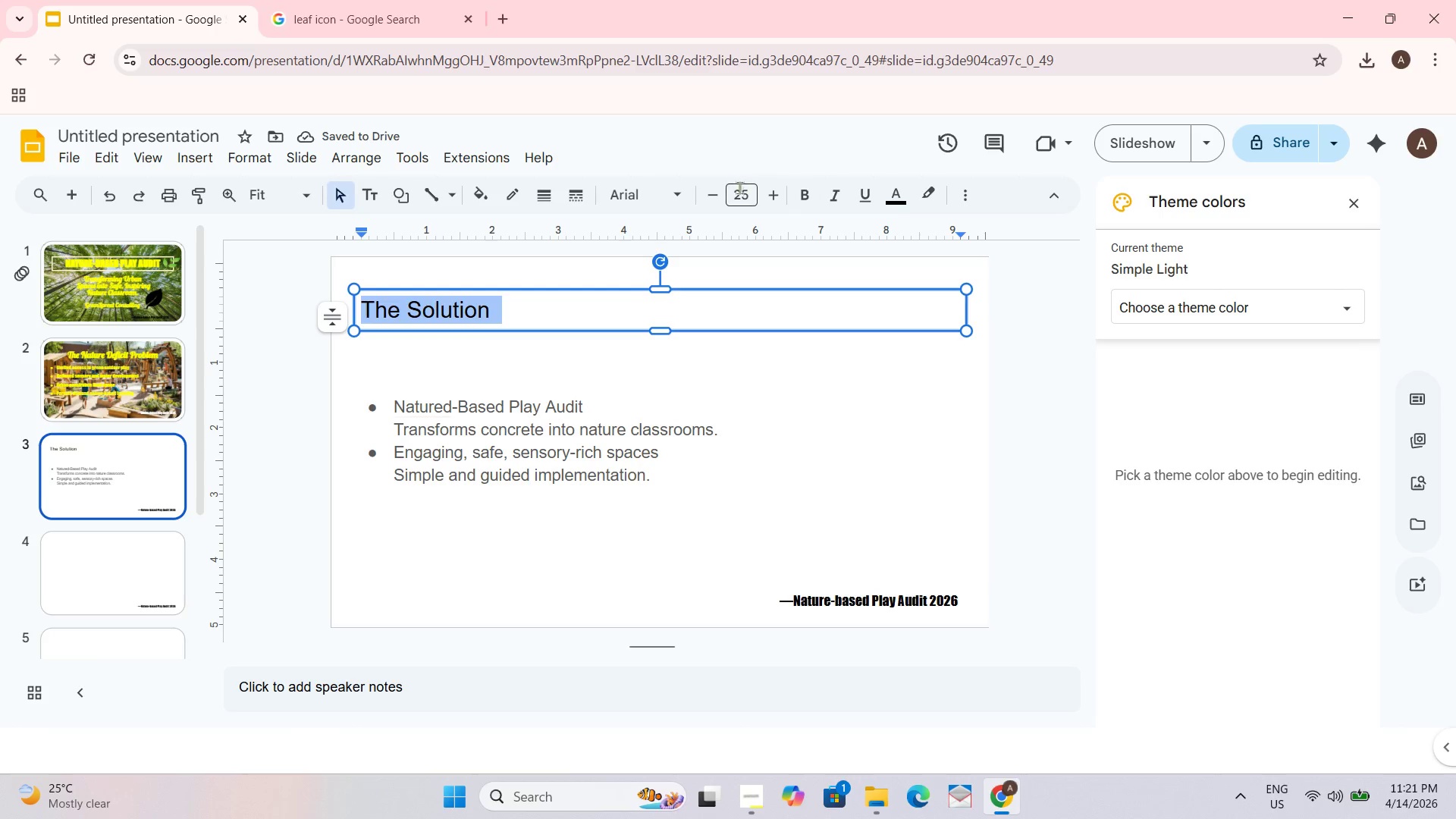 
left_click([741, 189])
 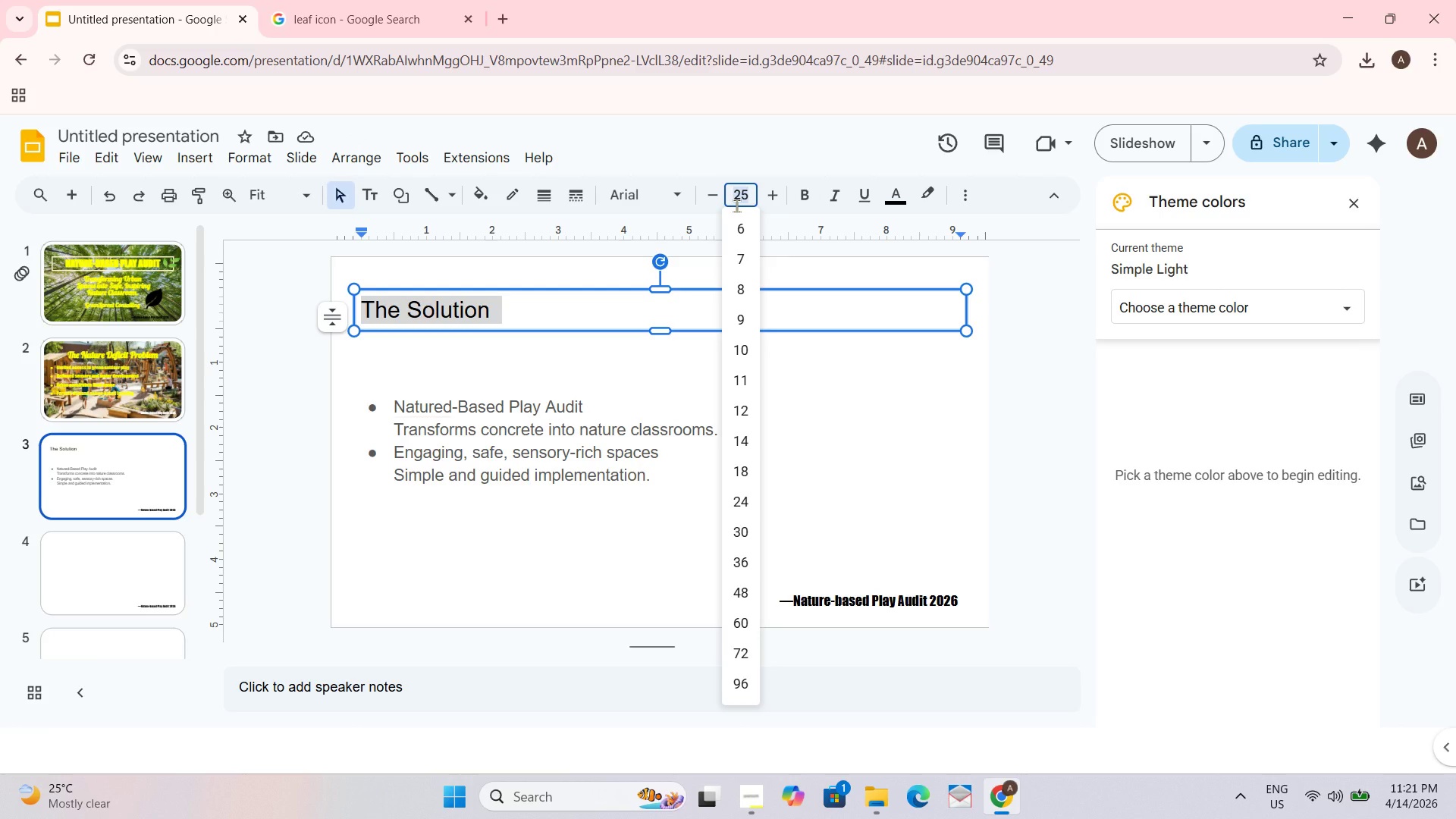 
key(Numpad4)
 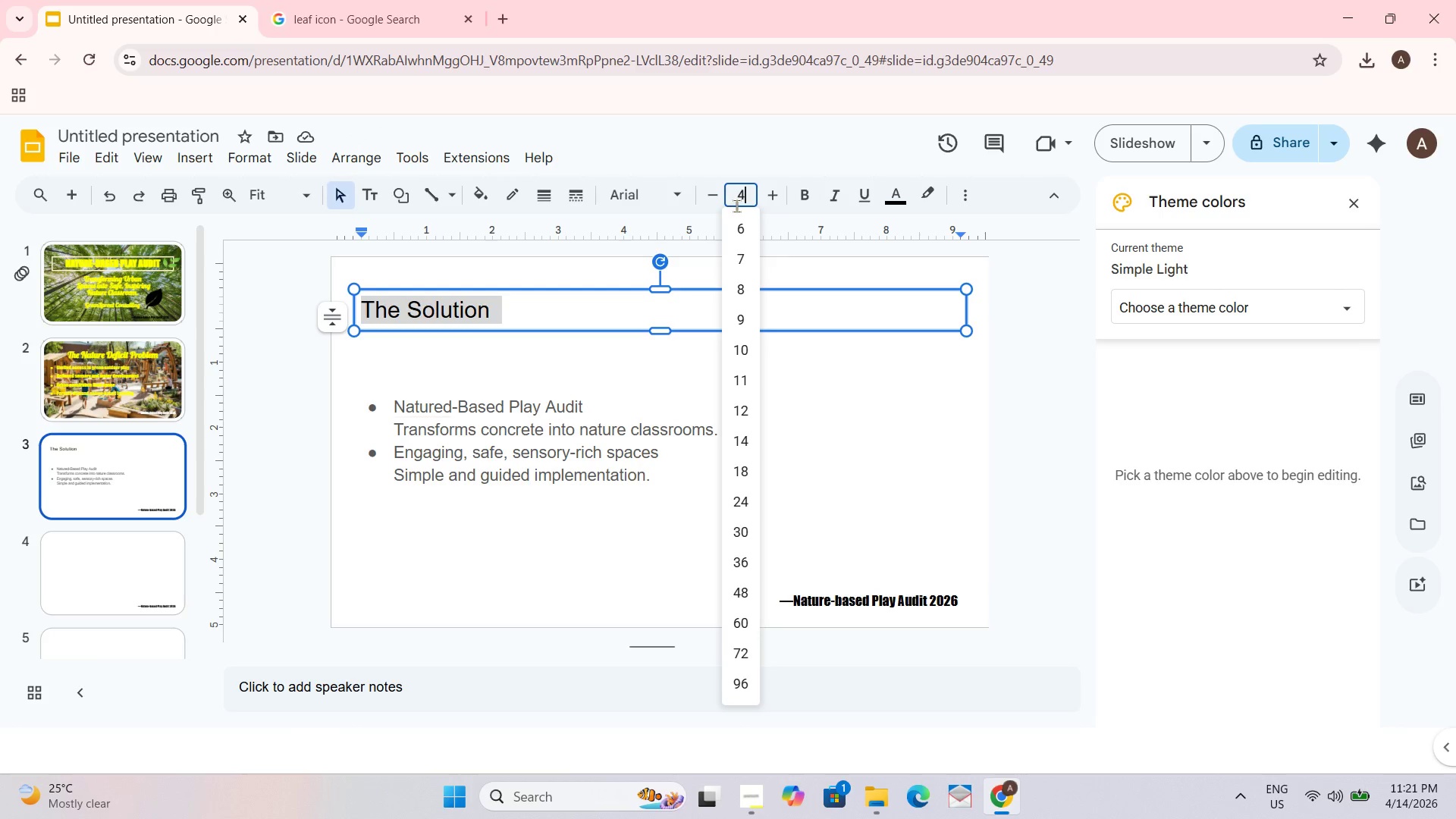 
key(Numpad5)
 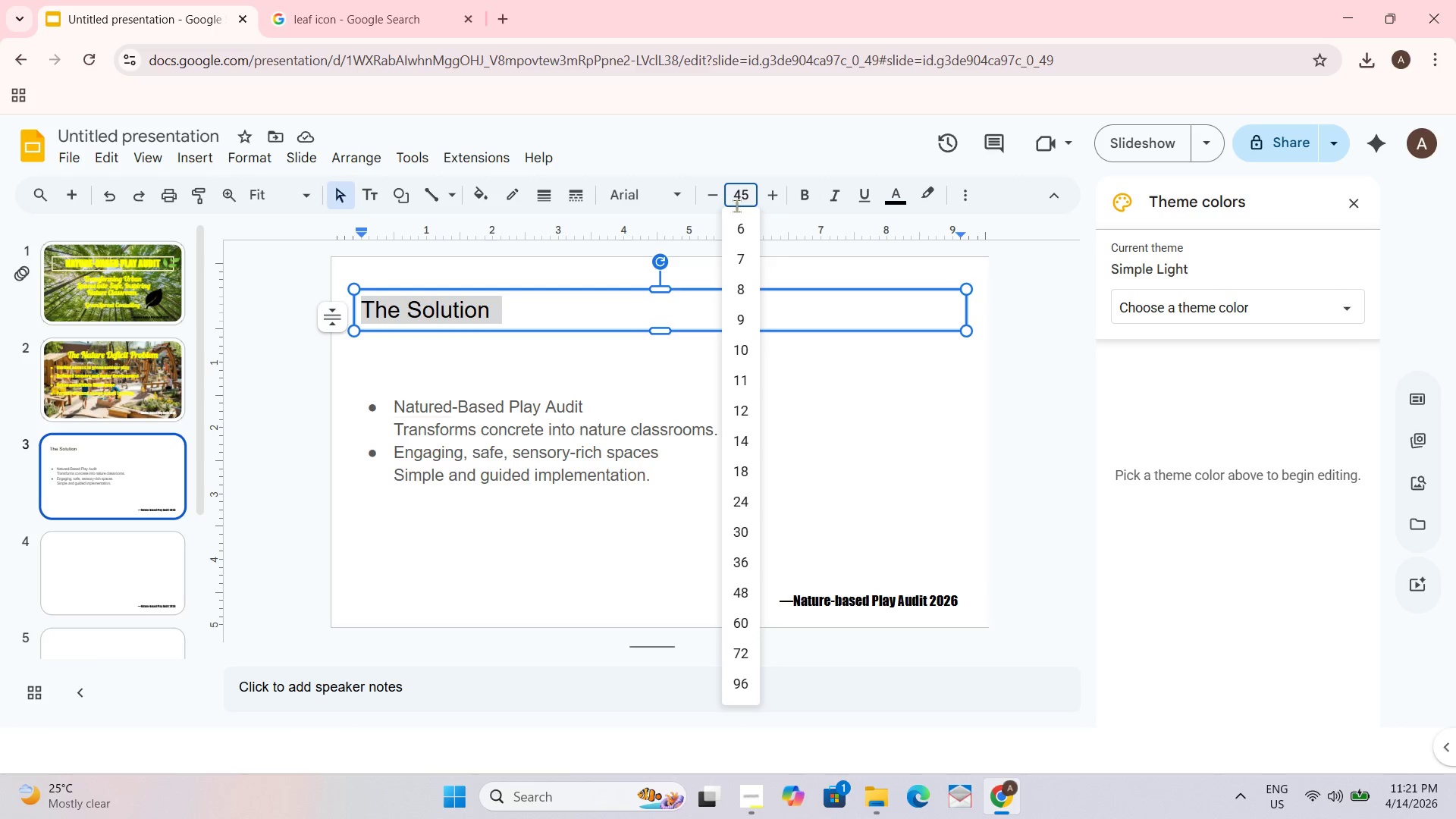 
key(NumpadEnter)
 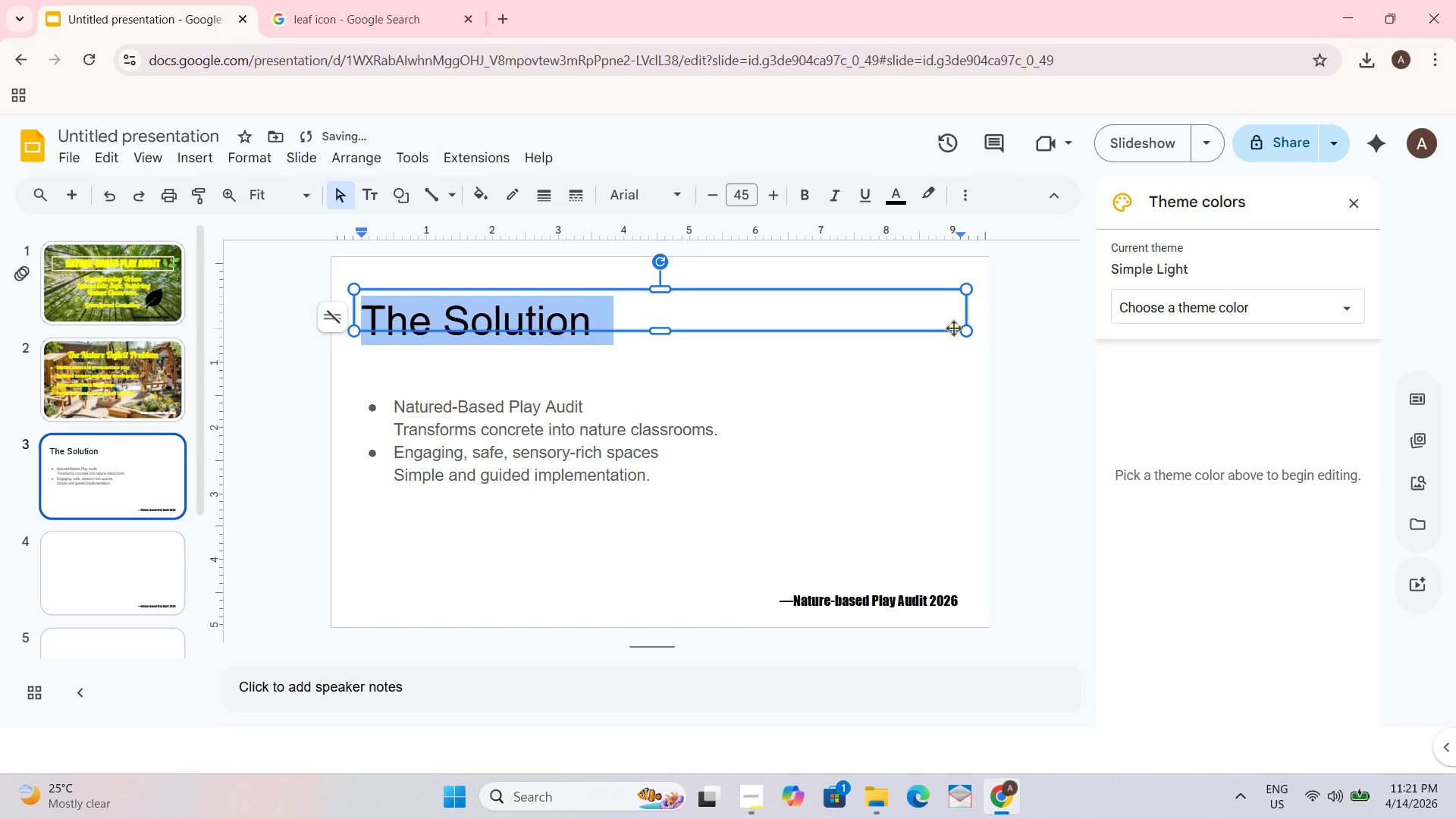 
left_click_drag(start_coordinate=[967, 312], to_coordinate=[603, 315])
 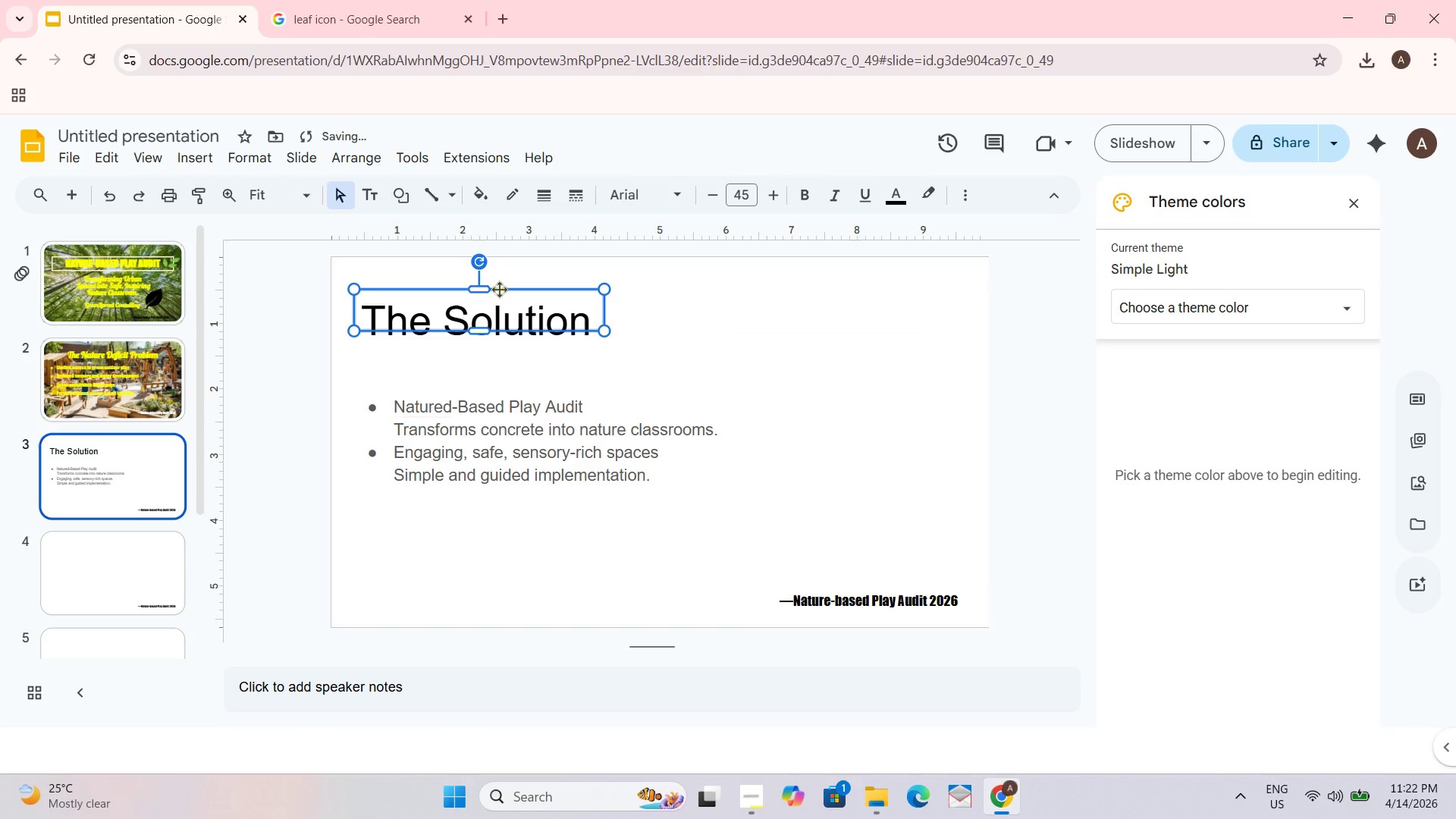 
left_click_drag(start_coordinate=[500, 288], to_coordinate=[678, 302])
 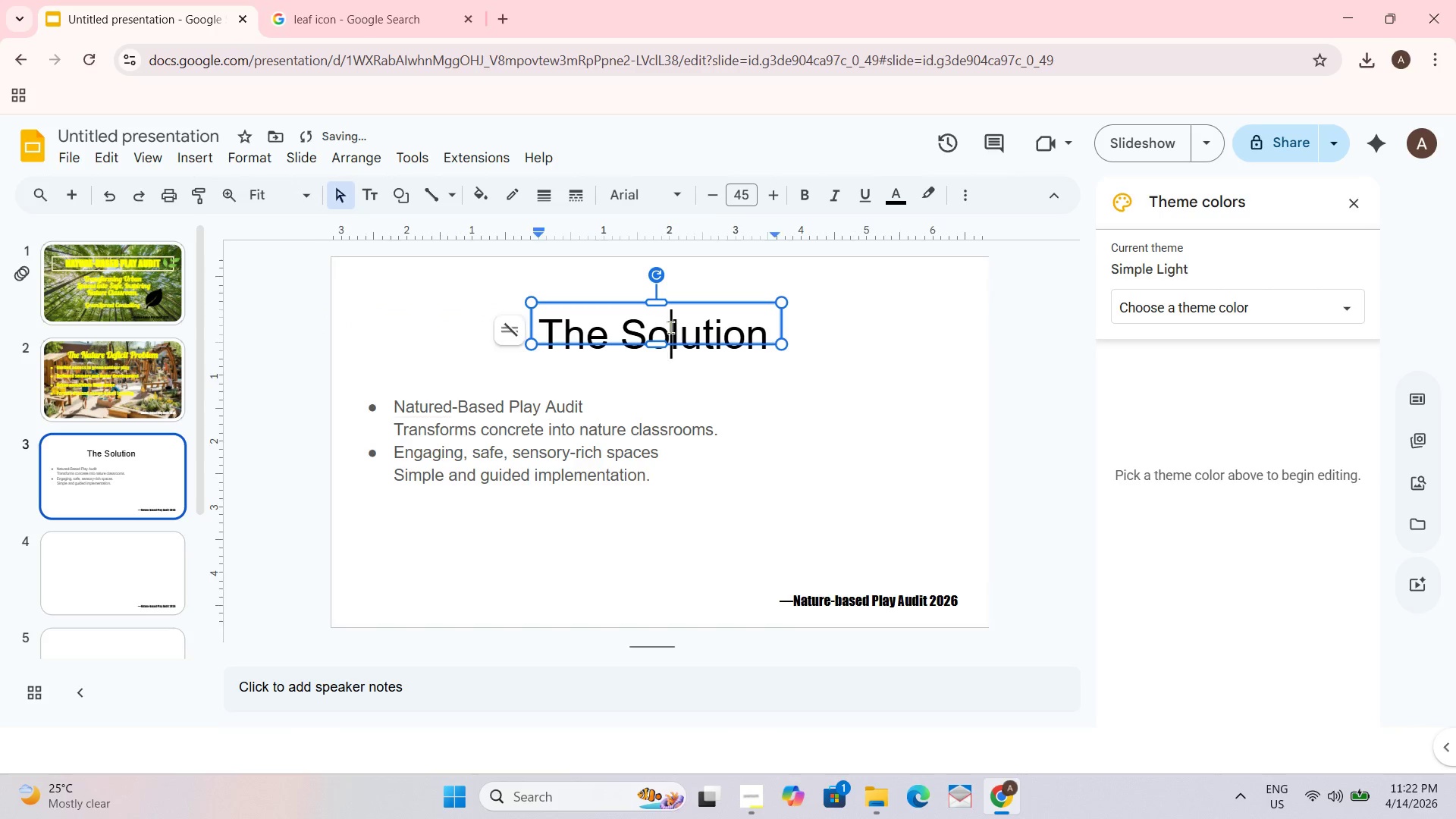 
hold_key(key=ControlLeft, duration=0.41)
 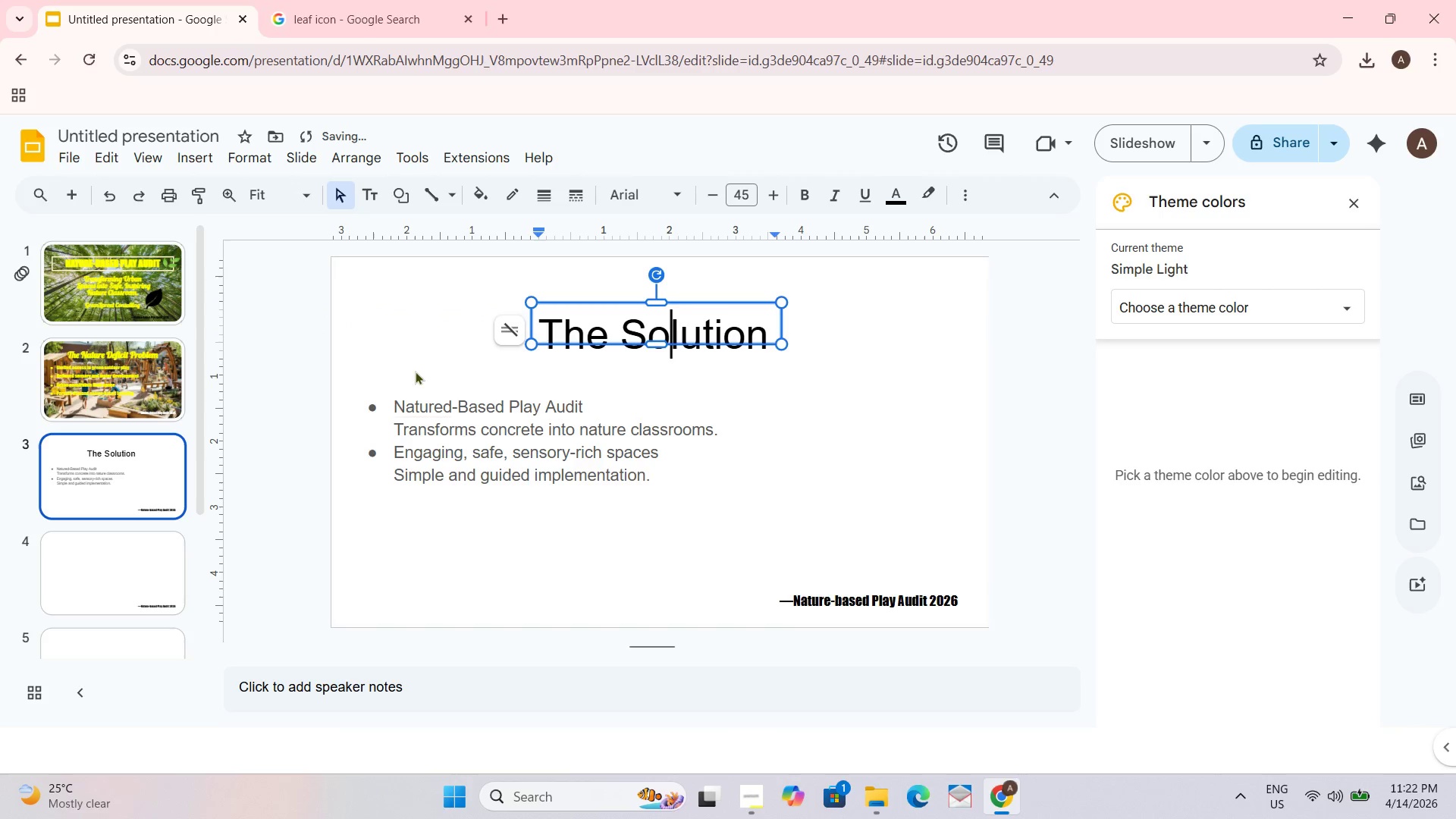 
key(Control+A)
 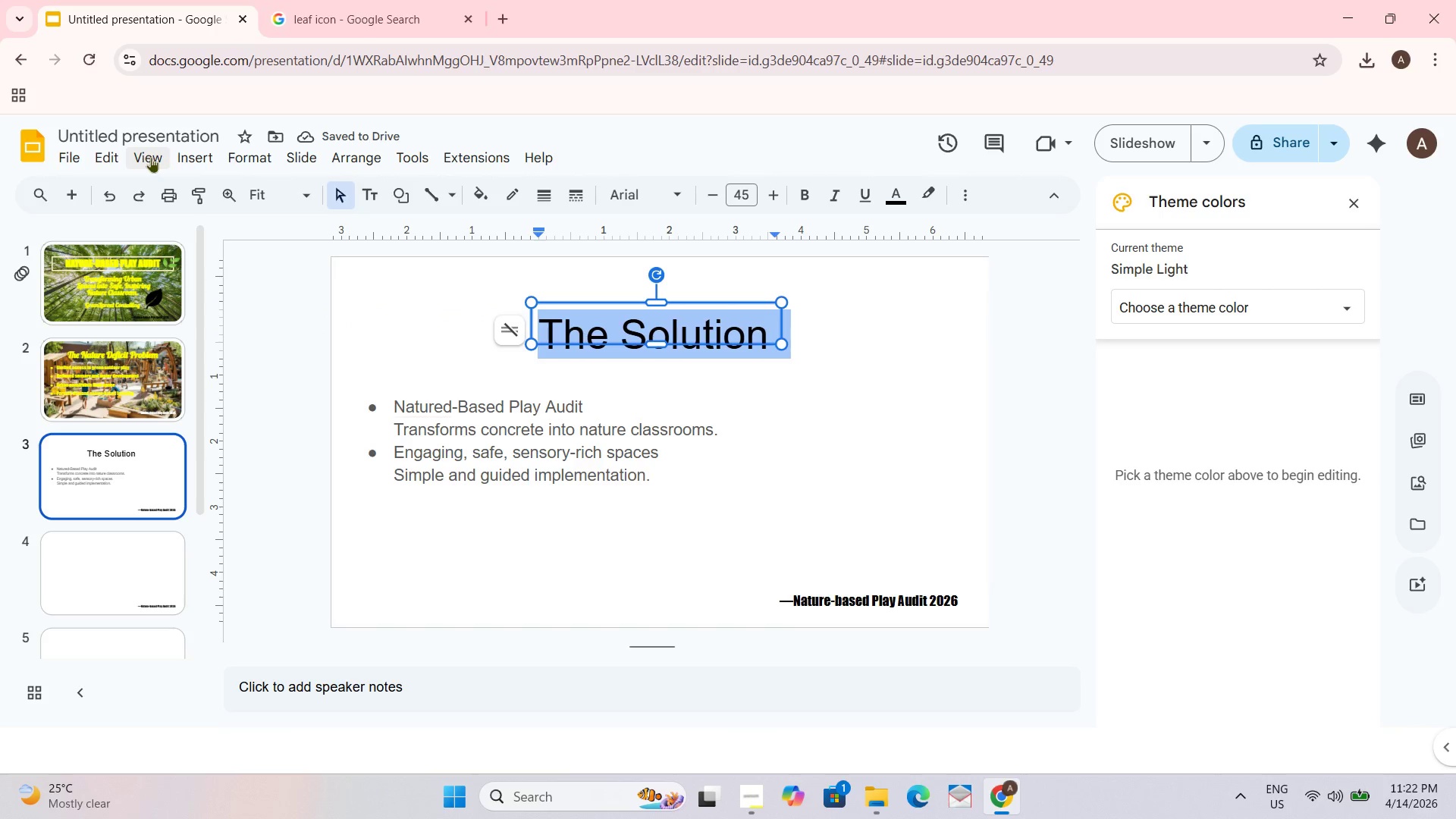 
left_click([684, 191])
 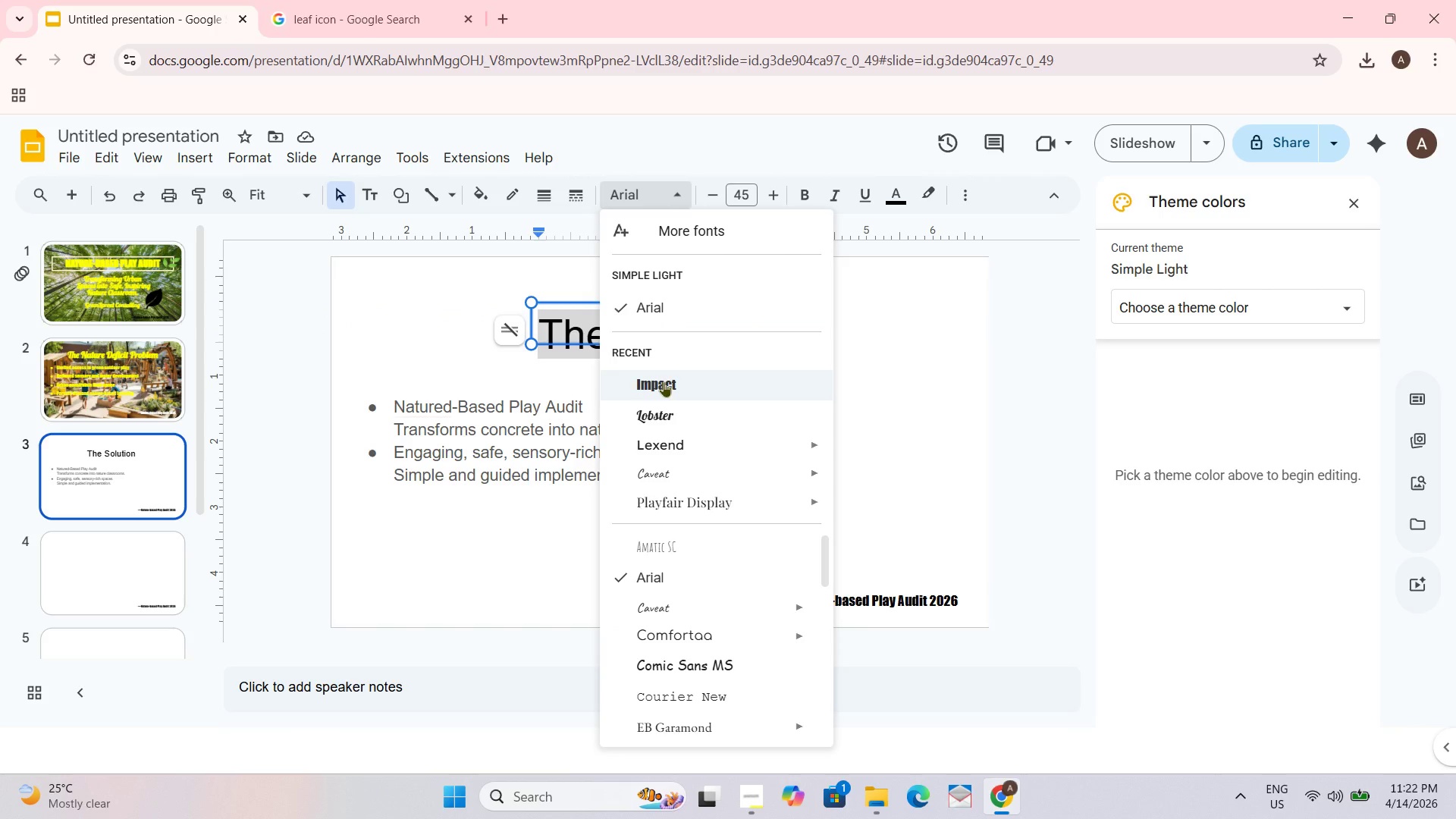 
left_click([663, 411])
 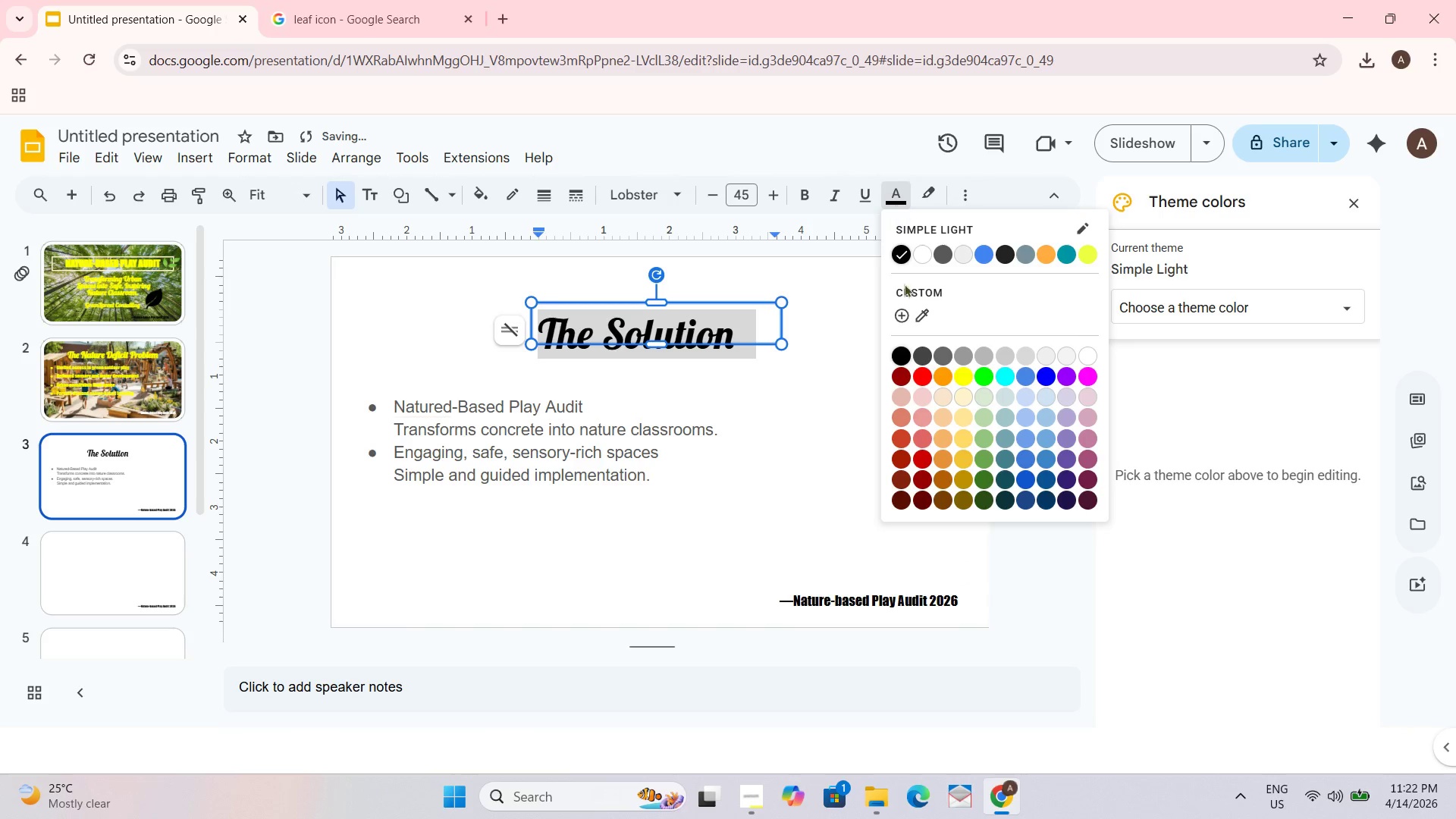 
left_click([957, 376])
 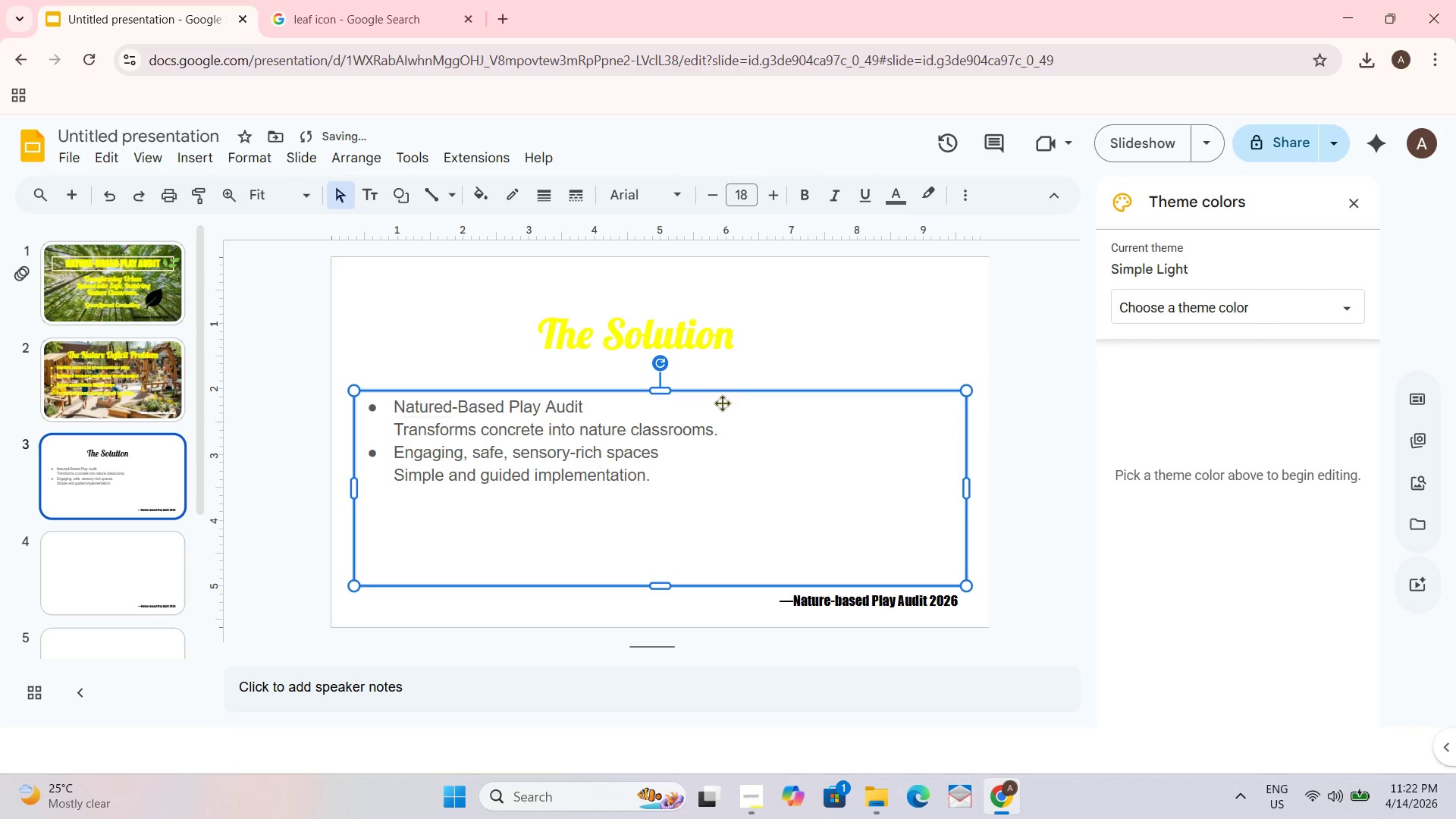 
left_click([586, 453])
 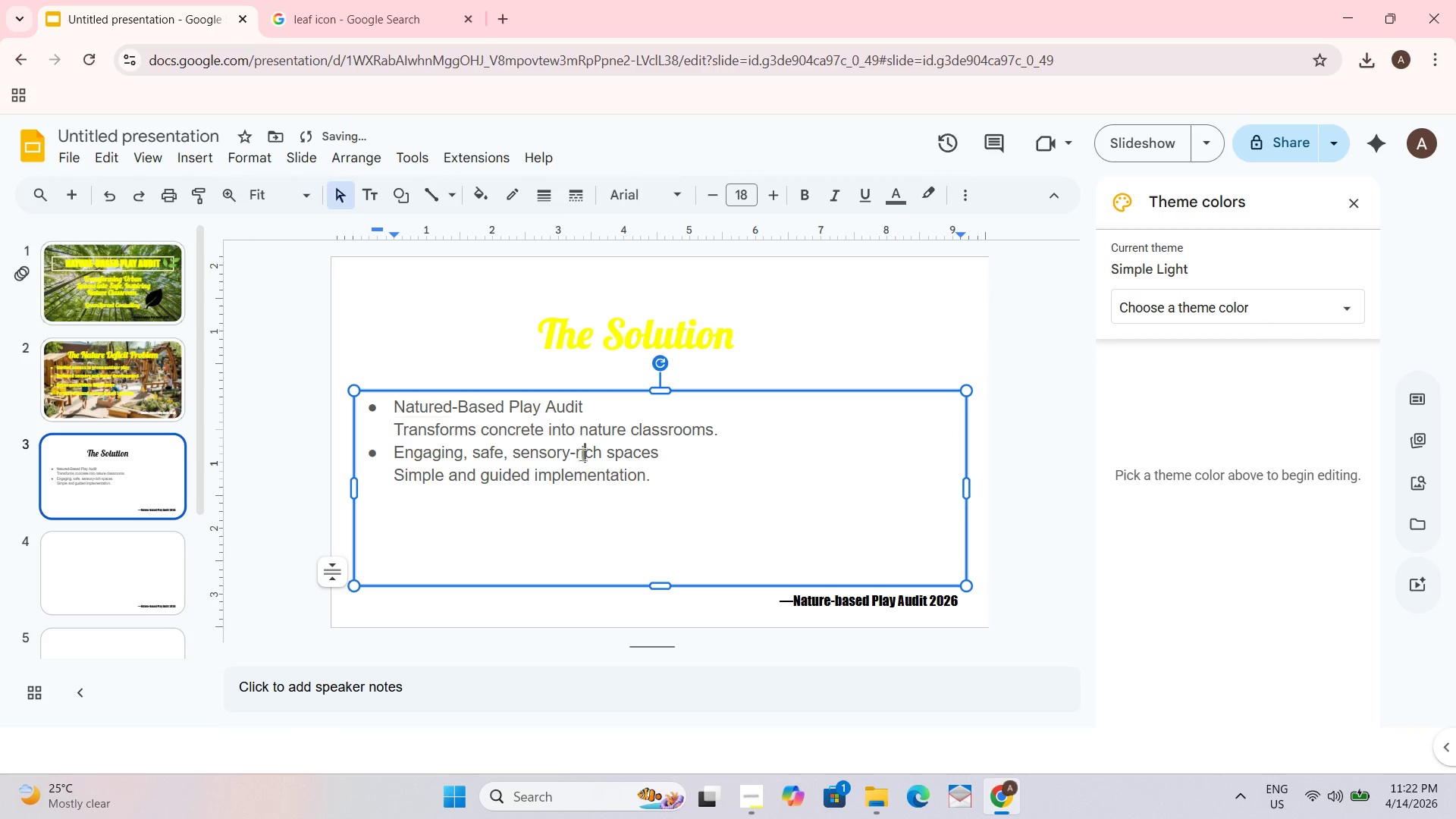 
key(Control+ControlLeft)
 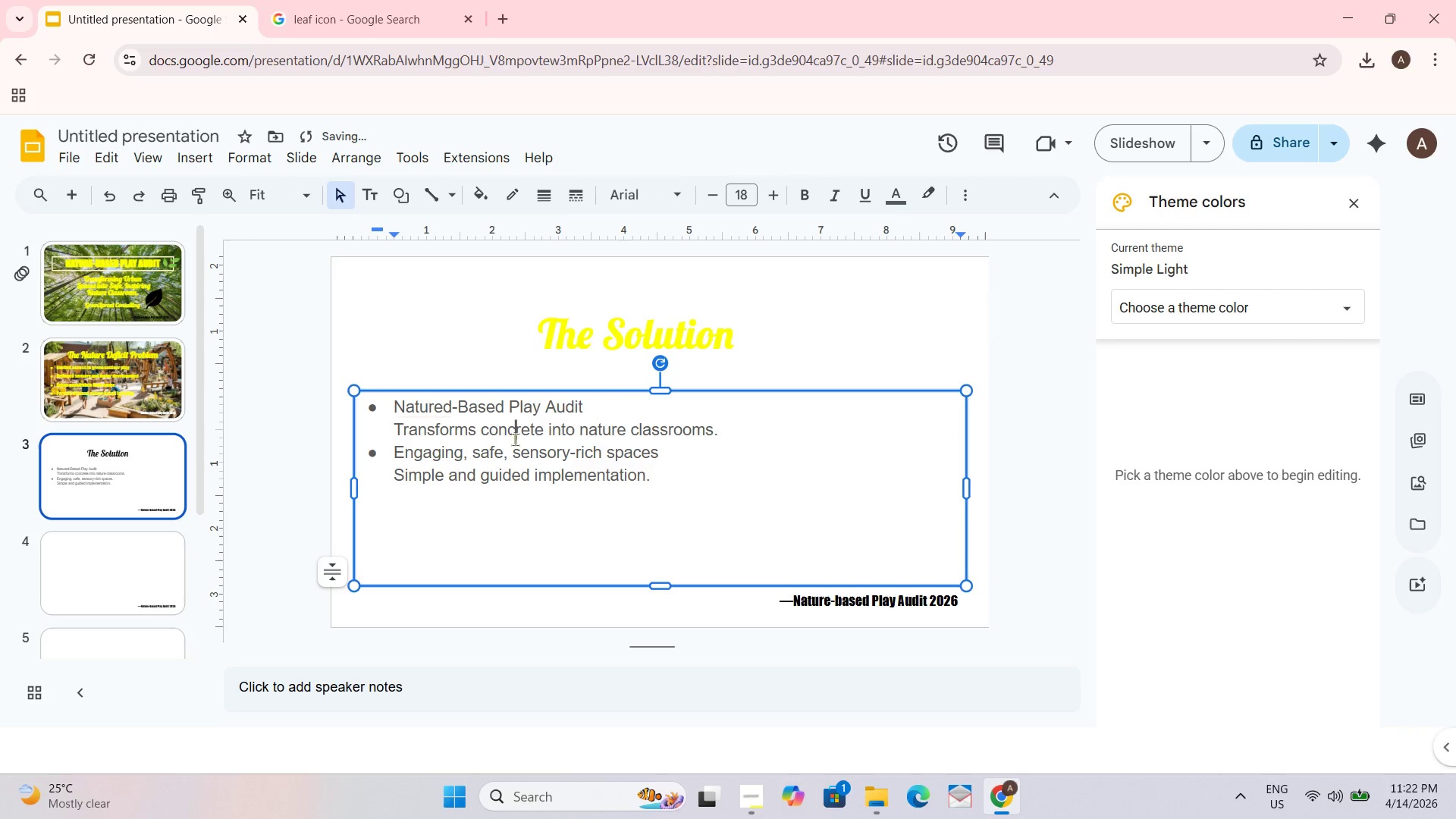 
key(Control+A)
 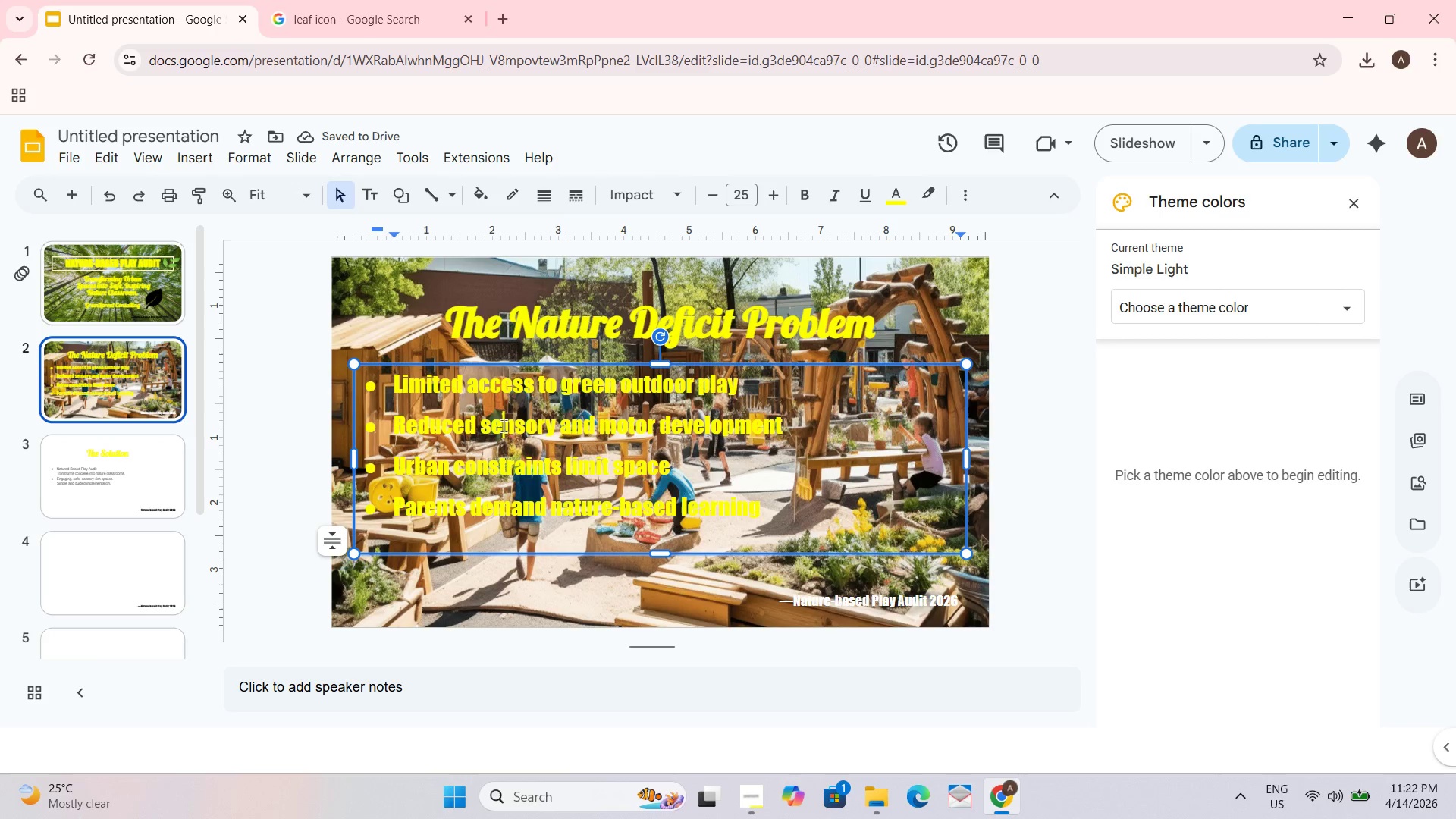 
left_click([96, 469])
 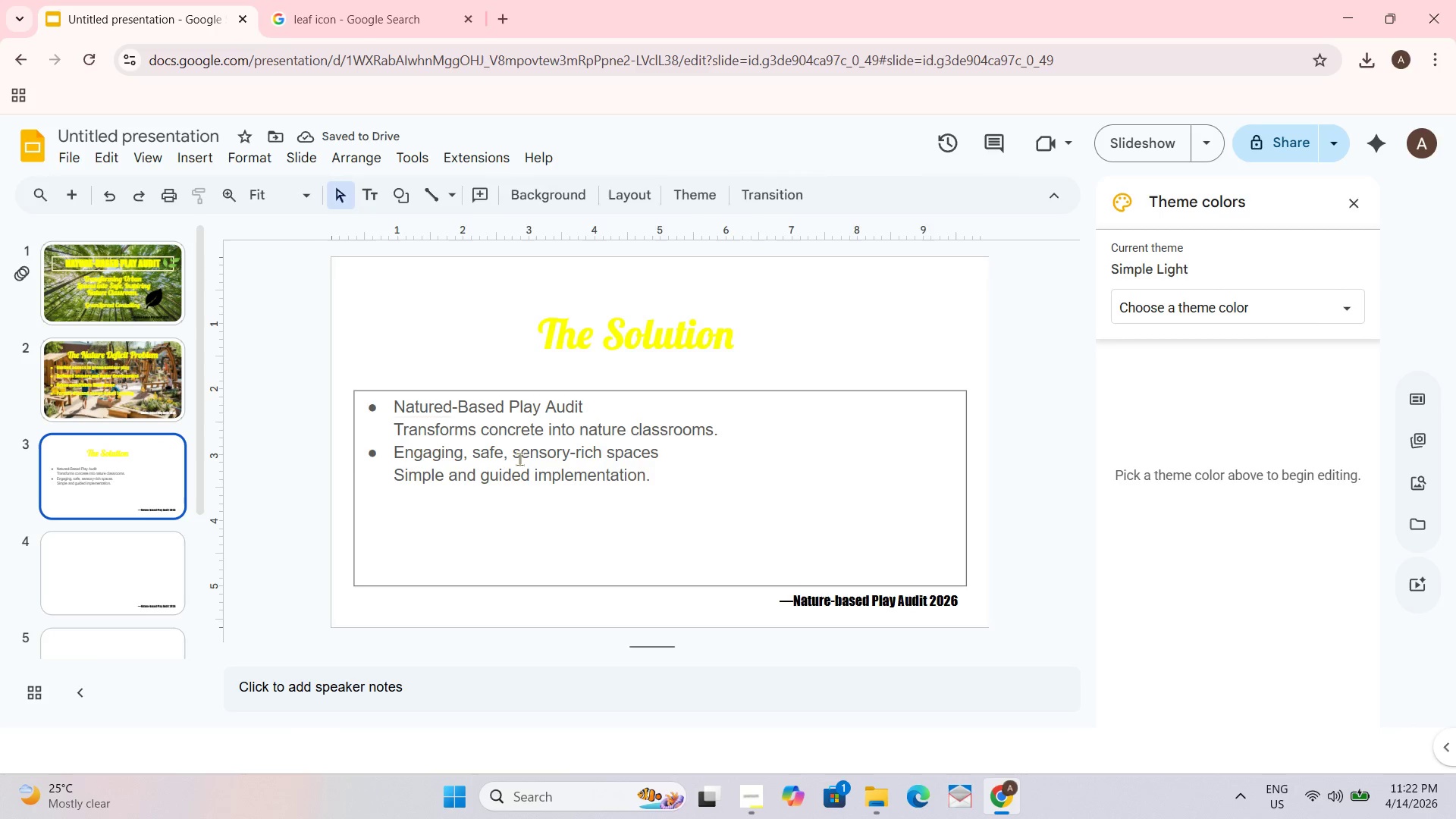 
key(Control+ControlLeft)
 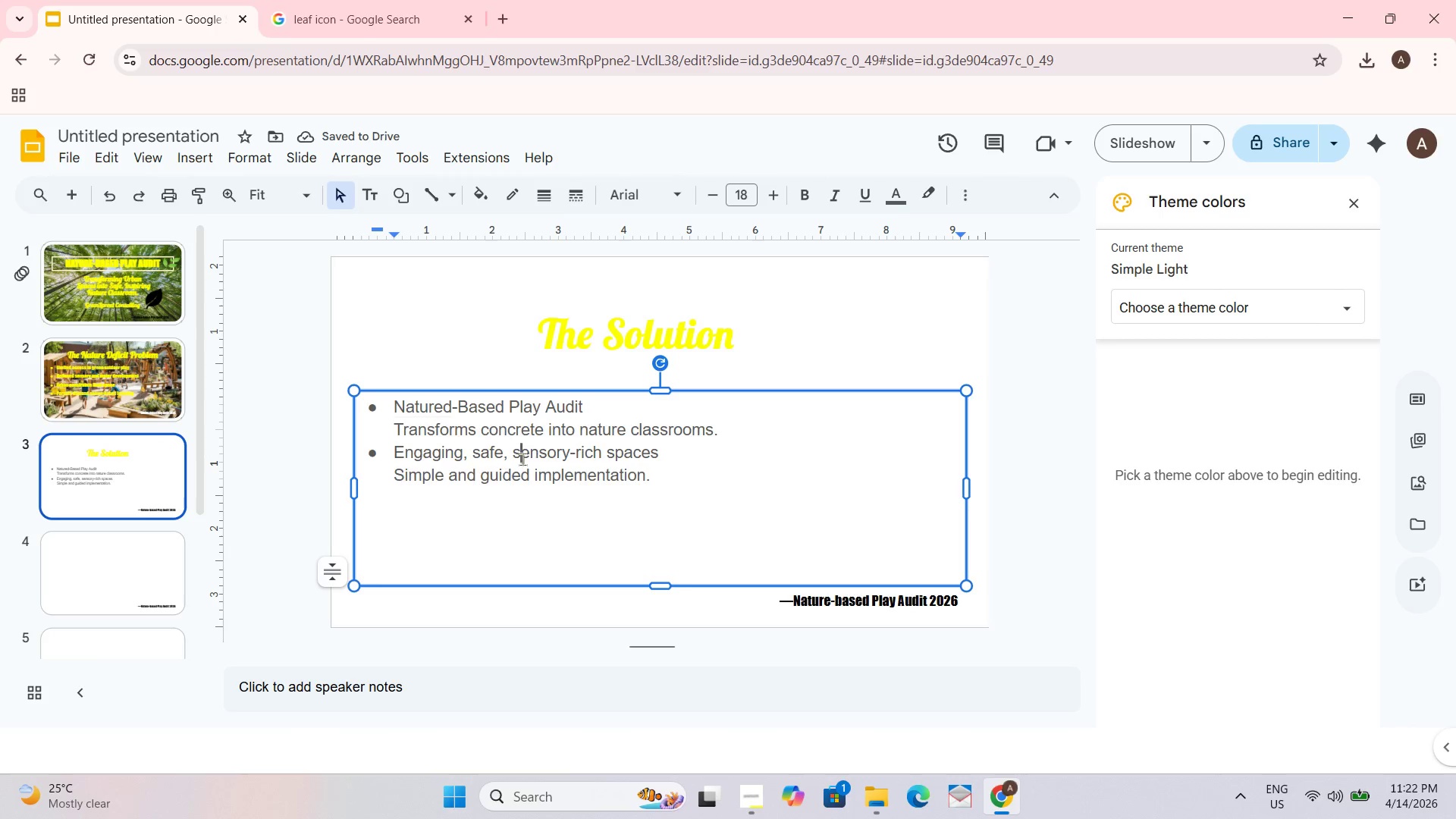 
key(Control+A)
 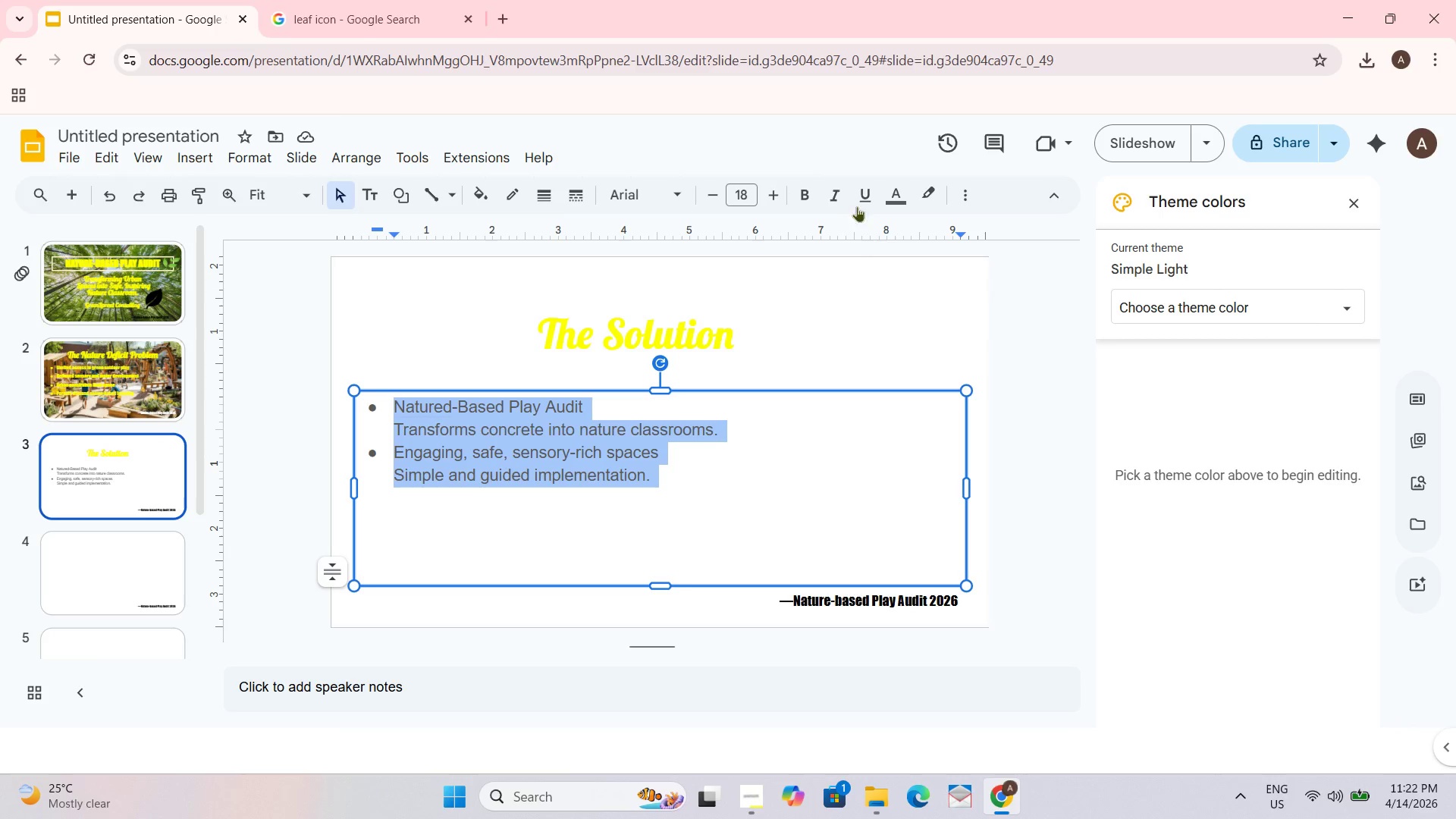 
left_click([733, 196])
 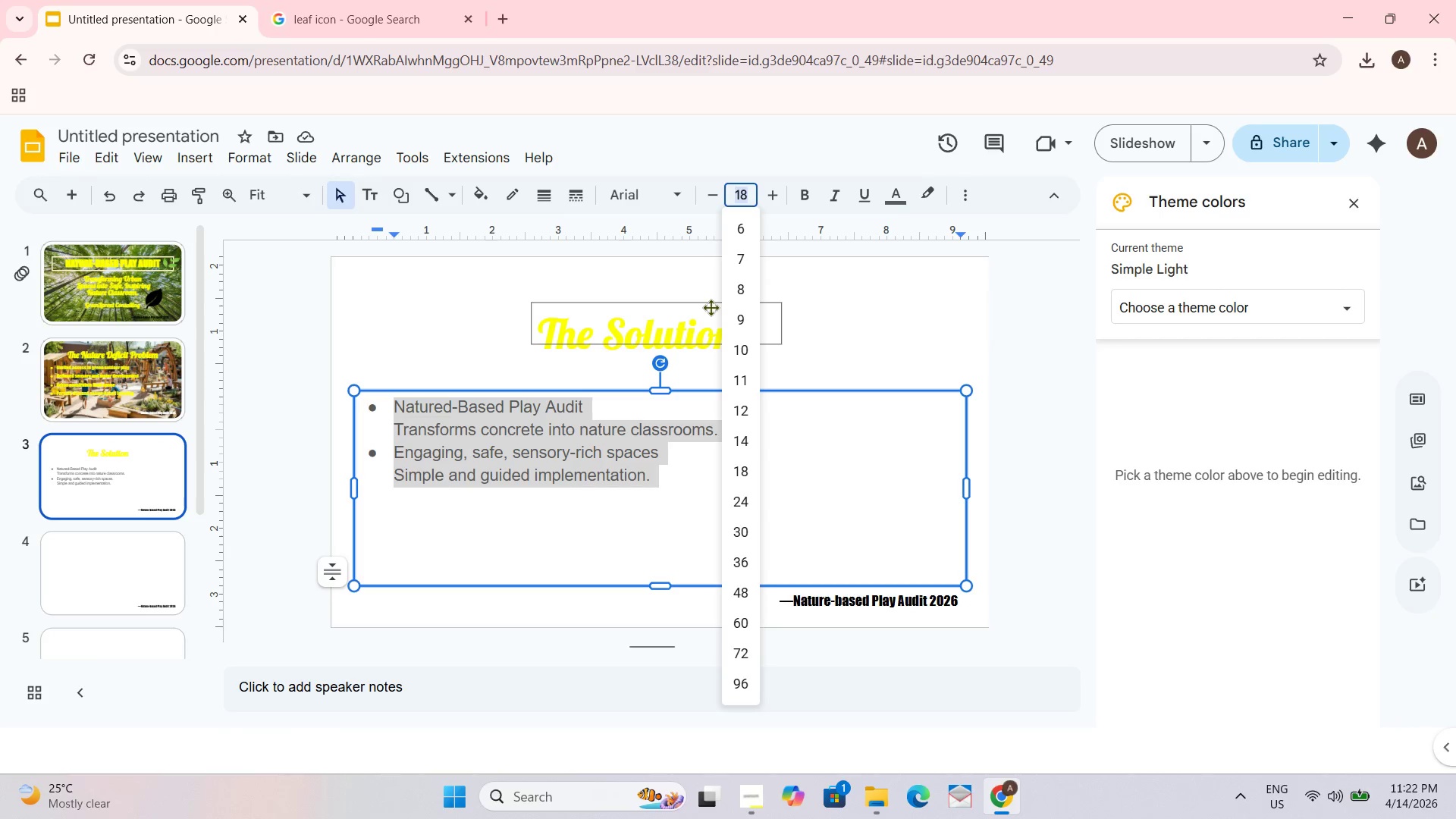 
key(Numpad2)
 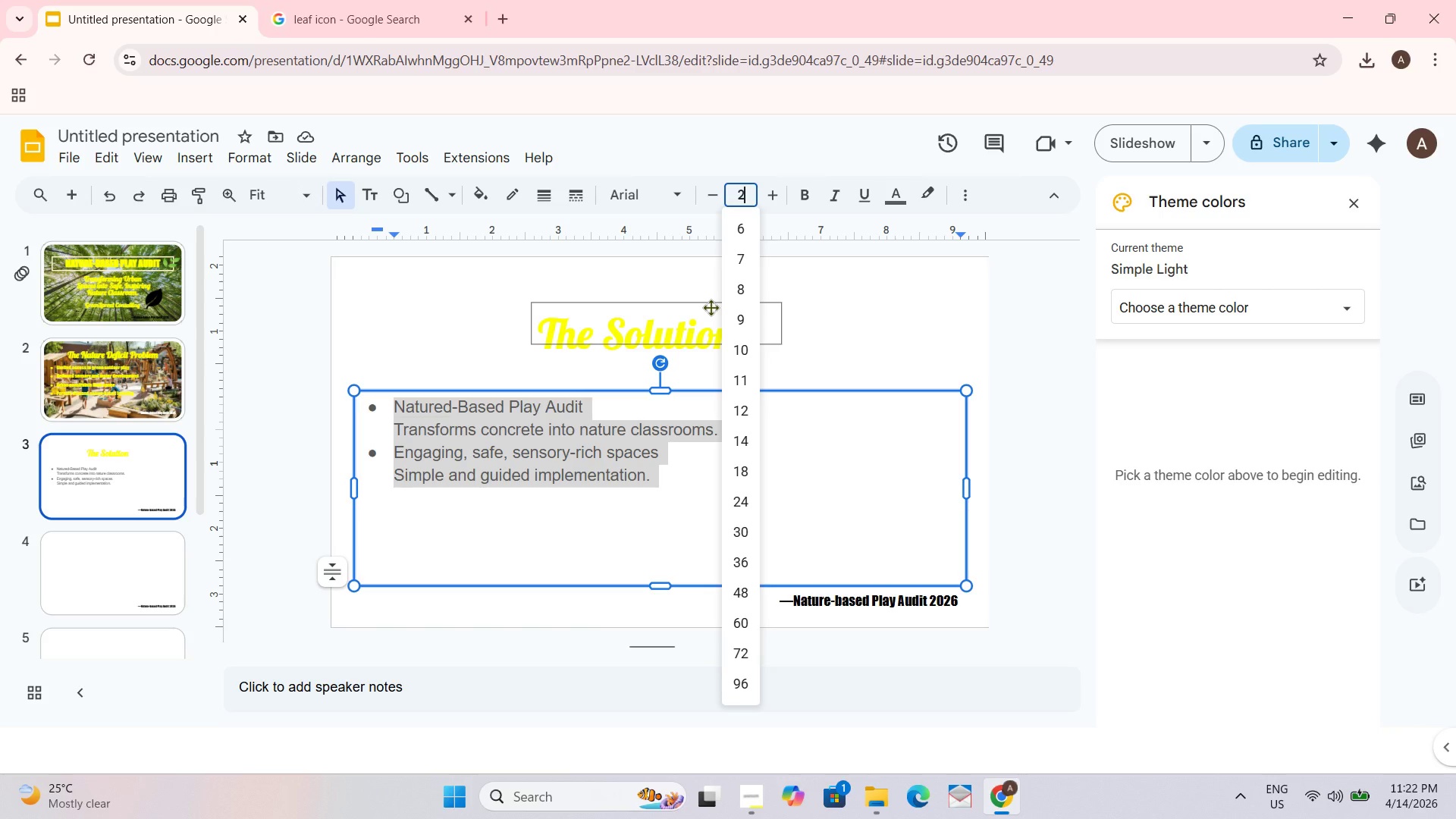 
key(Numpad5)
 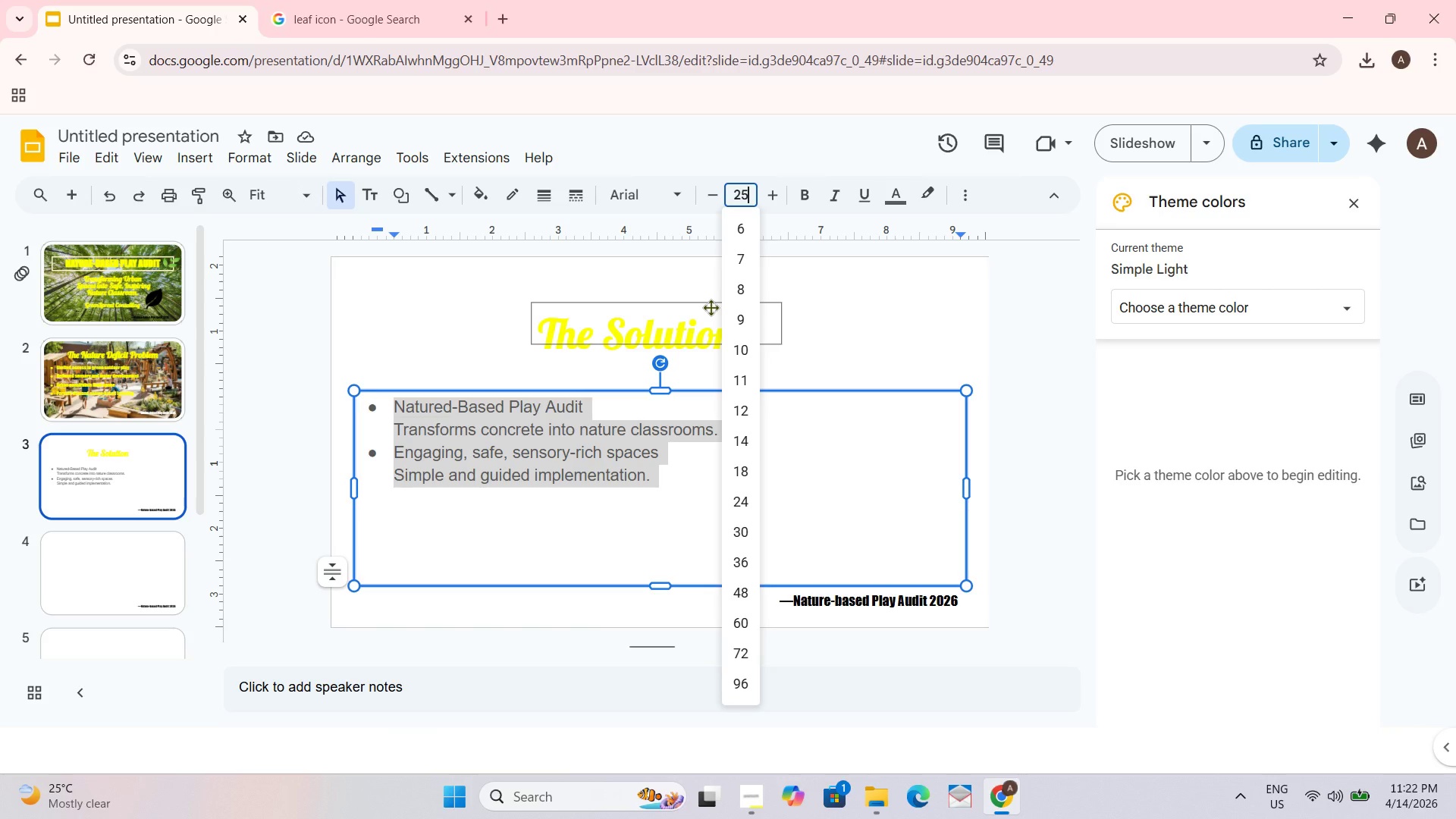 
key(Enter)
 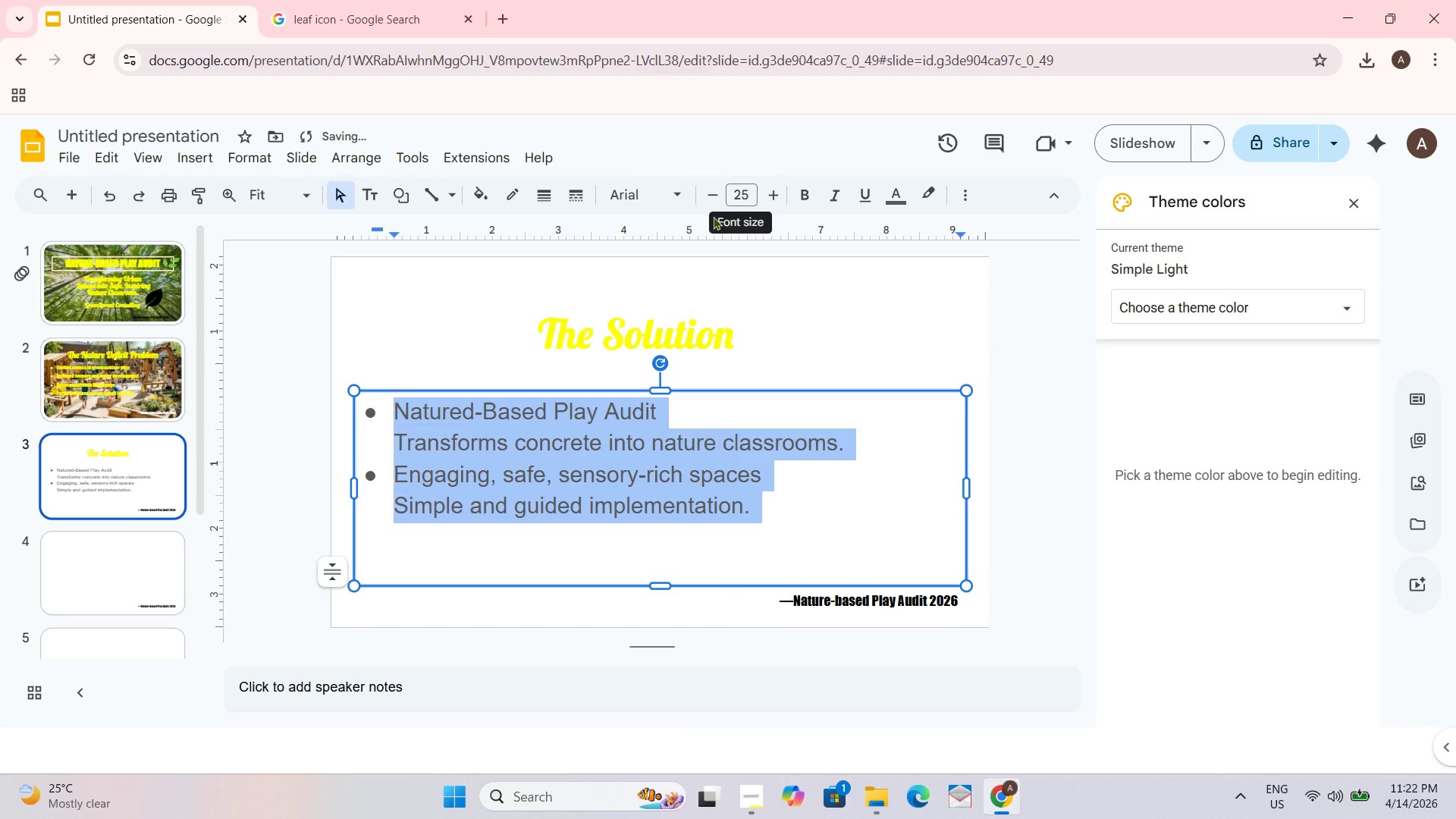 
key(Control+B)
 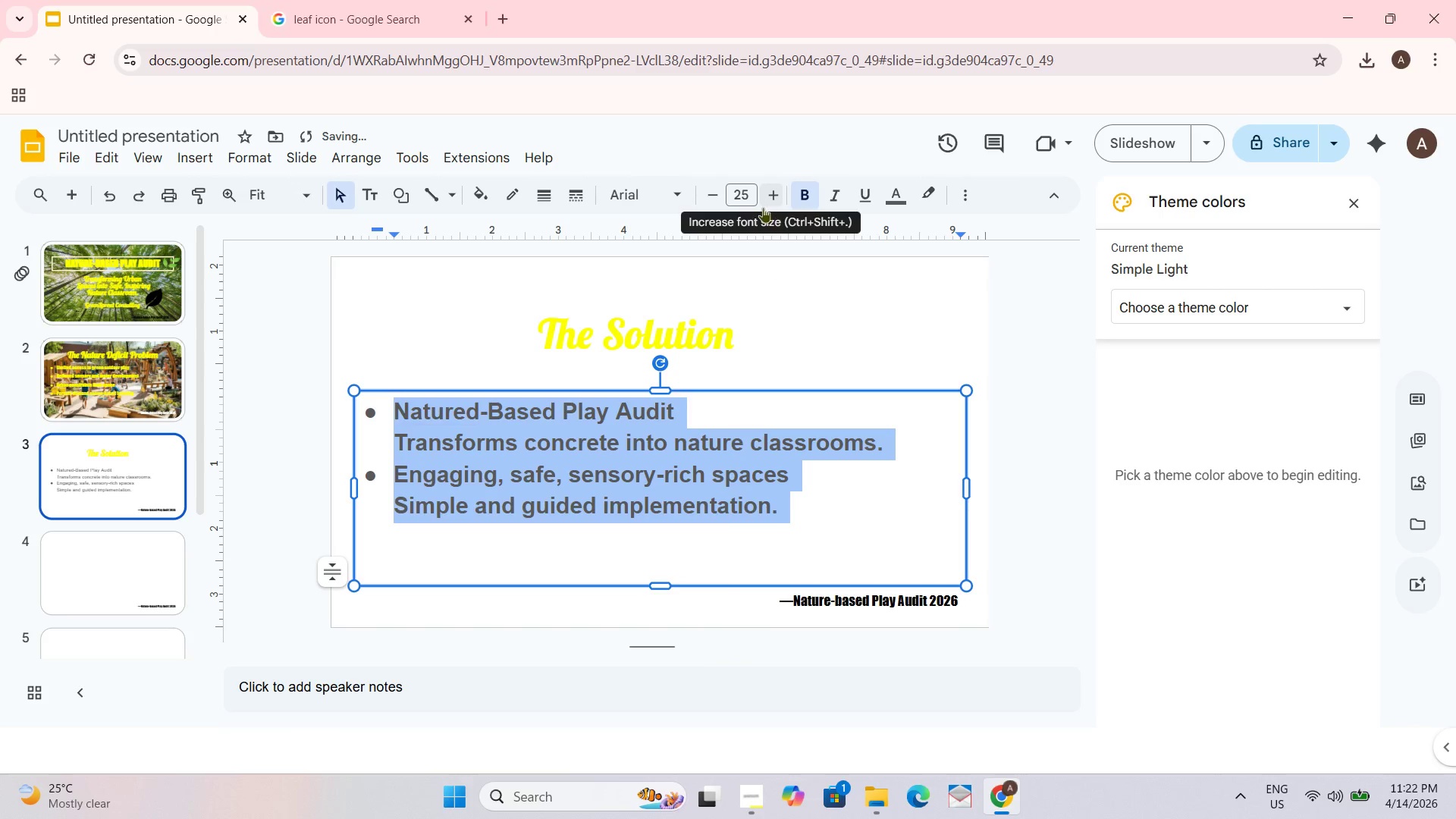 
key(Control+B)
 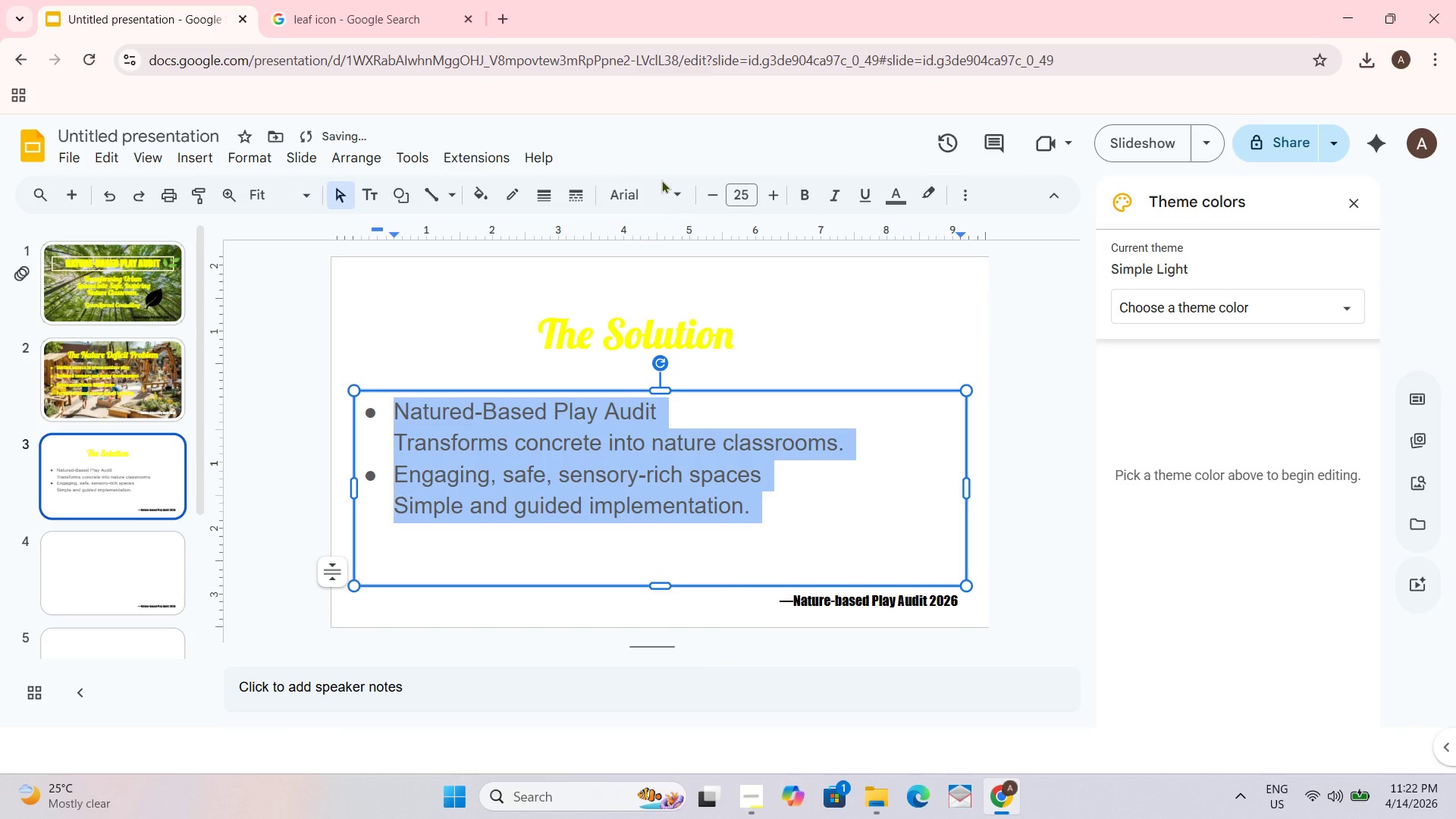 
left_click([677, 206])
 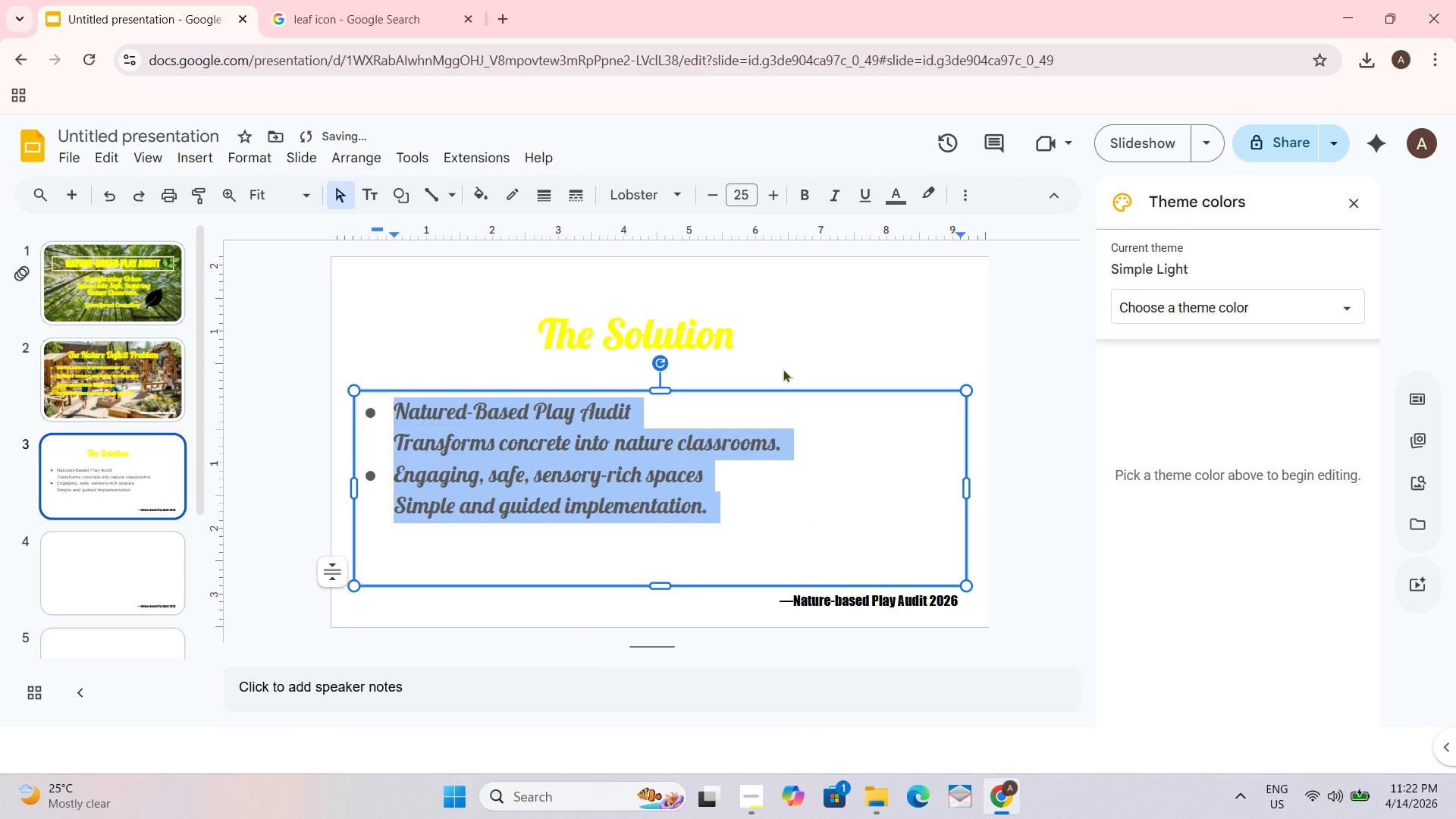 
left_click([1025, 346])
 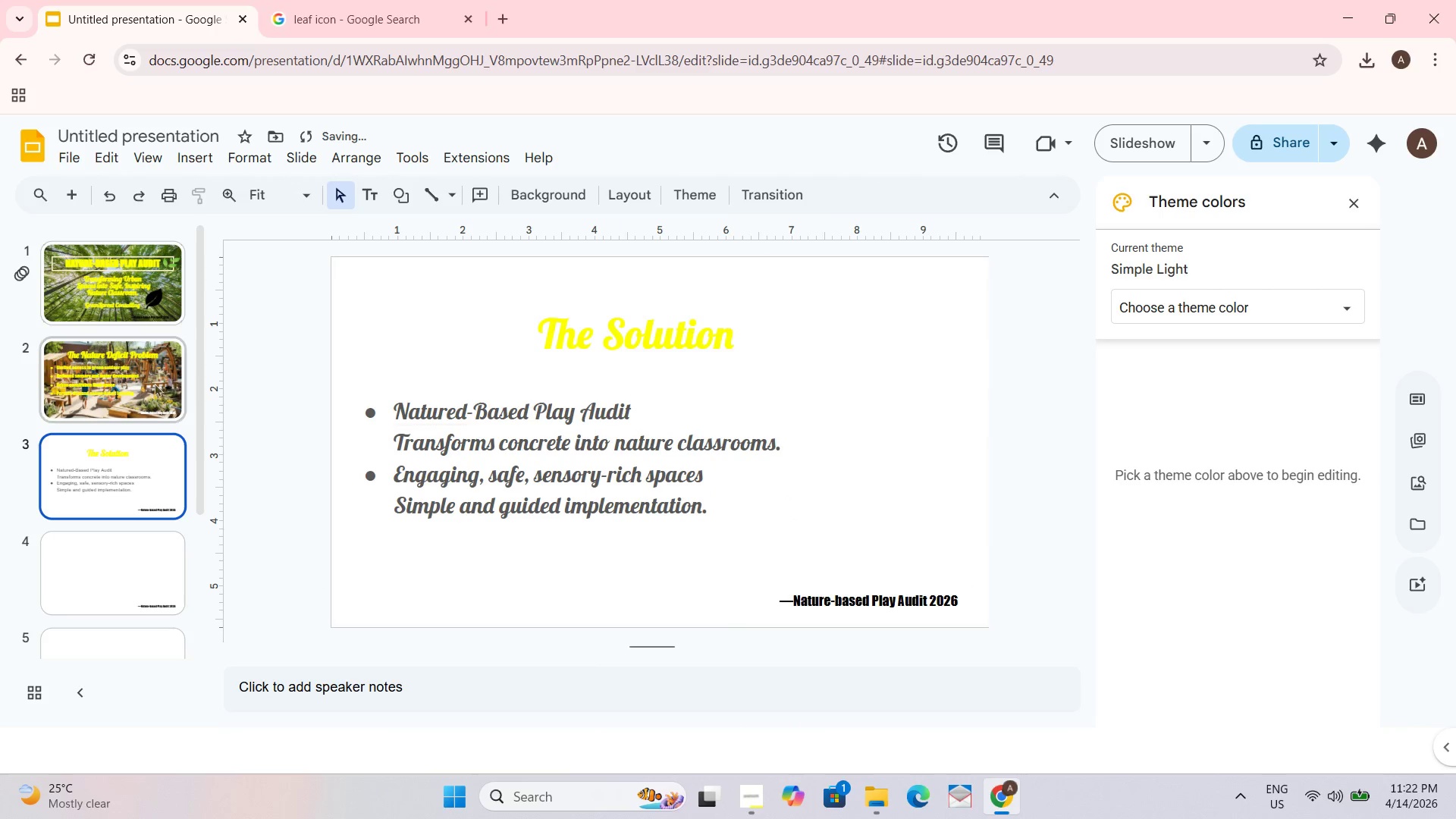 
left_click([153, 378])
 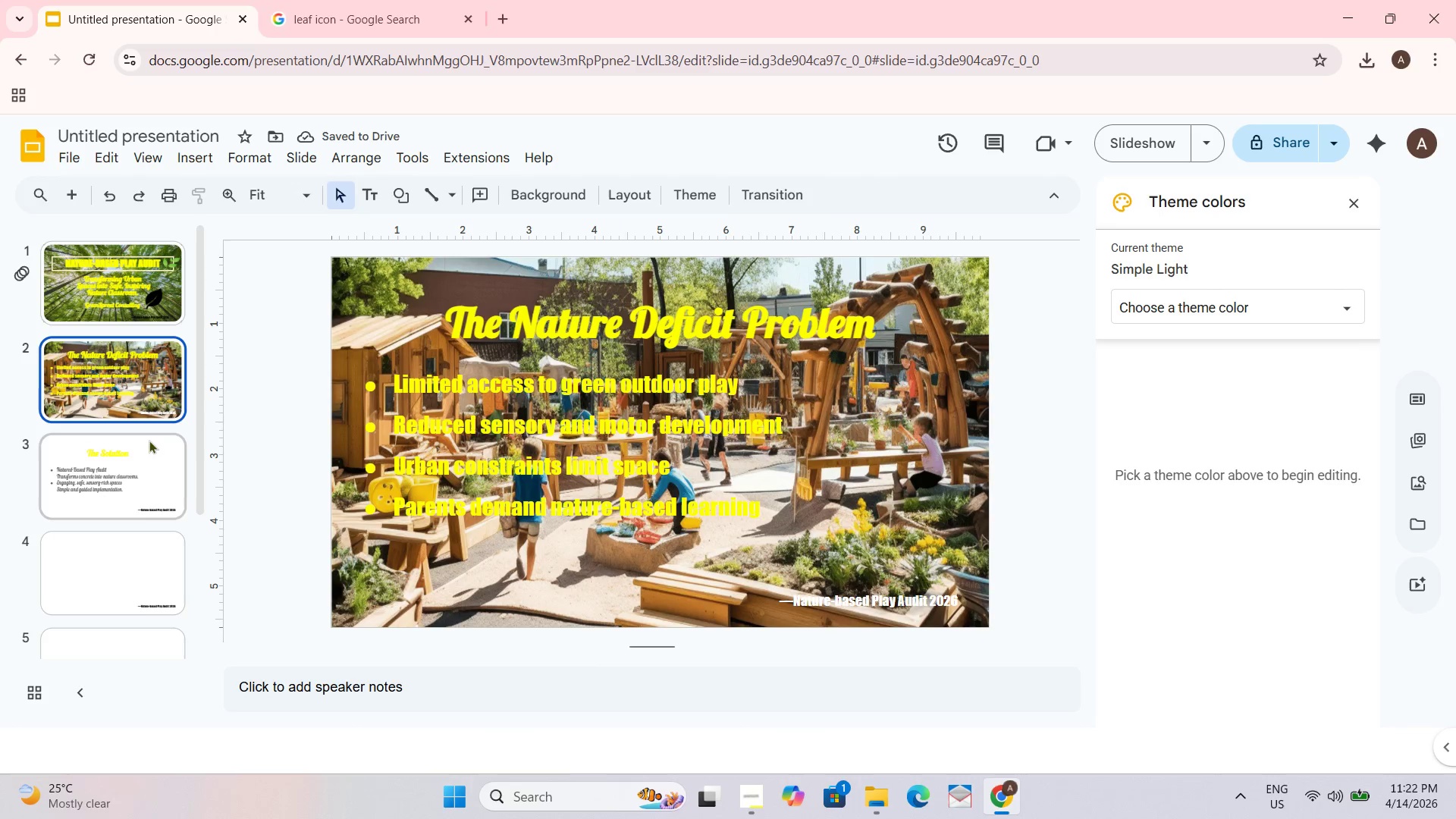 
left_click([544, 410])
 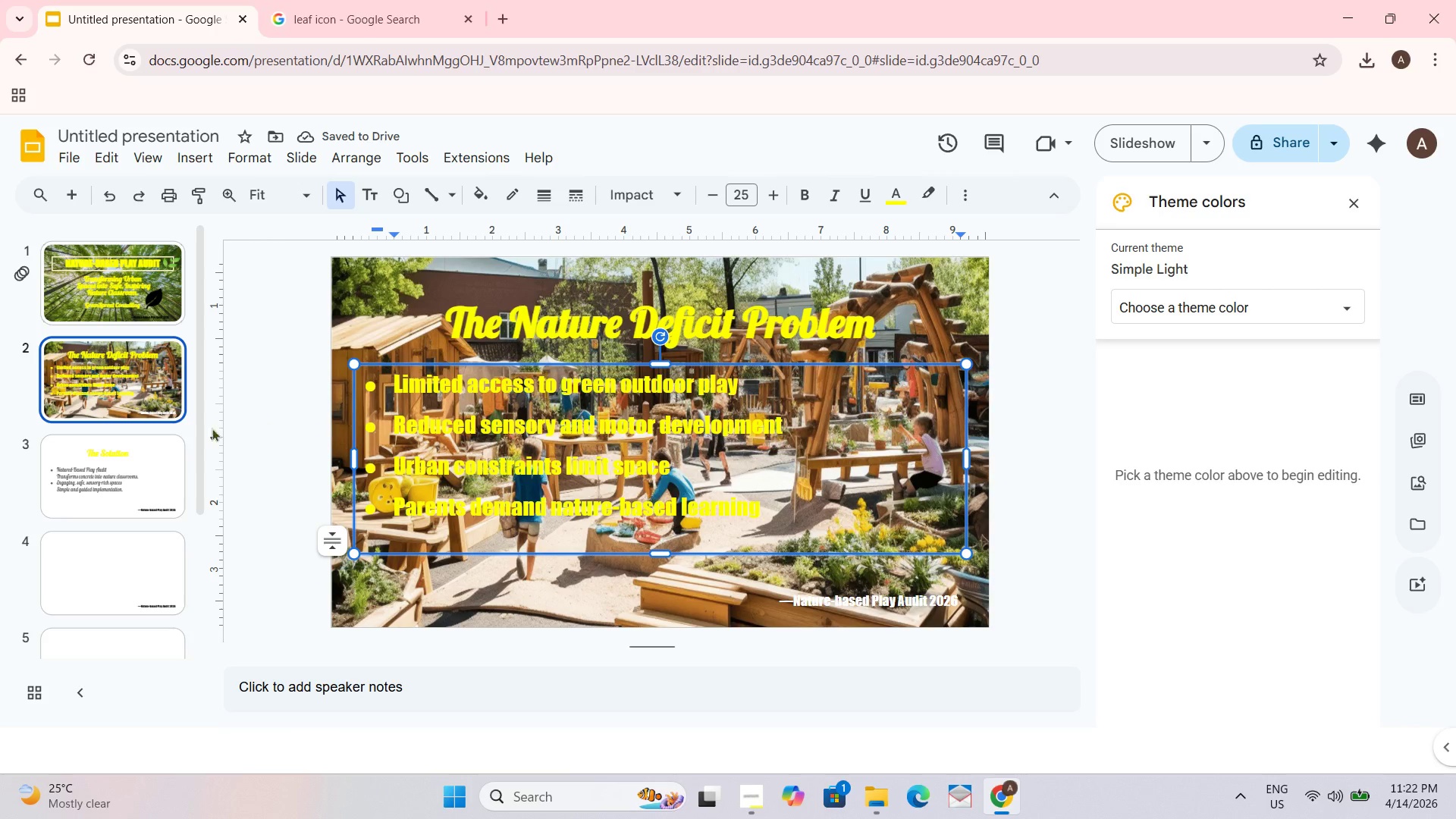 
left_click([89, 450])
 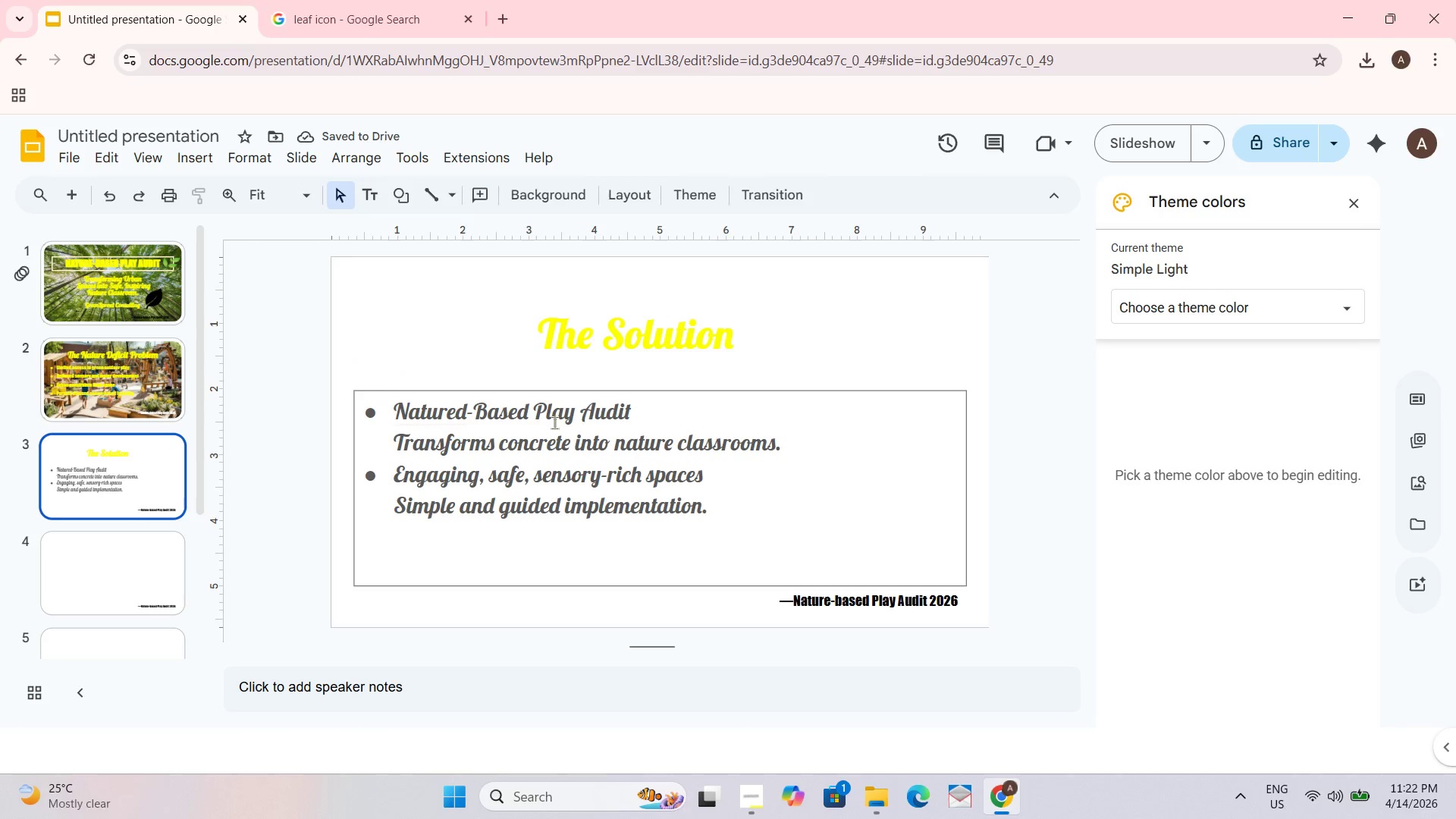 
key(Control+A)
 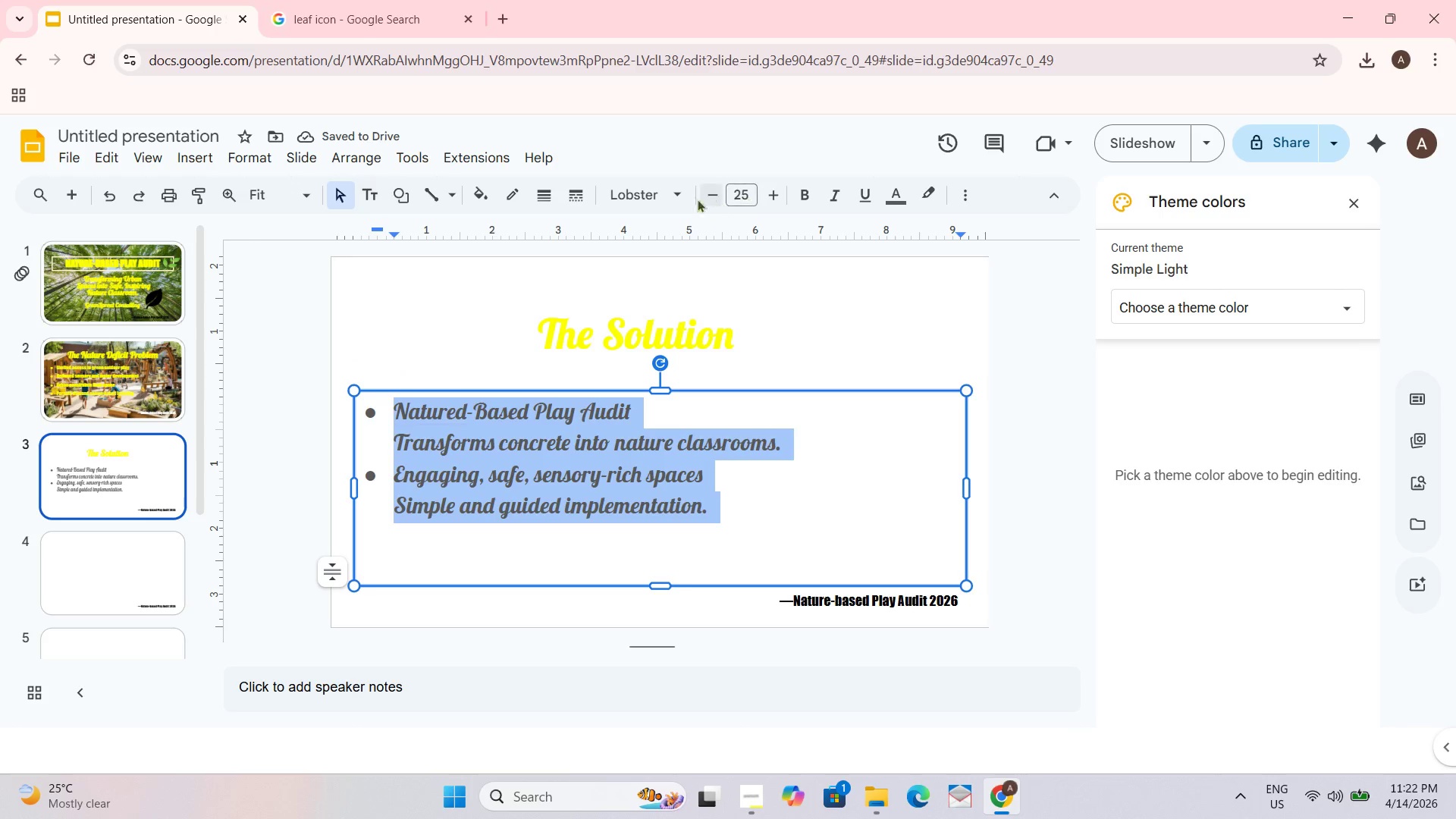 
left_click([676, 193])
 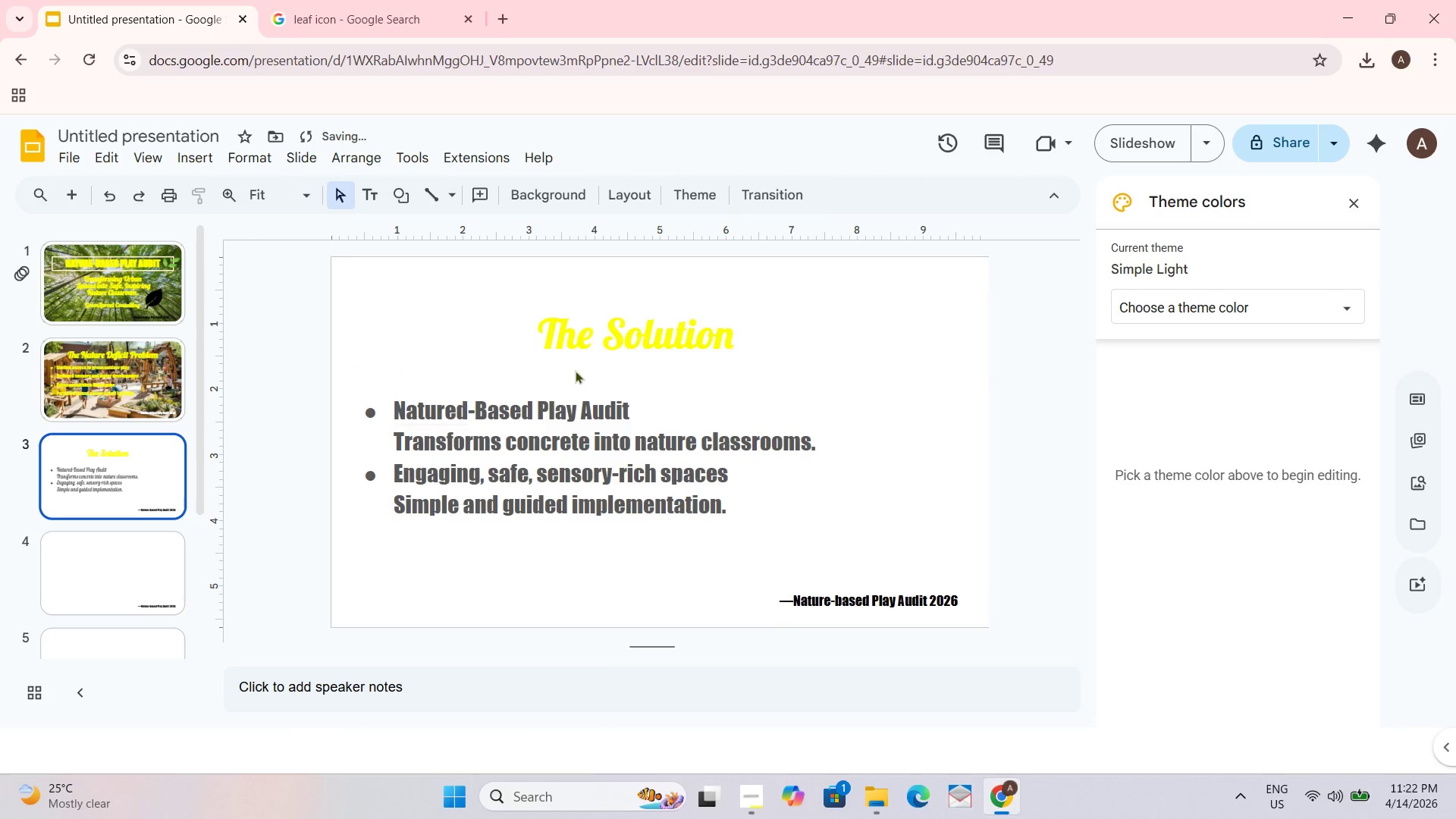 
left_click_drag(start_coordinate=[582, 446], to_coordinate=[582, 450])
 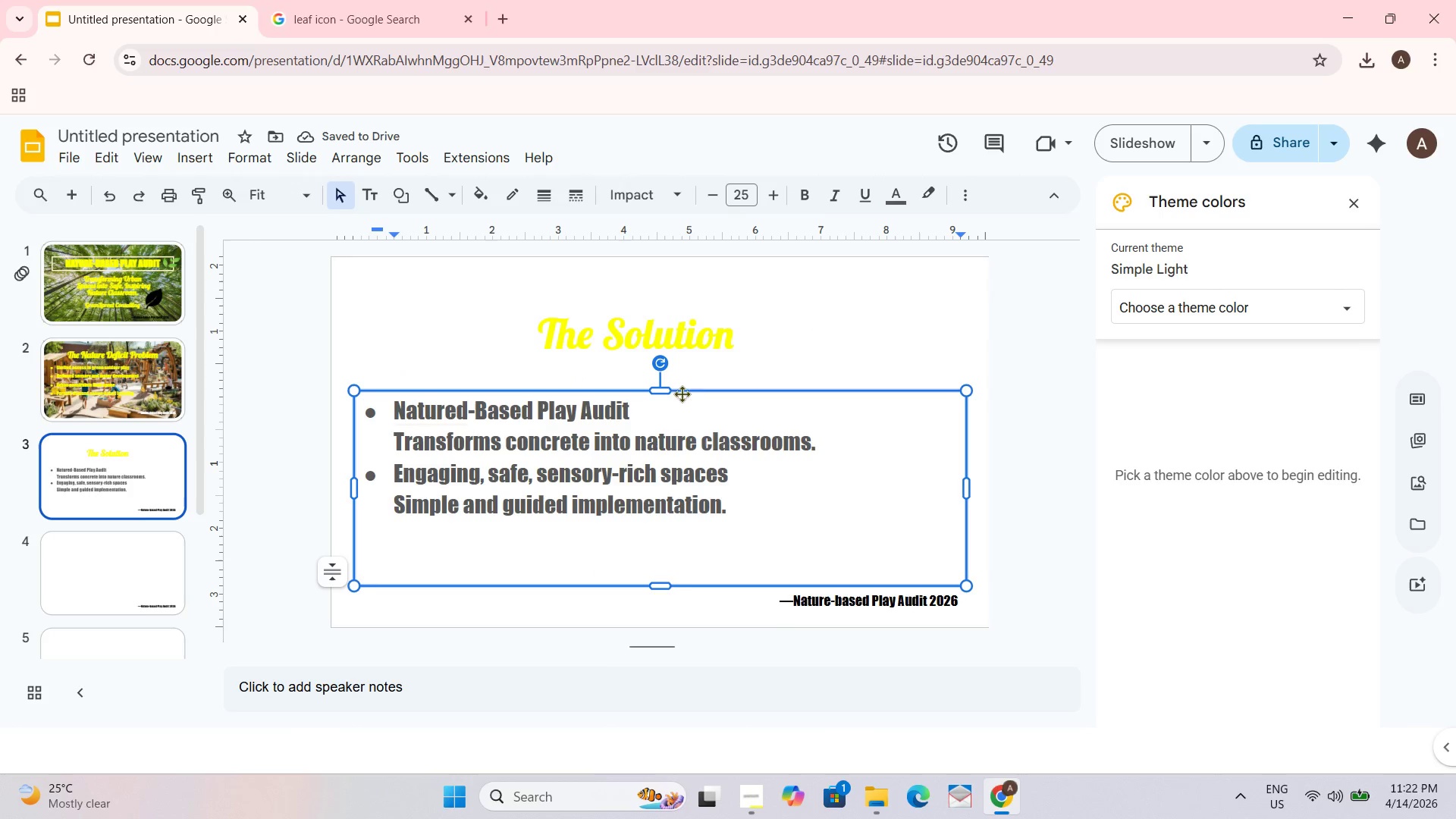 
key(Control+A)
 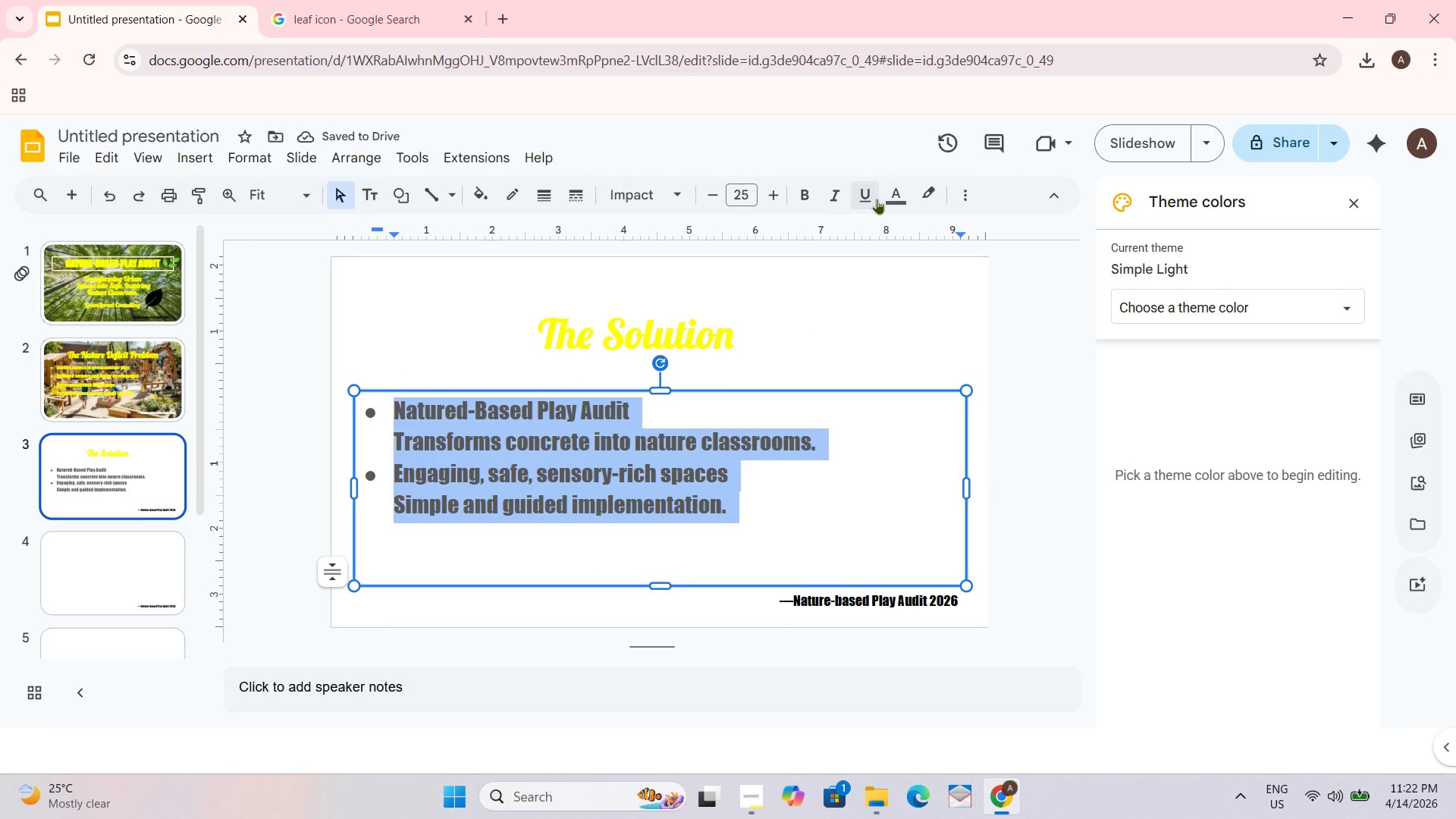 
left_click([907, 193])
 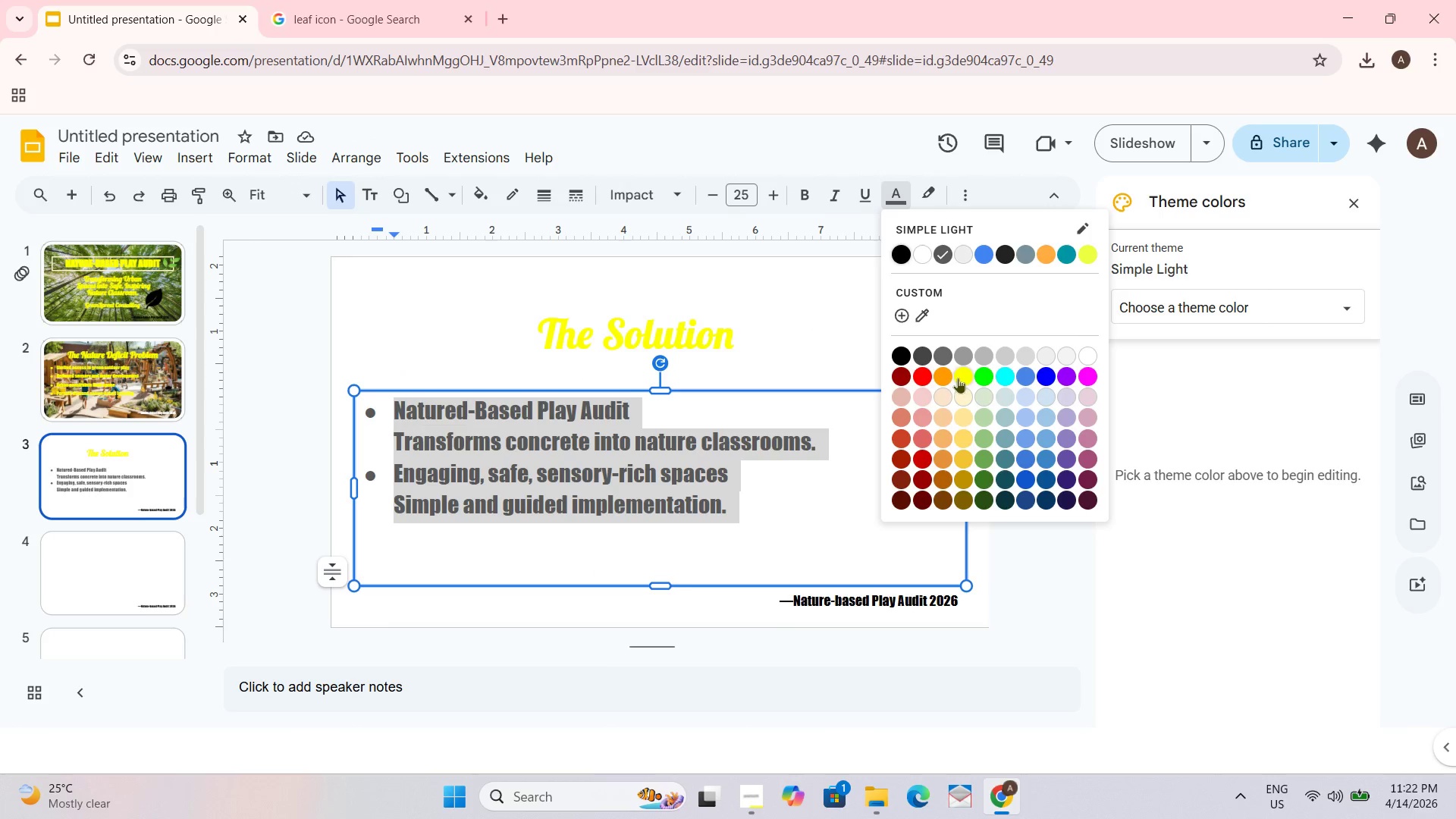 
left_click([960, 372])
 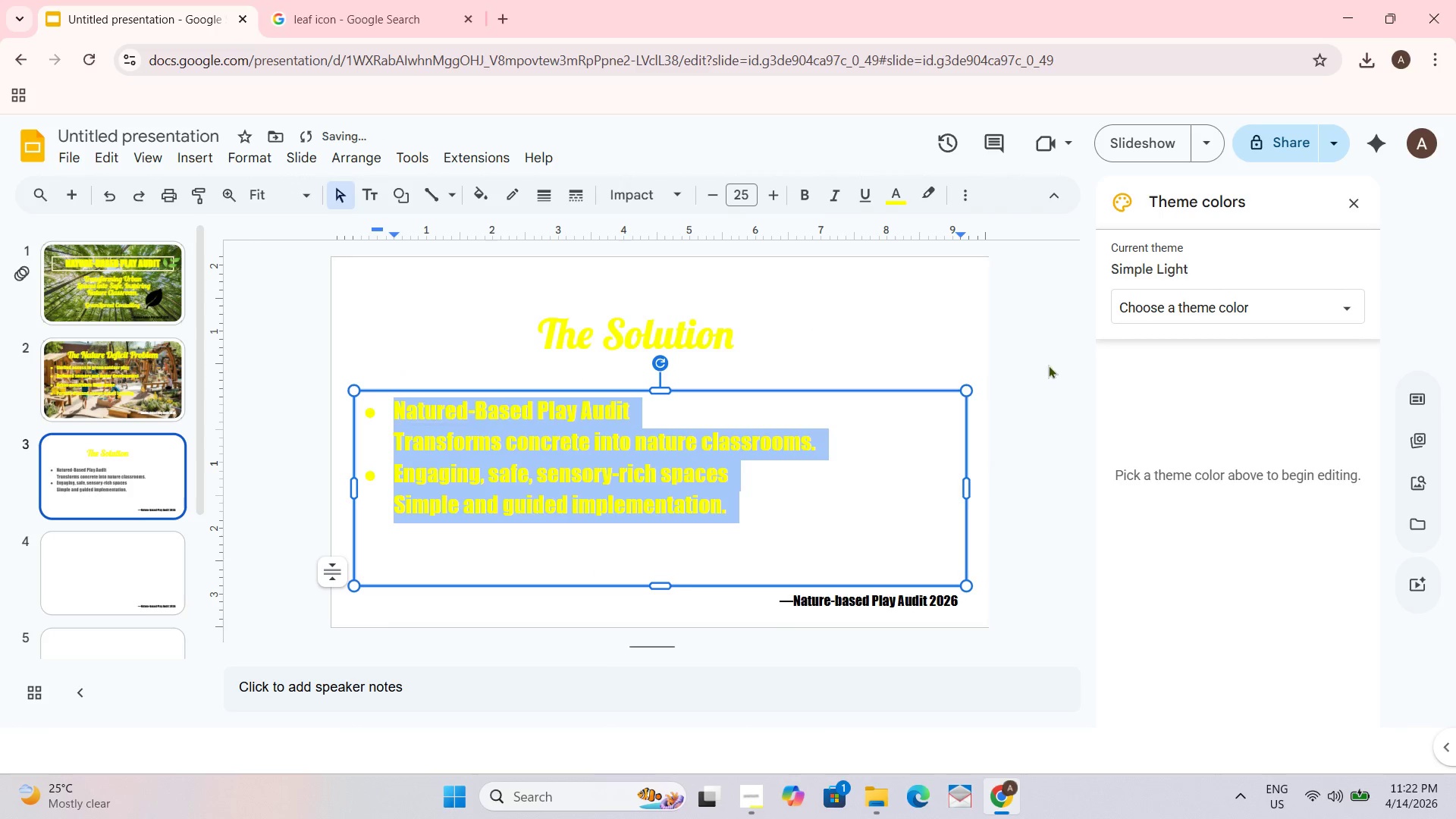 
left_click([1053, 363])
 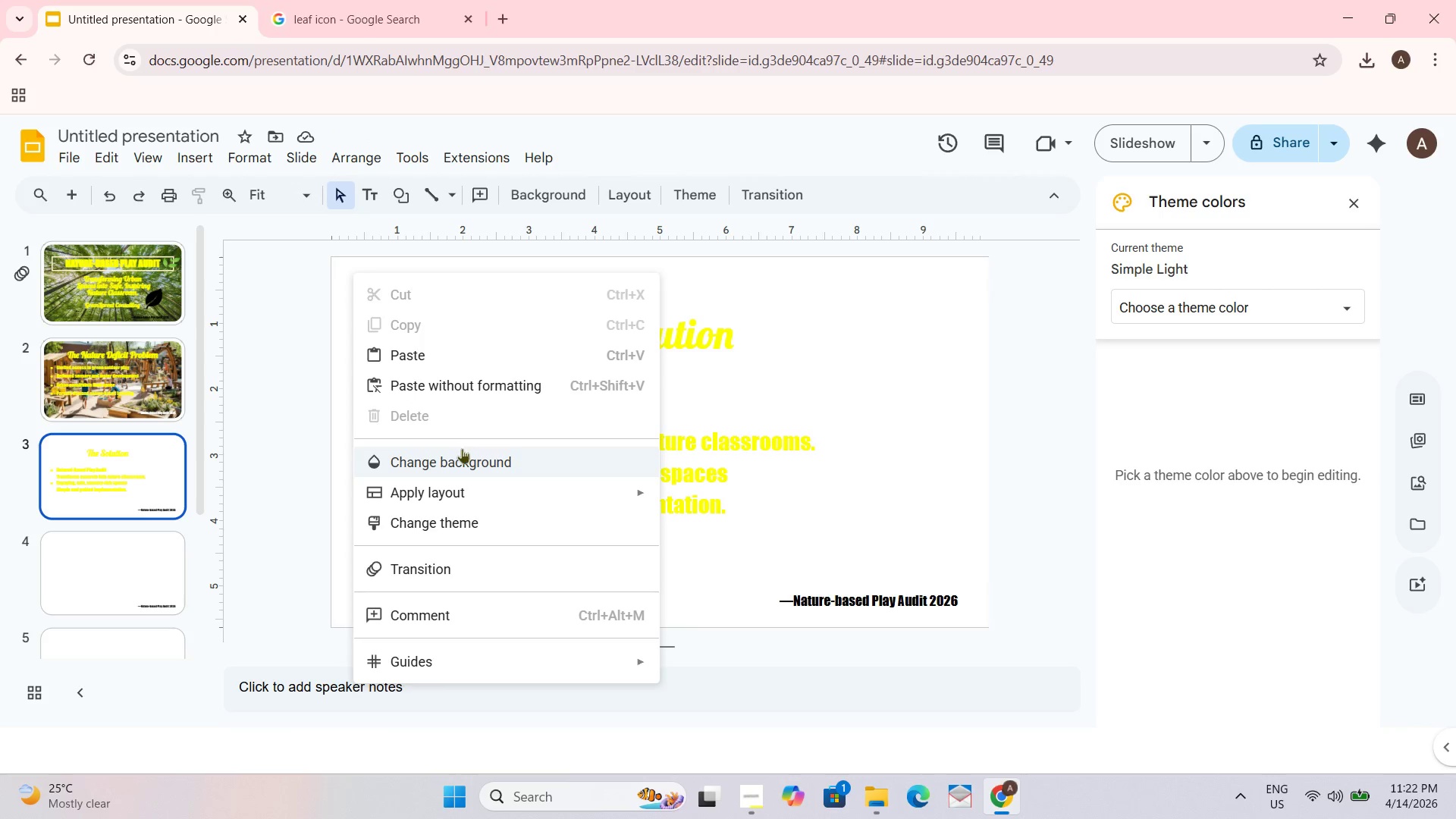 
wait(6.39)
 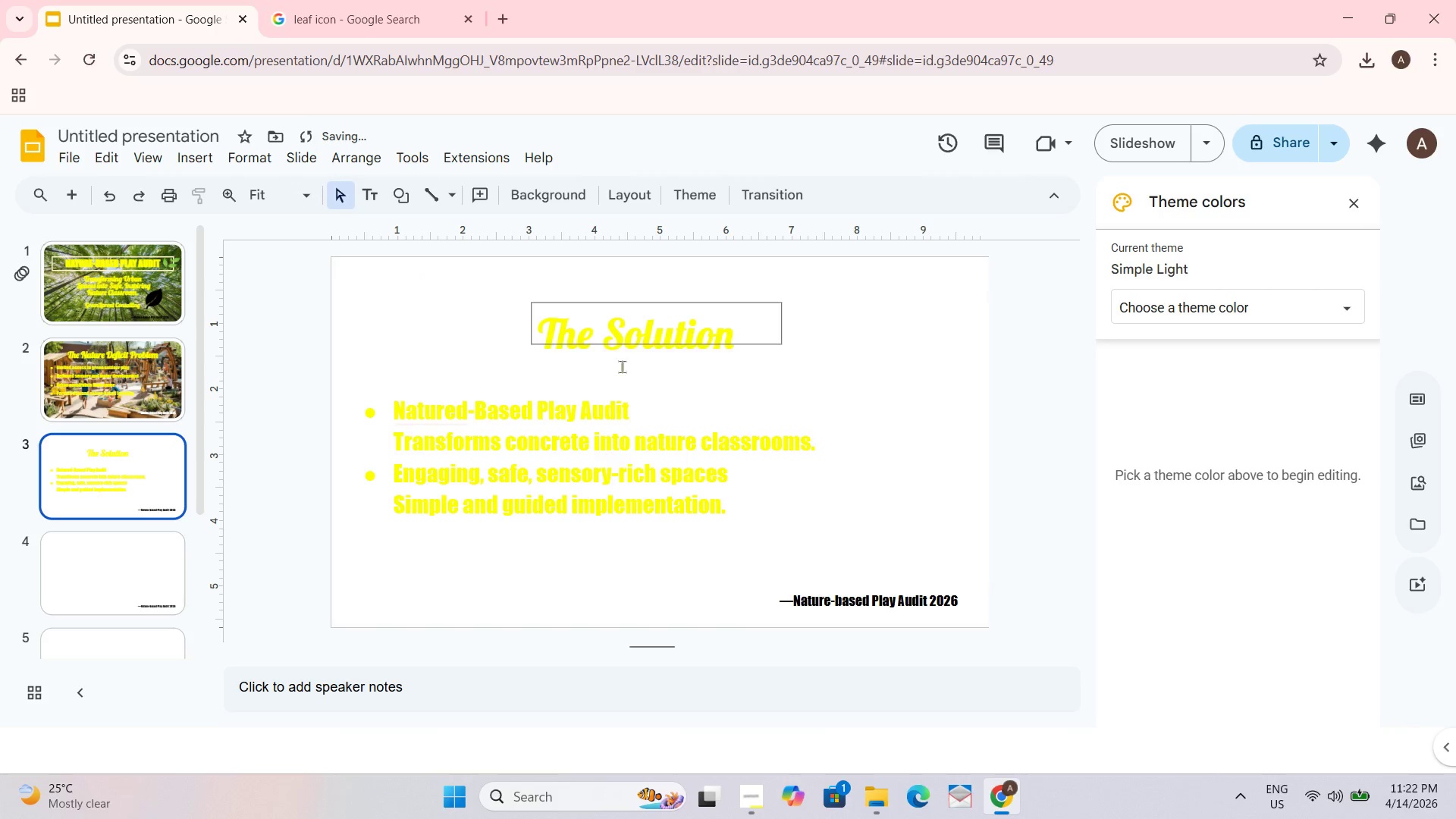 
left_click_drag(start_coordinate=[451, 459], to_coordinate=[452, 464])
 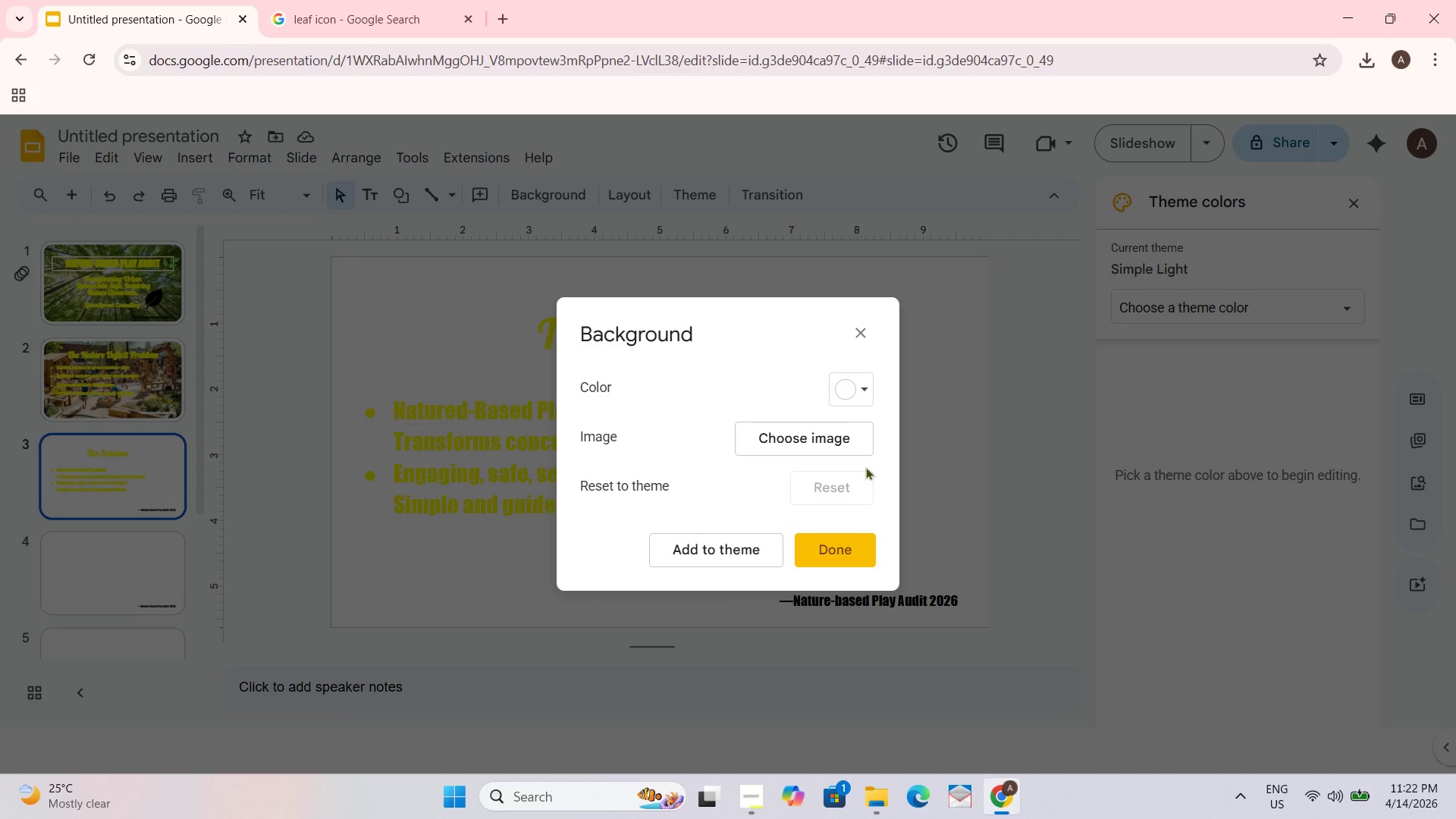 
left_click_drag(start_coordinate=[837, 453], to_coordinate=[835, 446])
 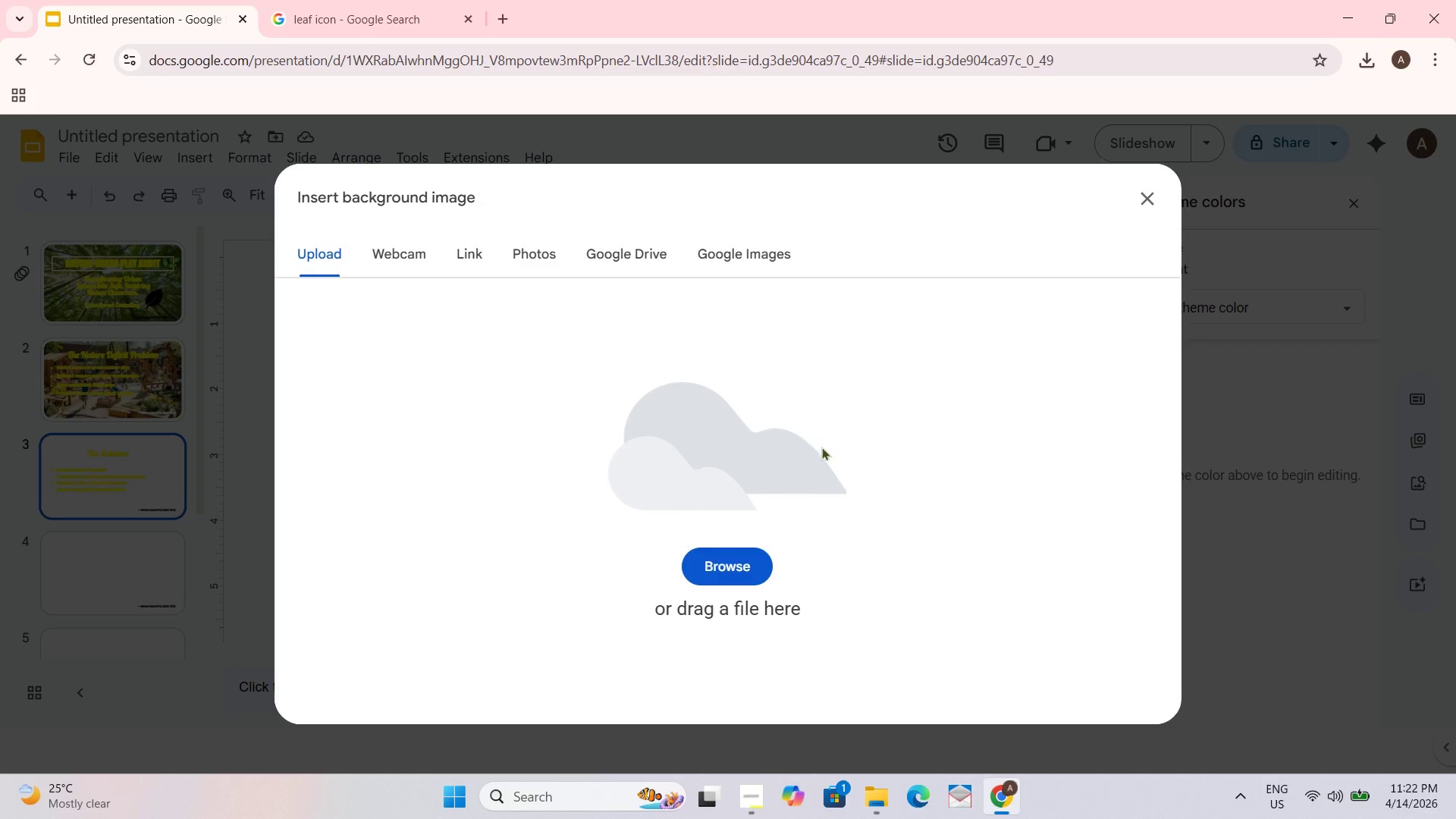 
wait(5.56)
 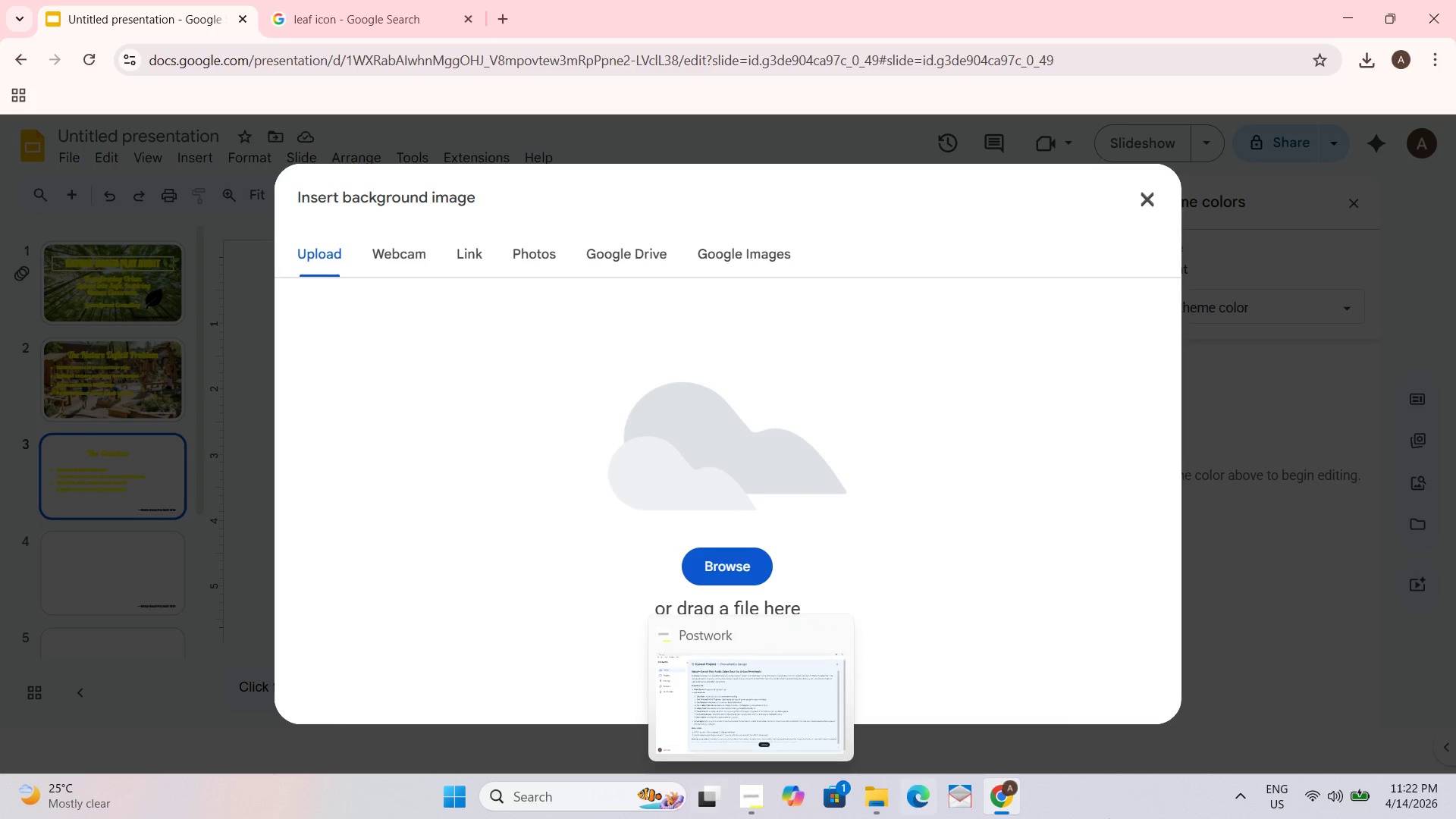 
left_click([736, 563])
 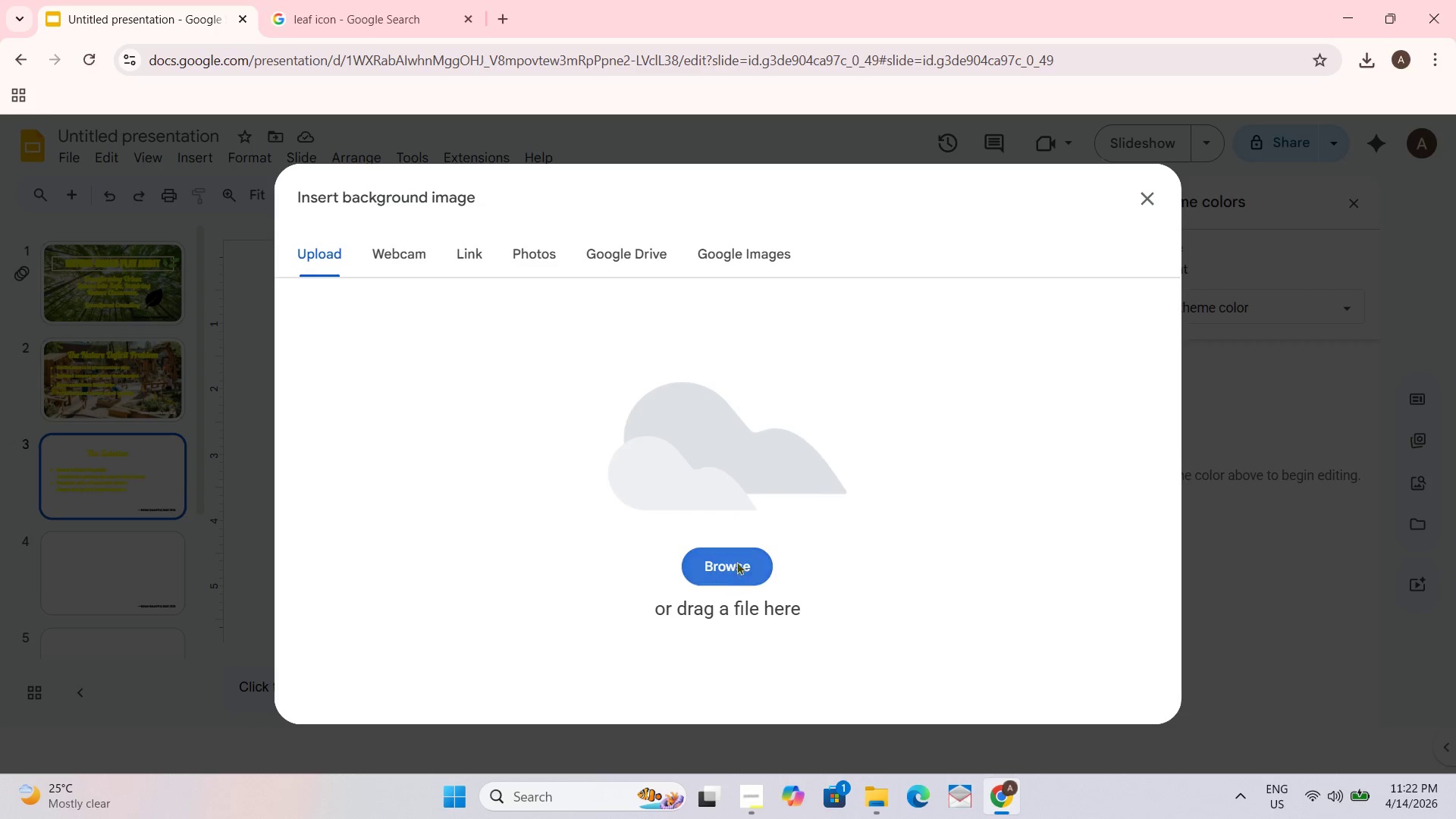 
mouse_move([760, 556])
 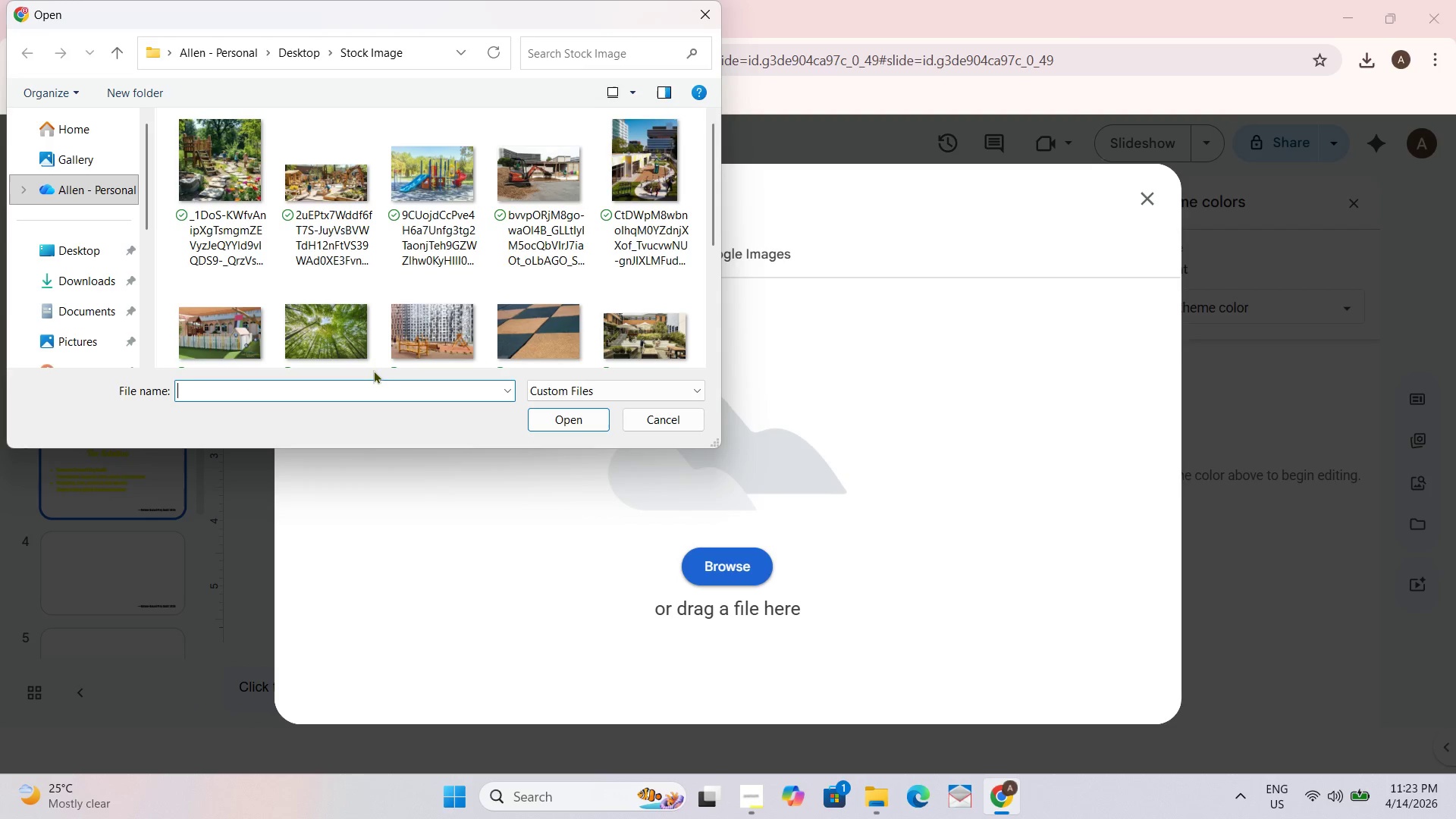 
wait(12.97)
 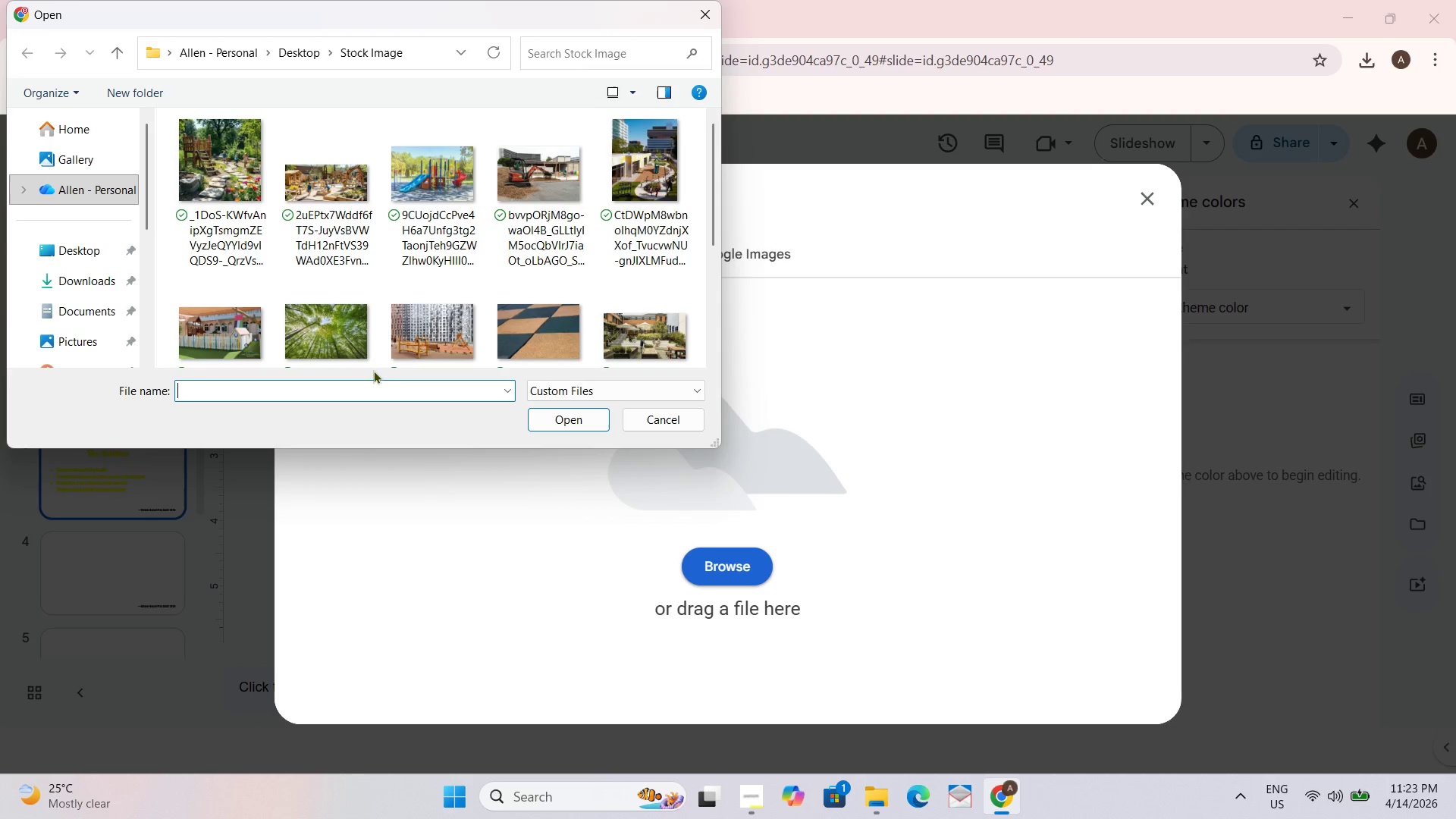 
scroll: coordinate [661, 357], scroll_direction: down, amount: 1.0
 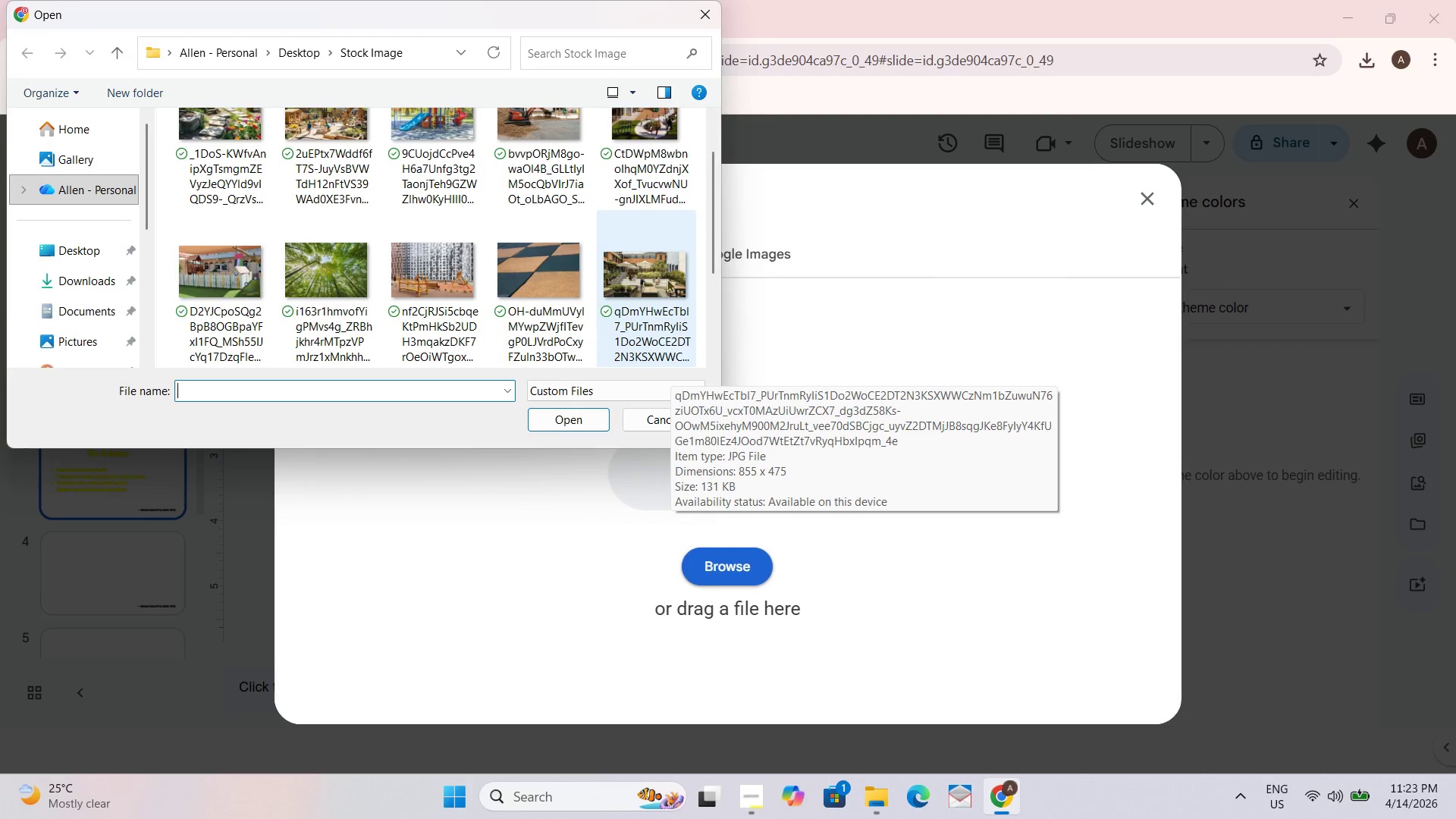 
left_click([667, 278])
 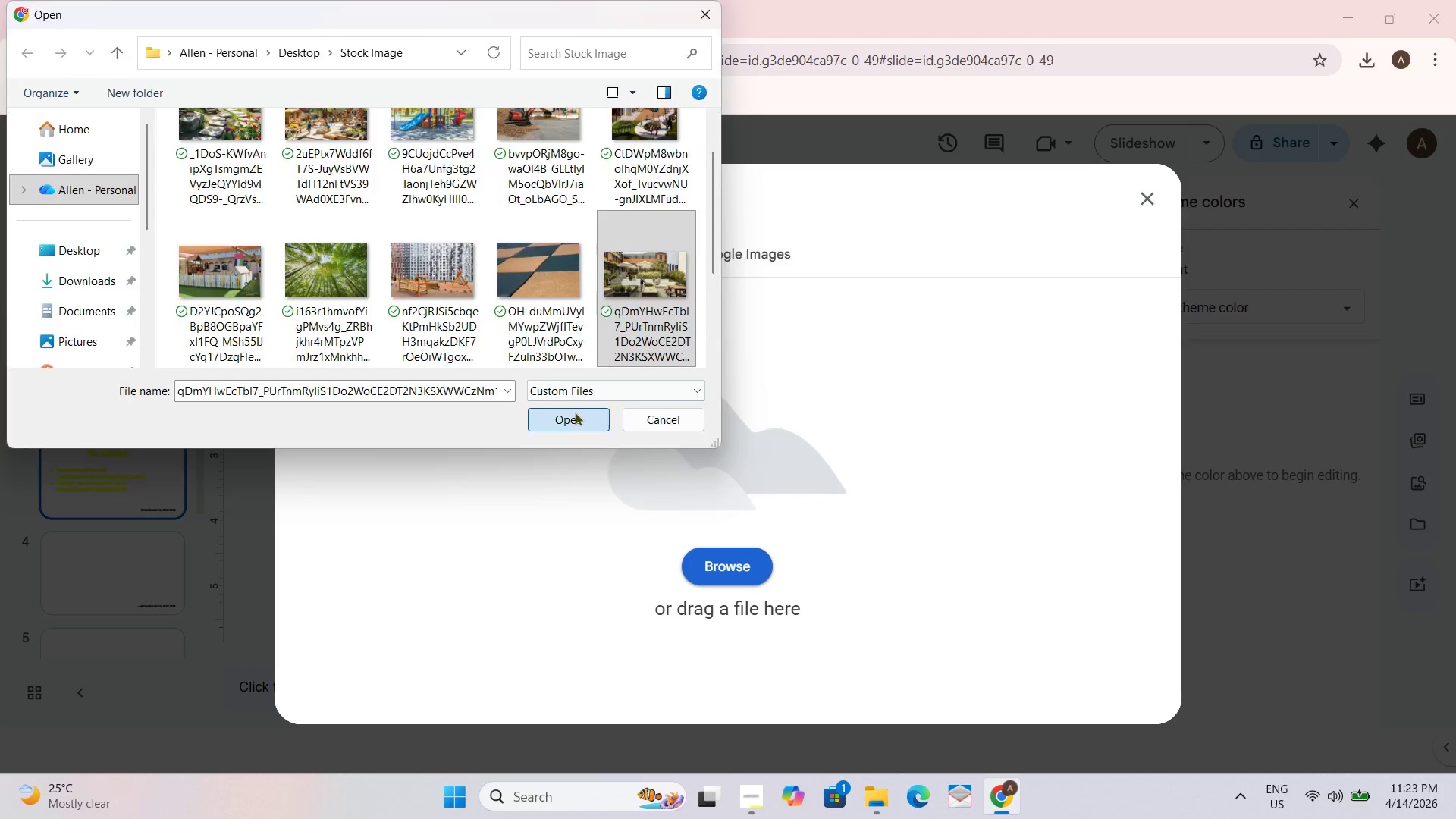 
mouse_move([532, 445])
 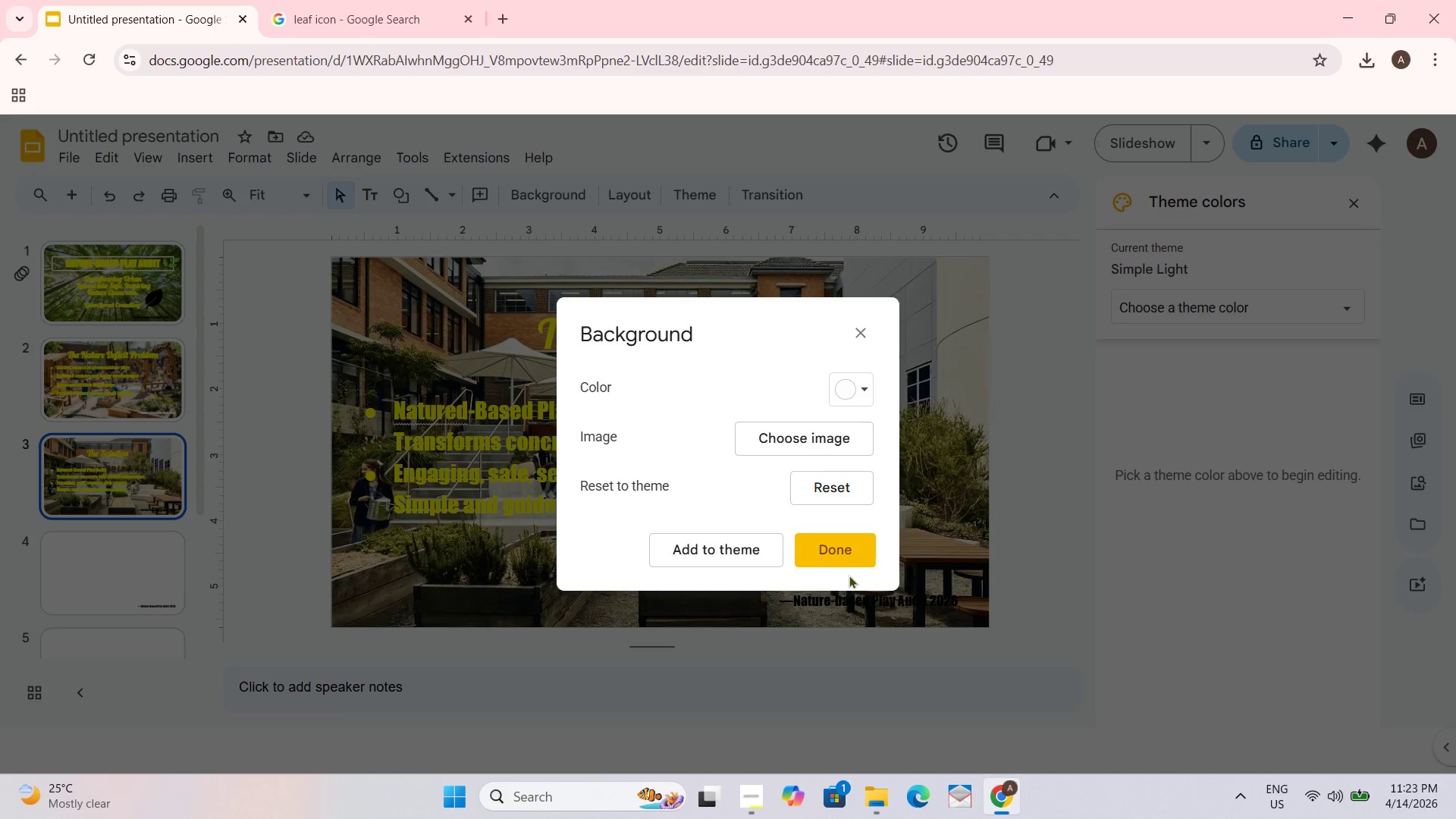 
left_click([846, 551])
 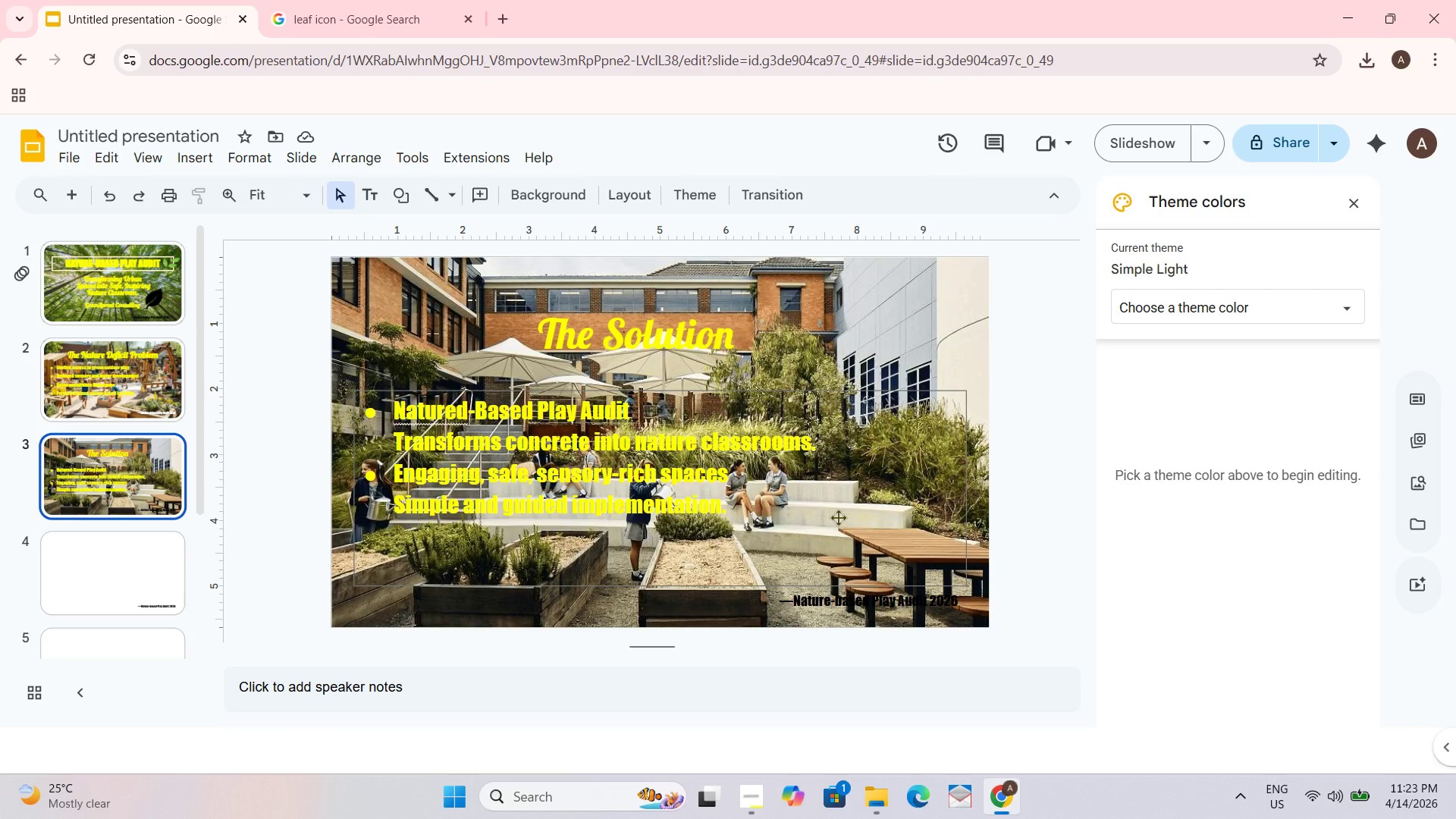 
wait(6.09)
 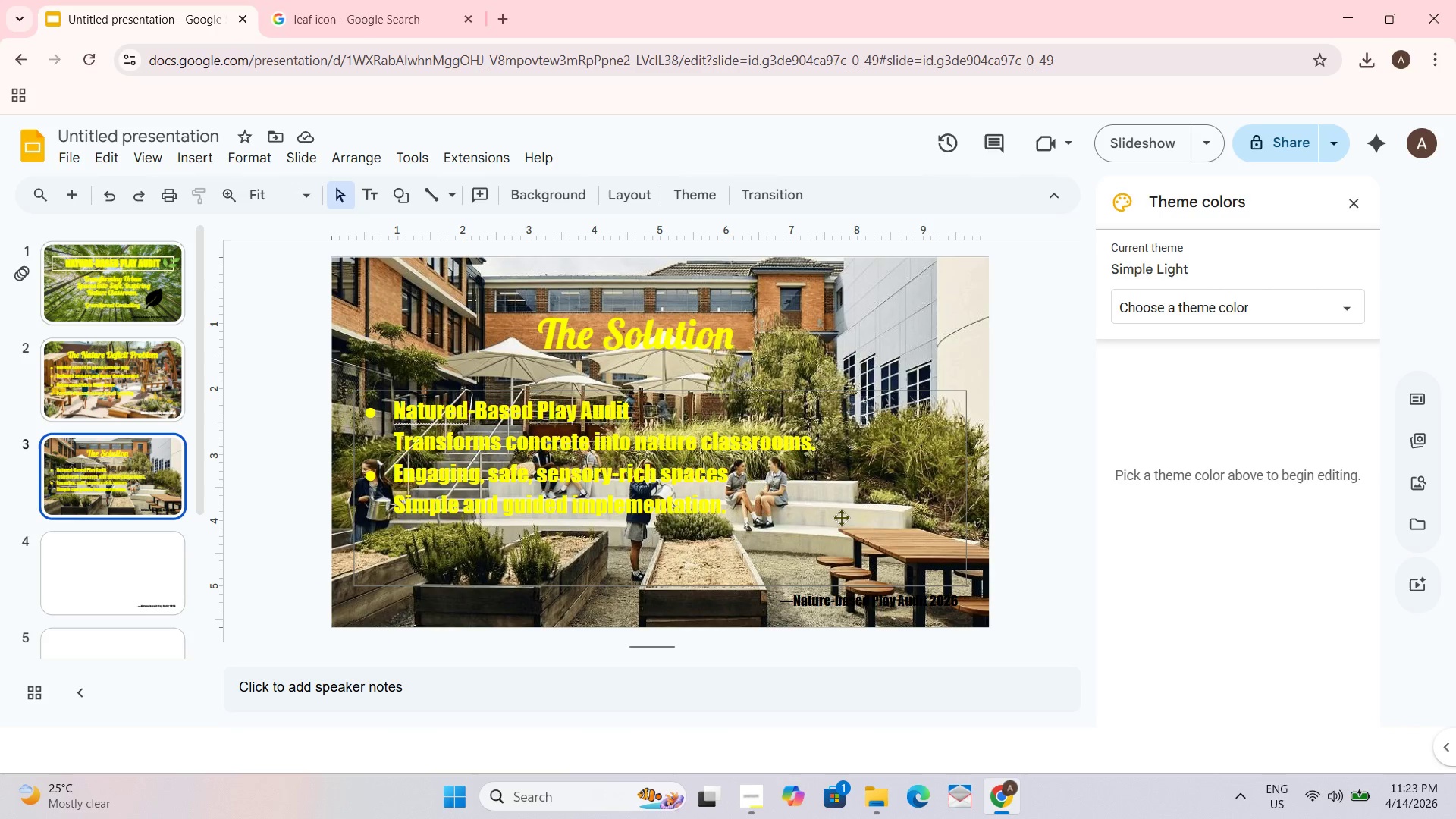 
left_click([468, 447])
 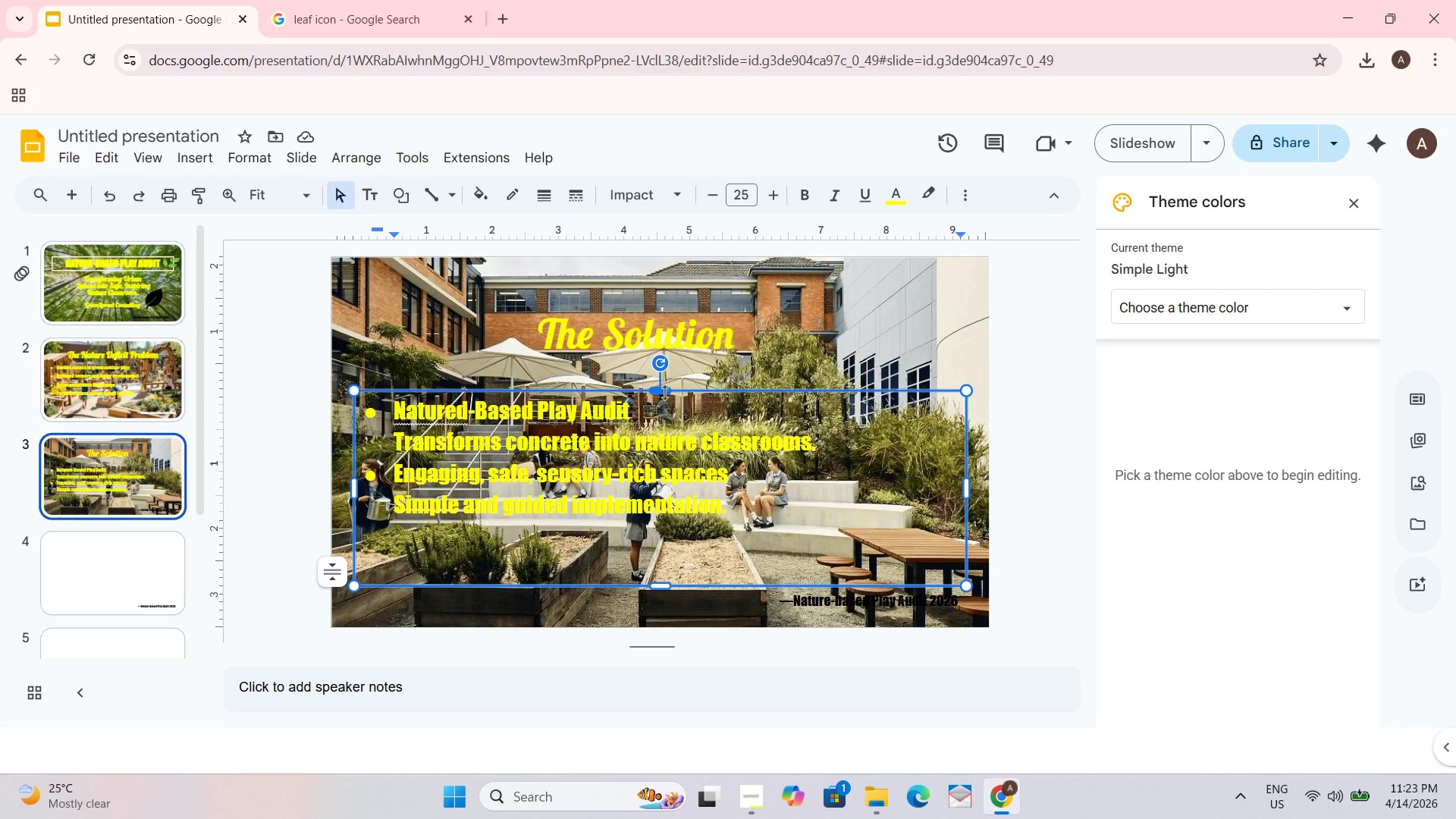 
left_click_drag(start_coordinate=[663, 391], to_coordinate=[663, 386])
 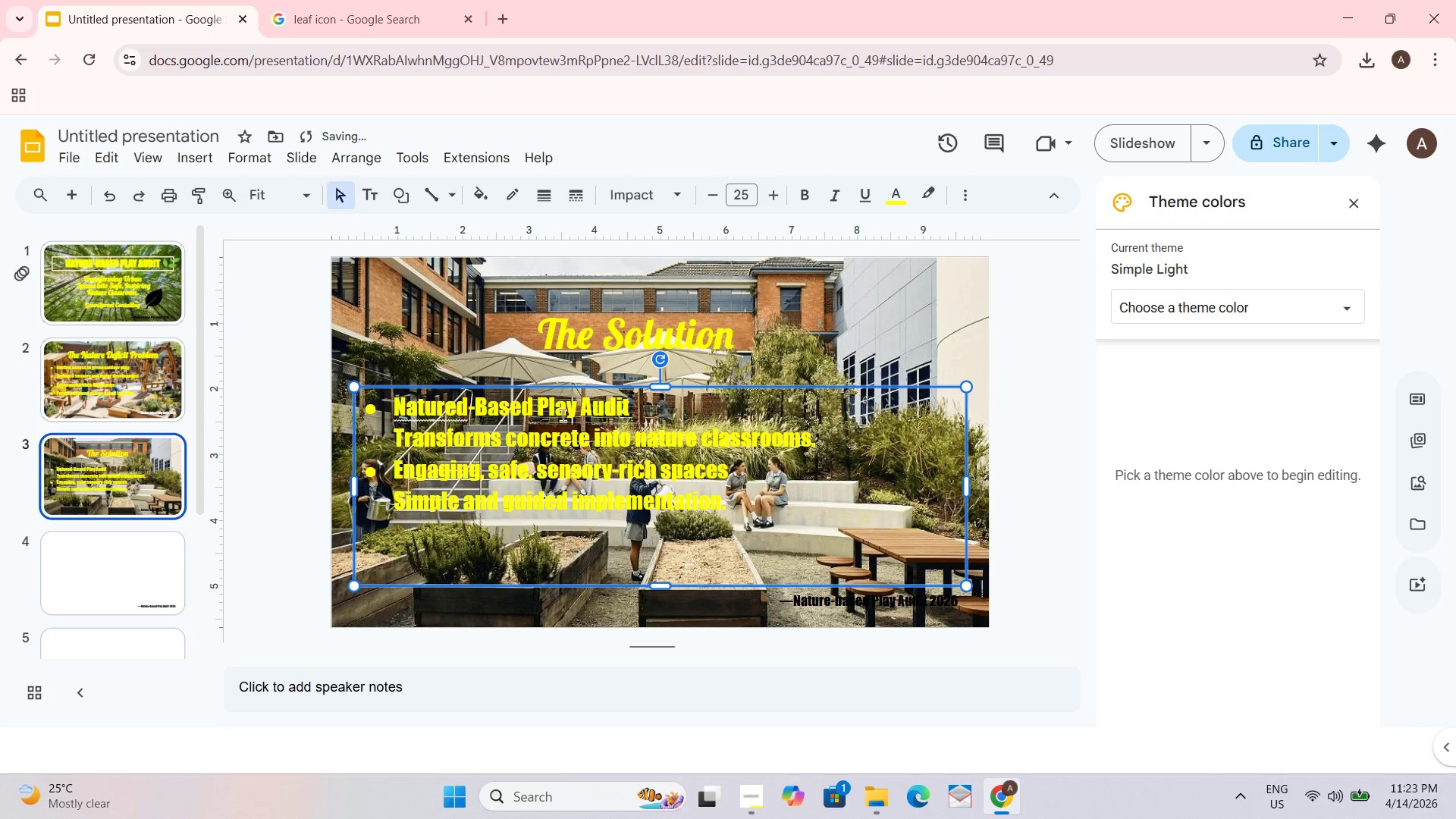 
left_click([556, 415])
 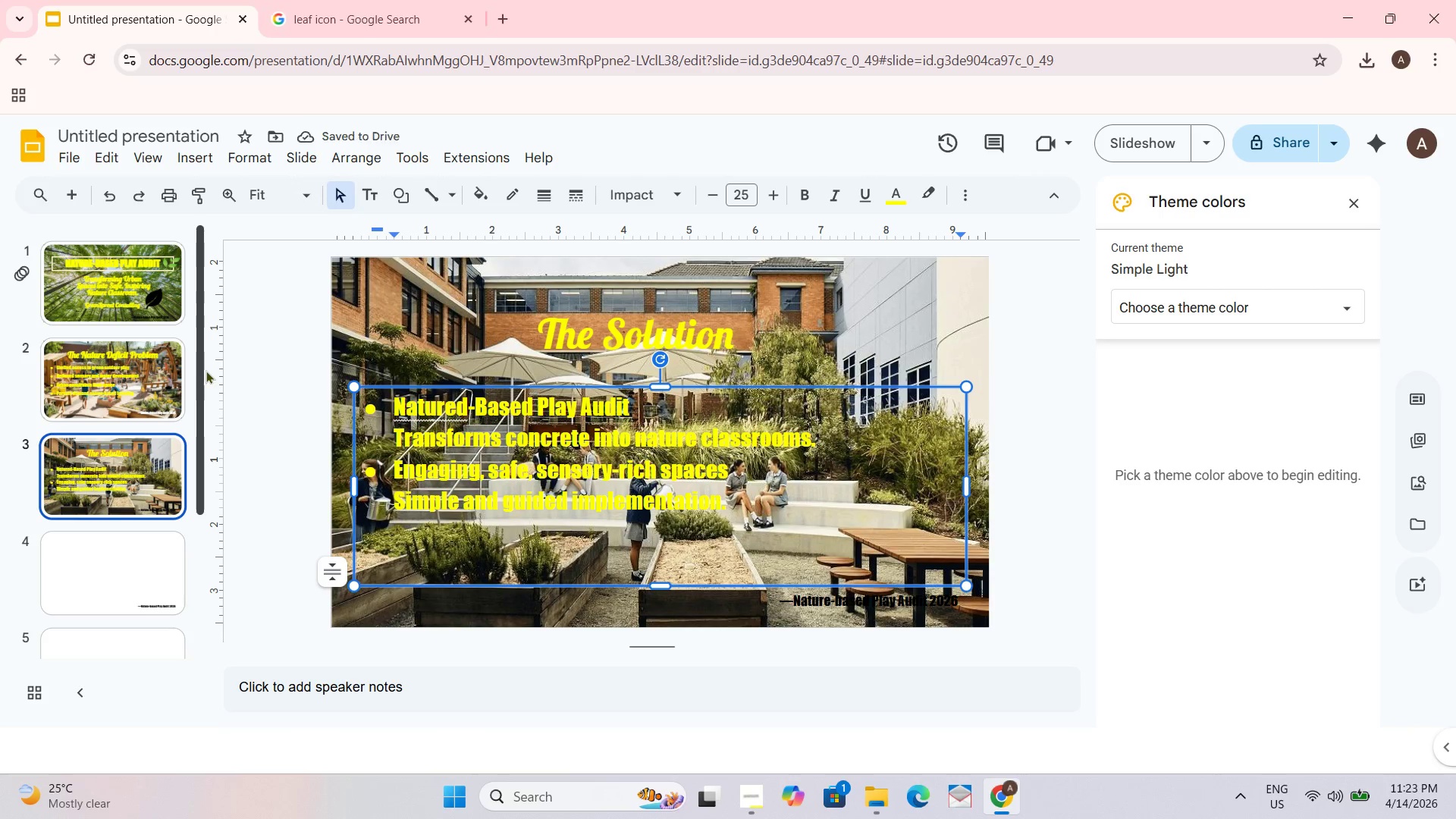 
left_click([146, 382])
 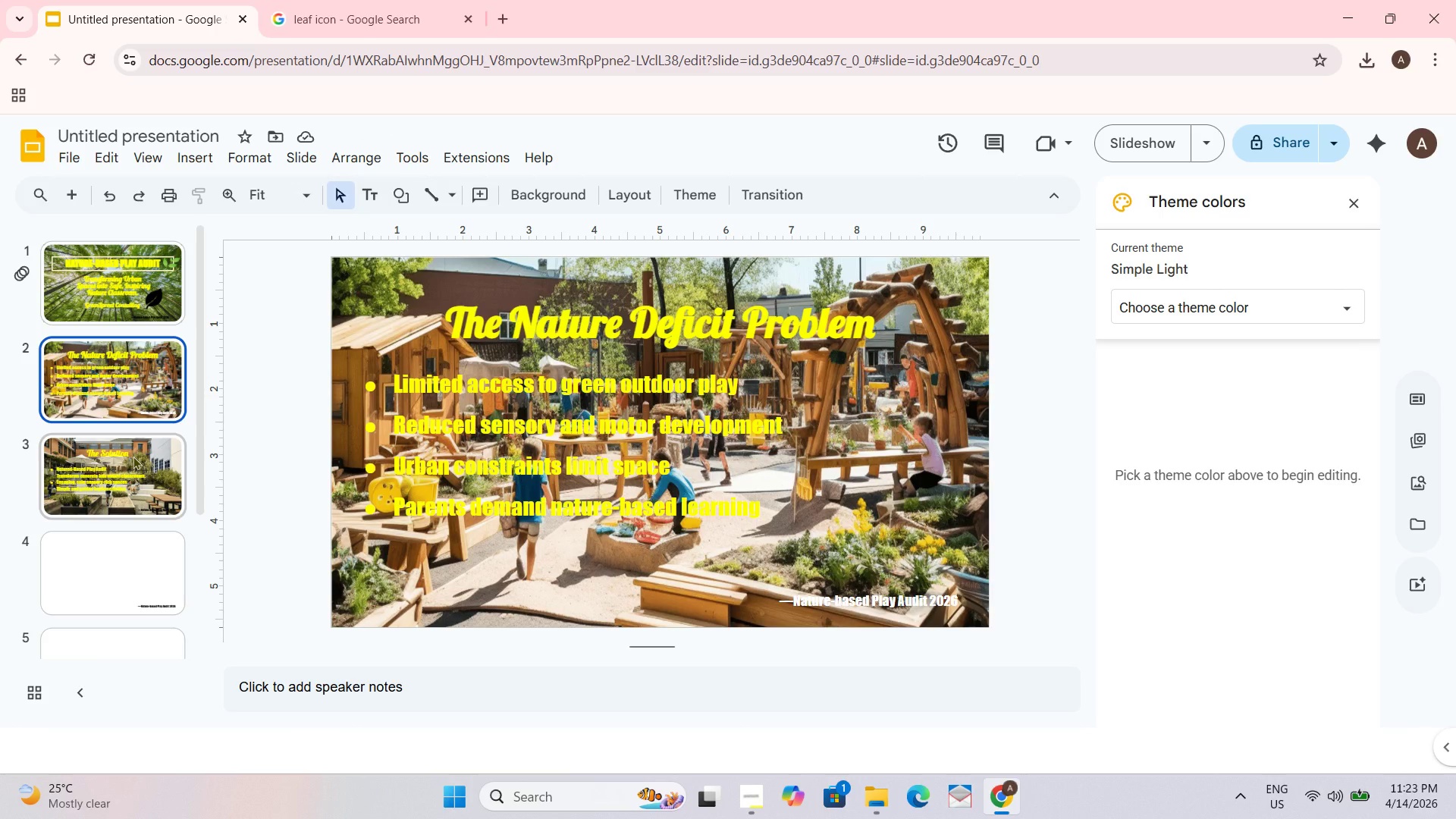 
left_click([140, 465])
 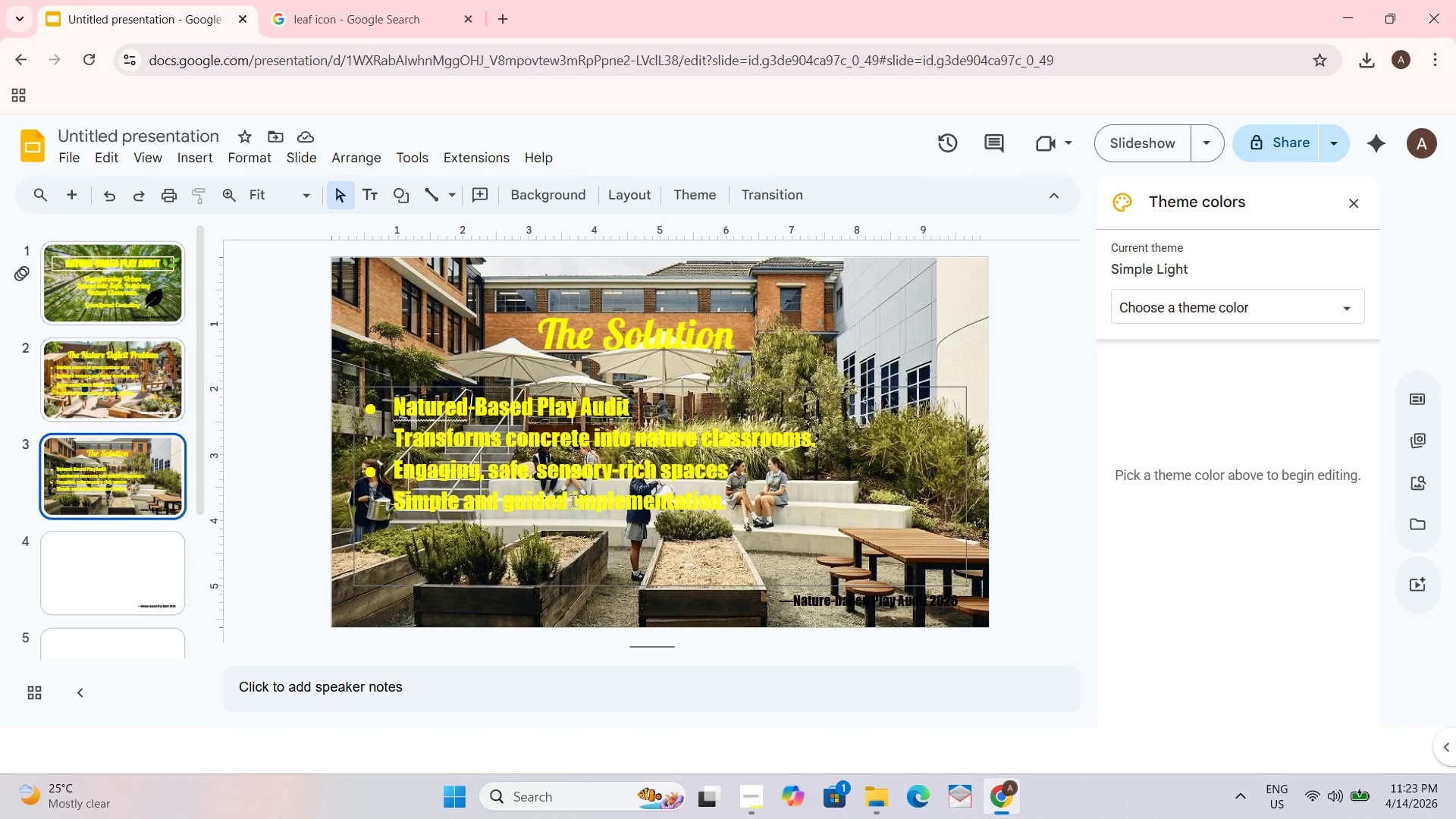 
wait(9.59)
 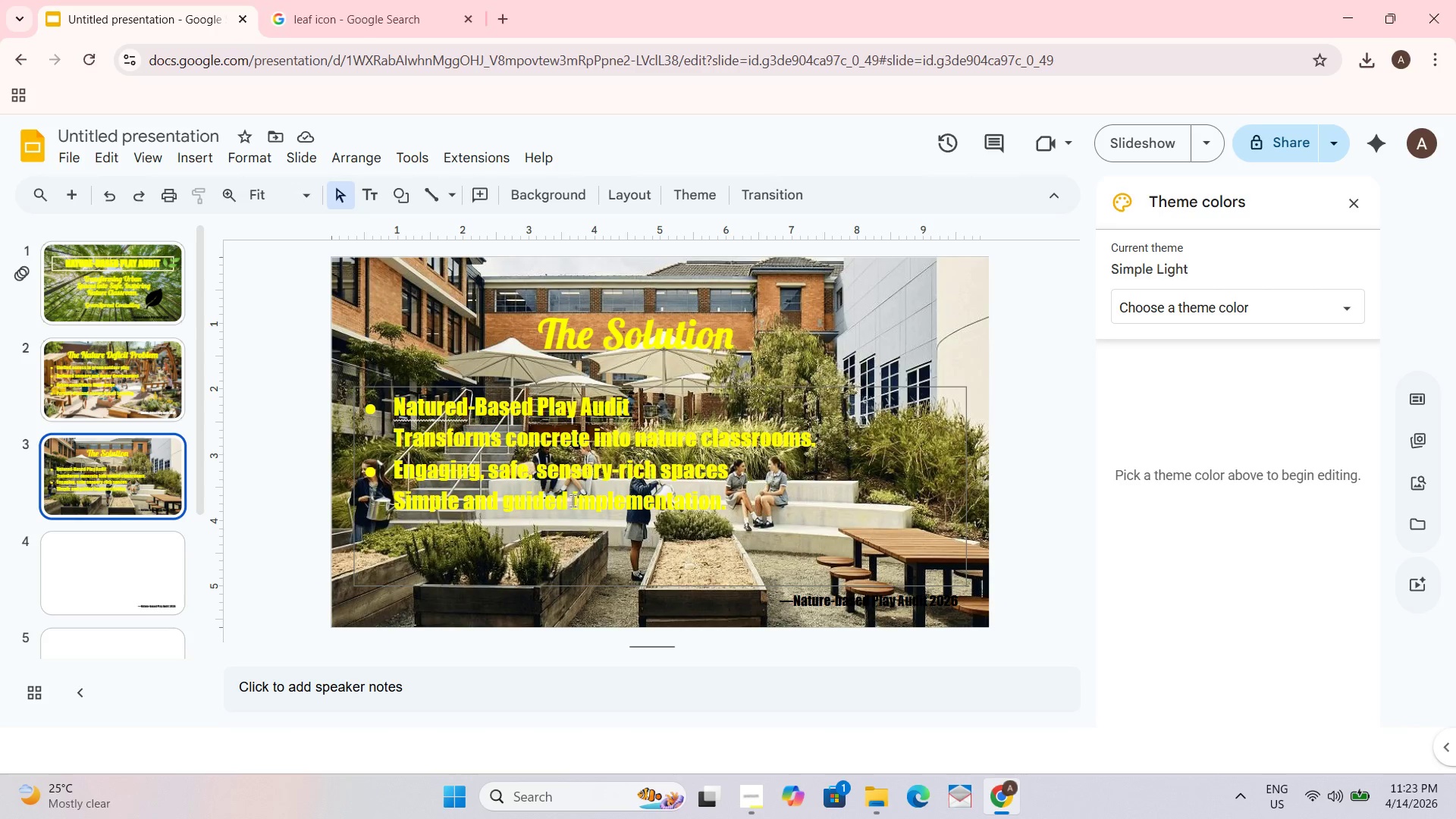 
double_click([571, 417])
 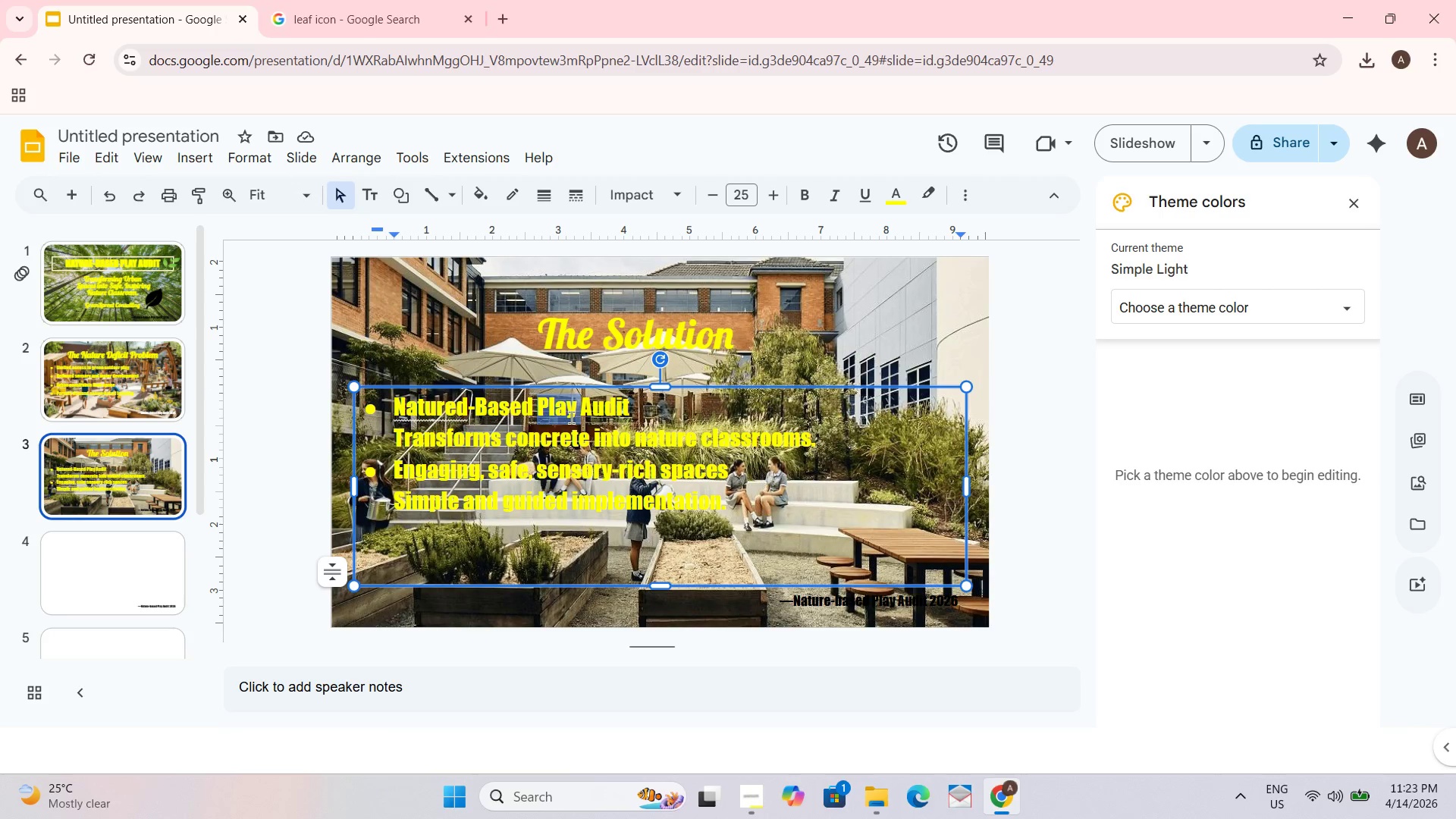 
triple_click([571, 417])
 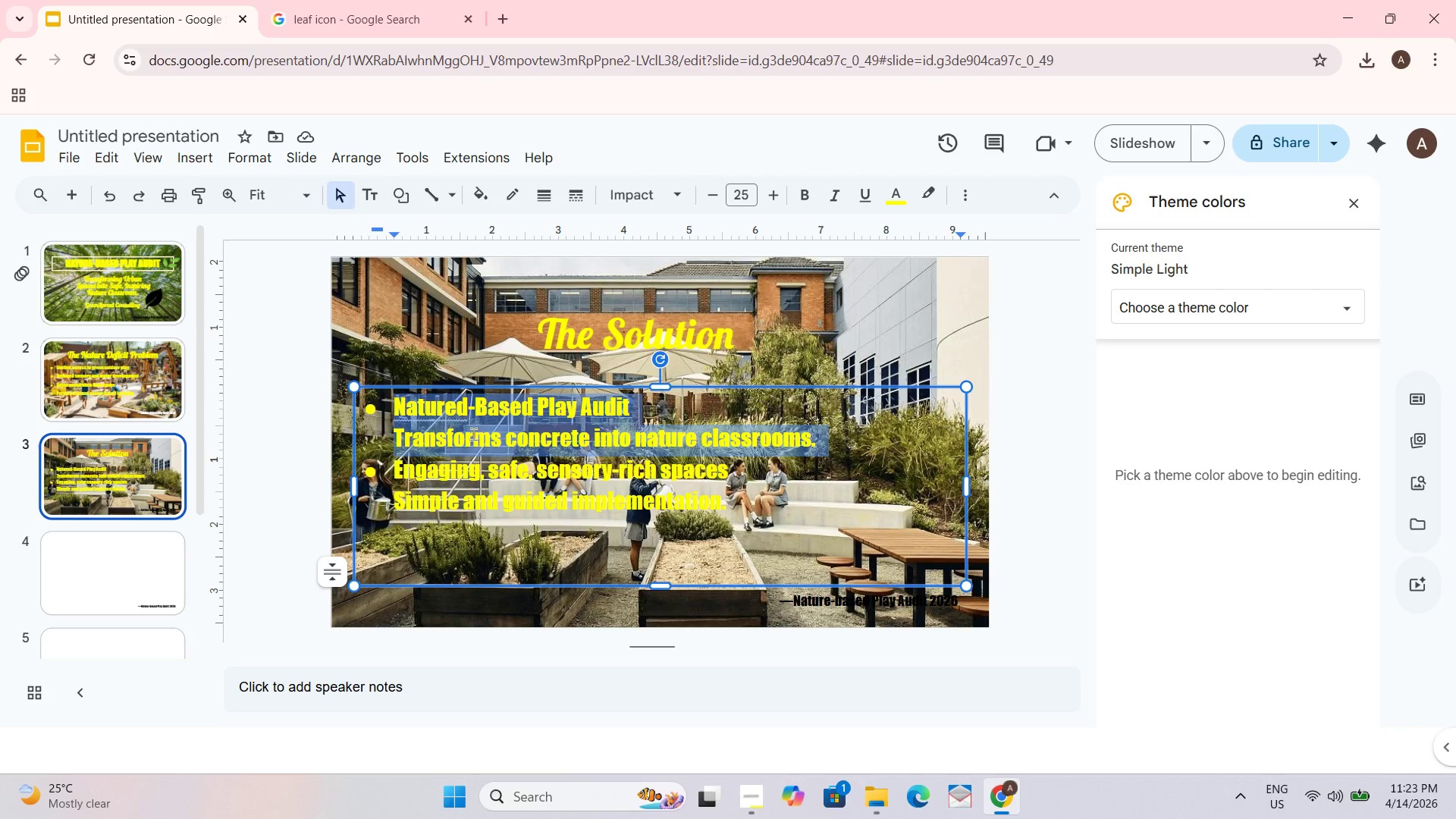 
left_click([466, 435])
 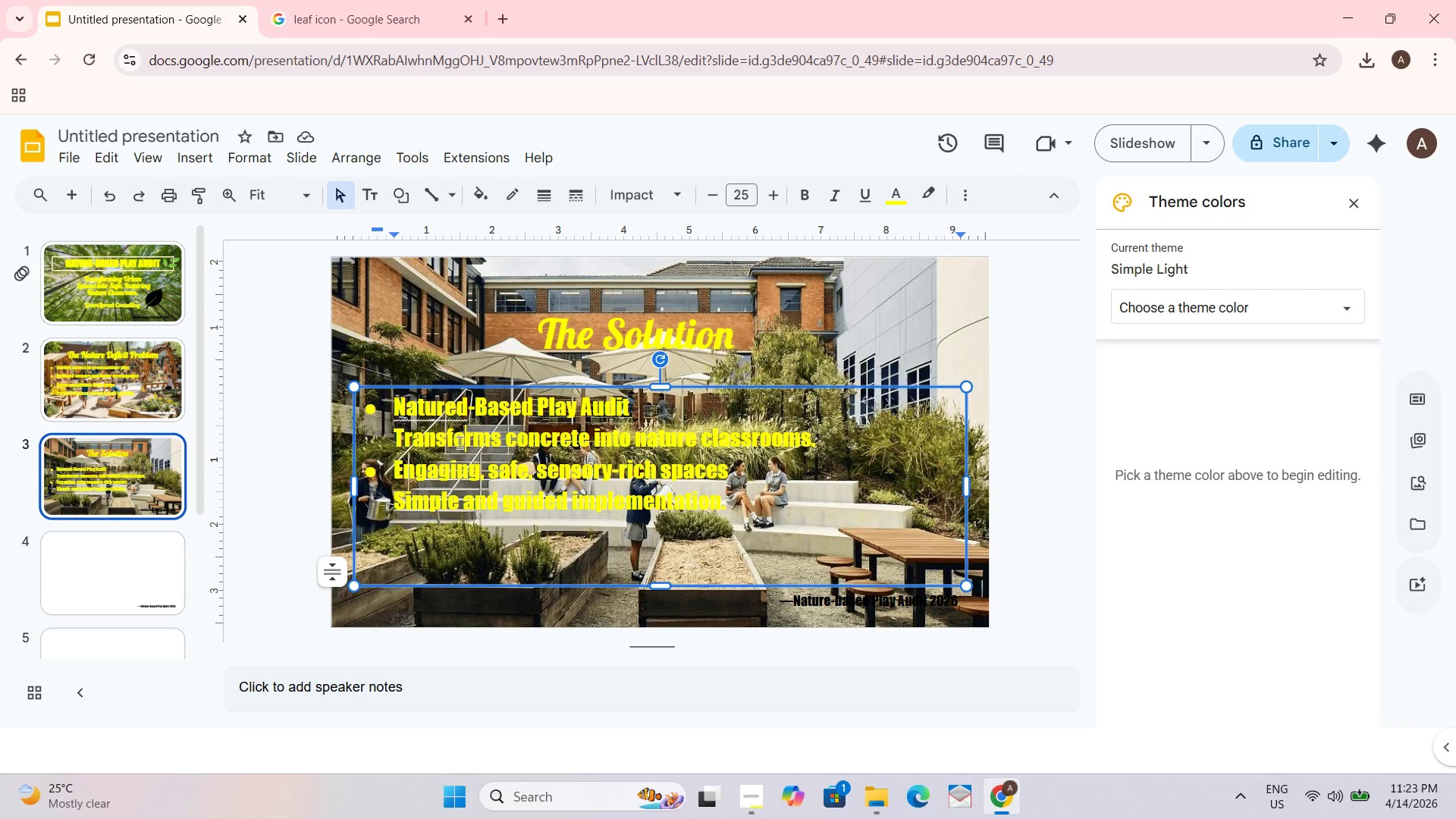 
key(Control+A)
 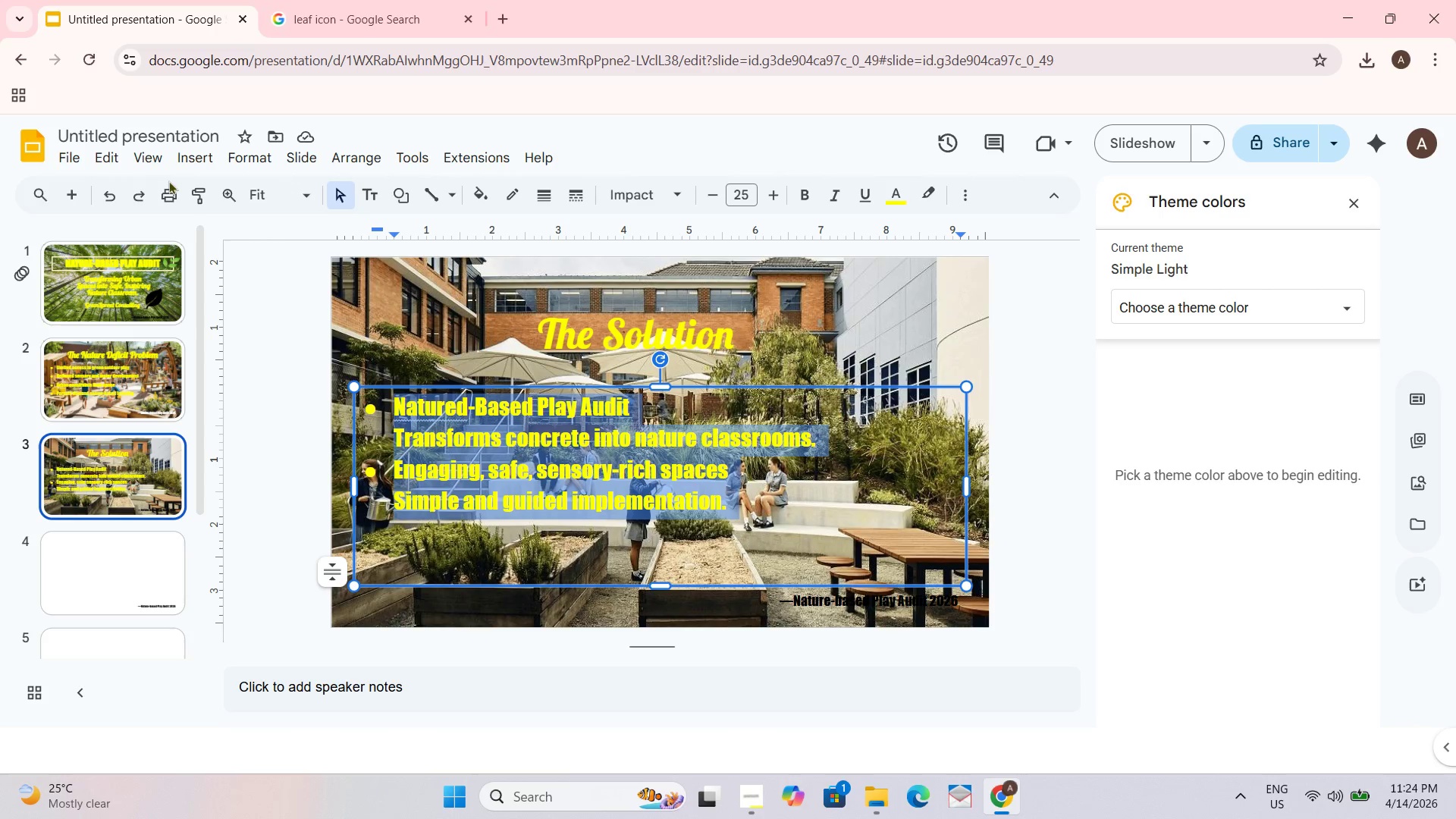 
wait(6.67)
 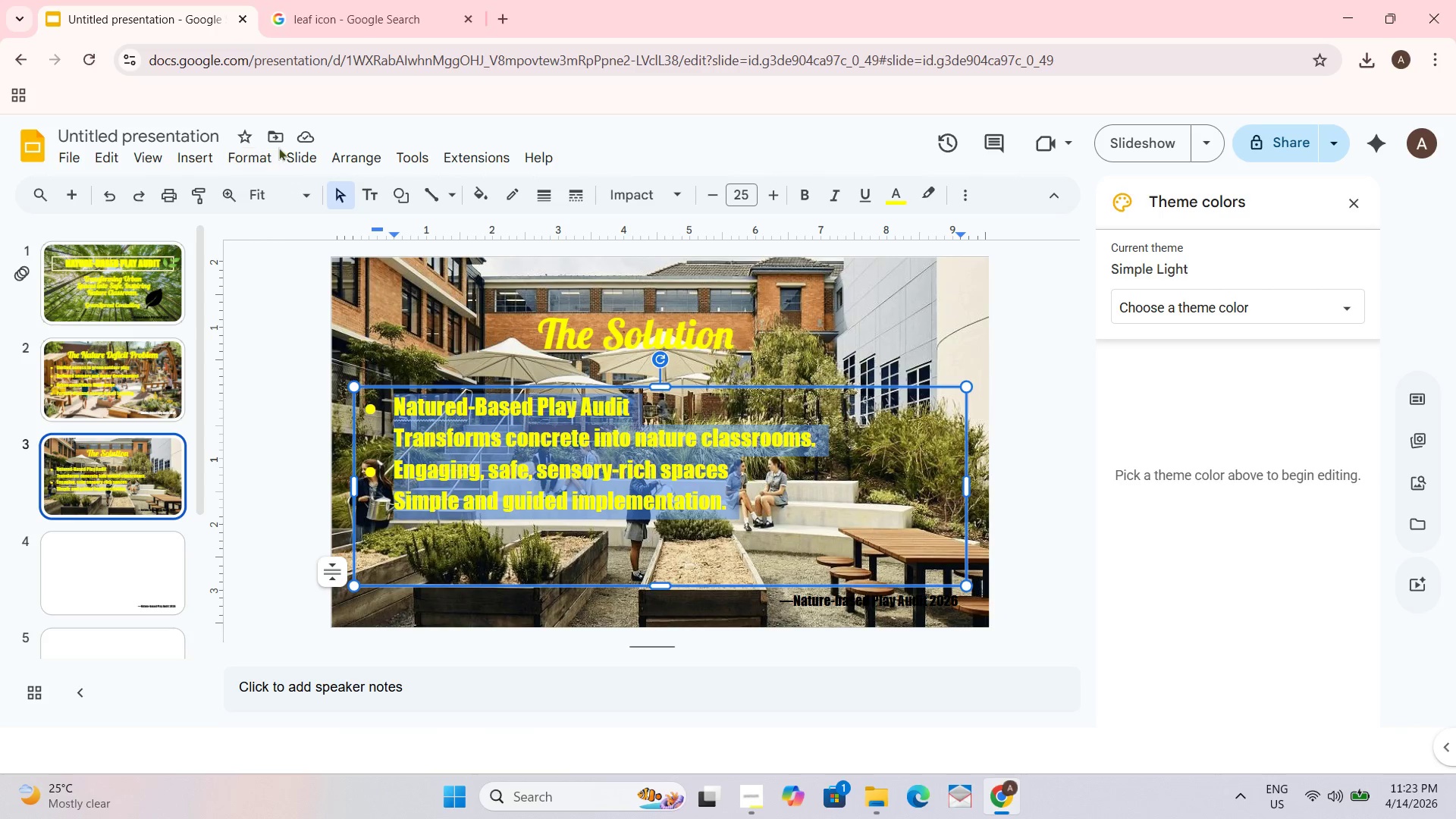 
left_click_drag(start_coordinate=[229, 117], to_coordinate=[222, 118])
 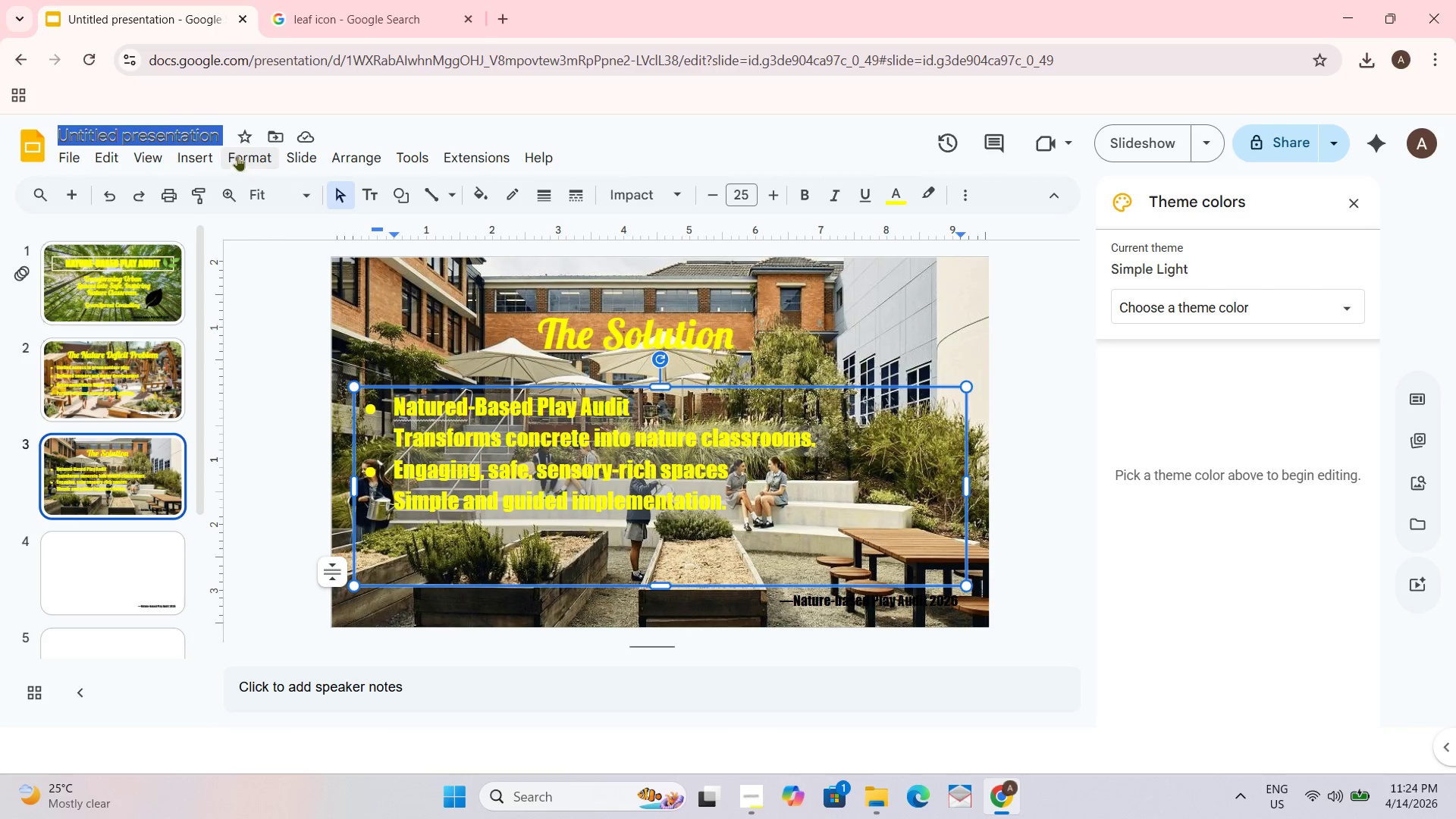 
left_click([236, 147])
 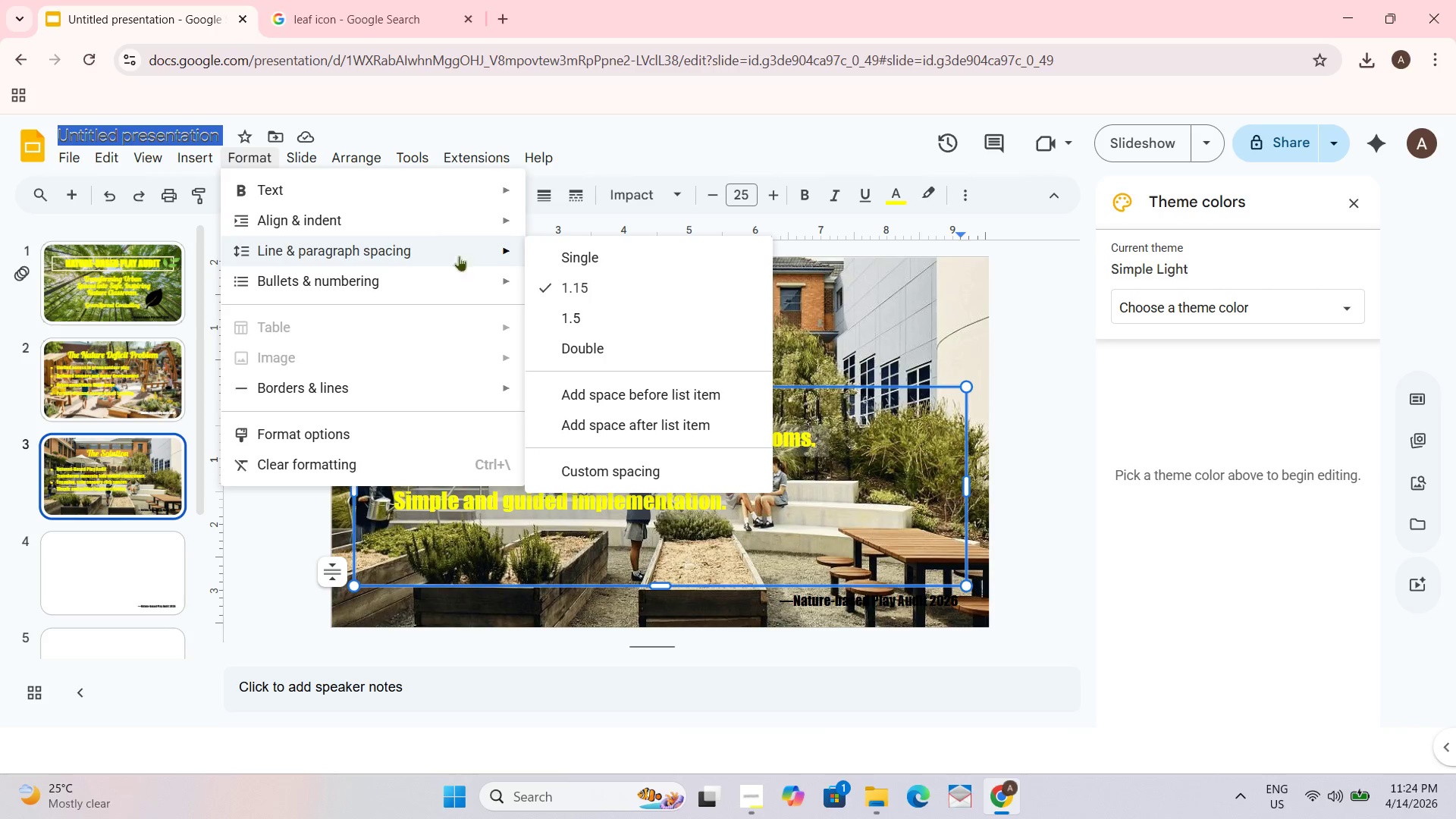 
left_click([566, 313])
 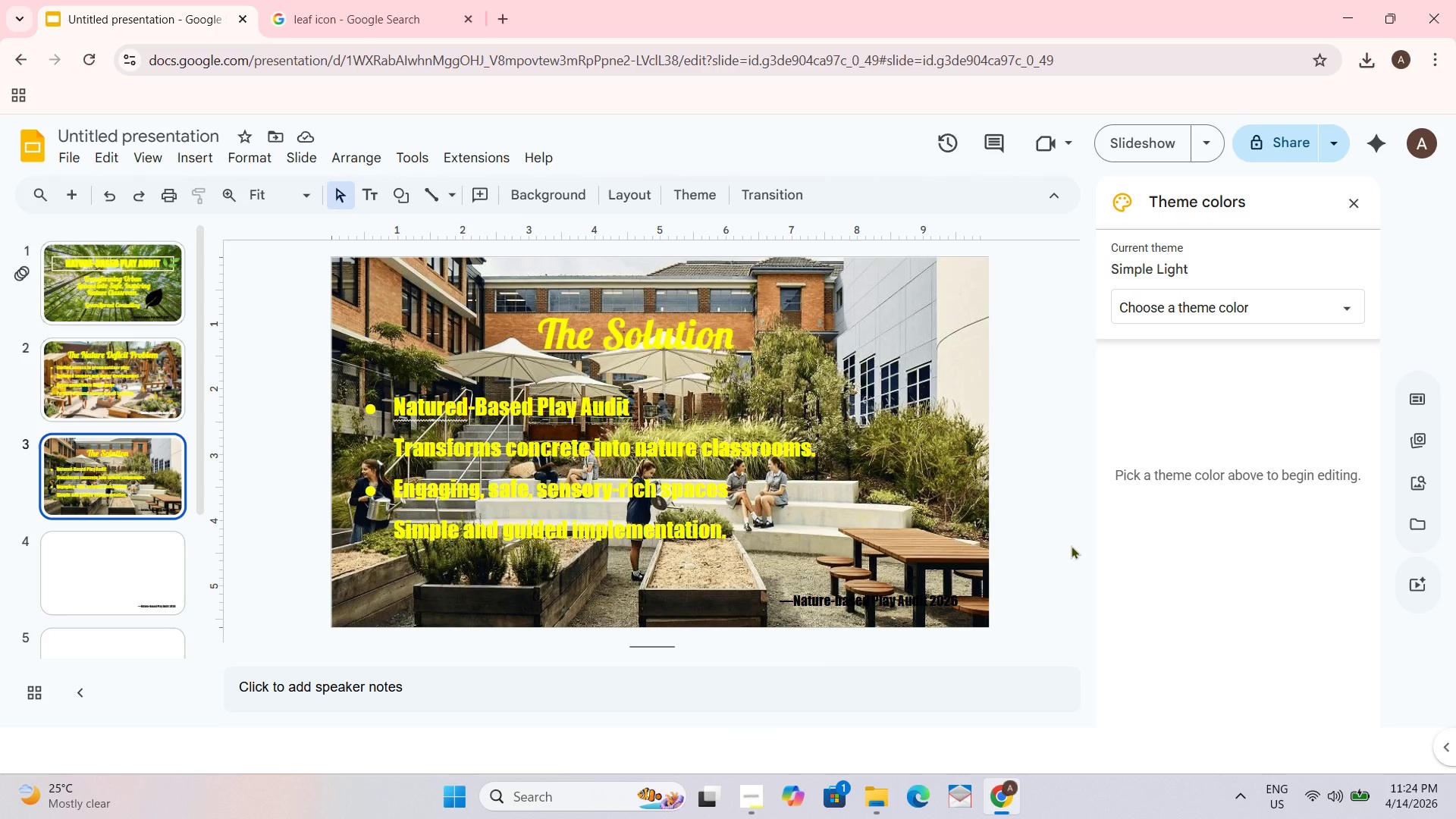 
wait(11.98)
 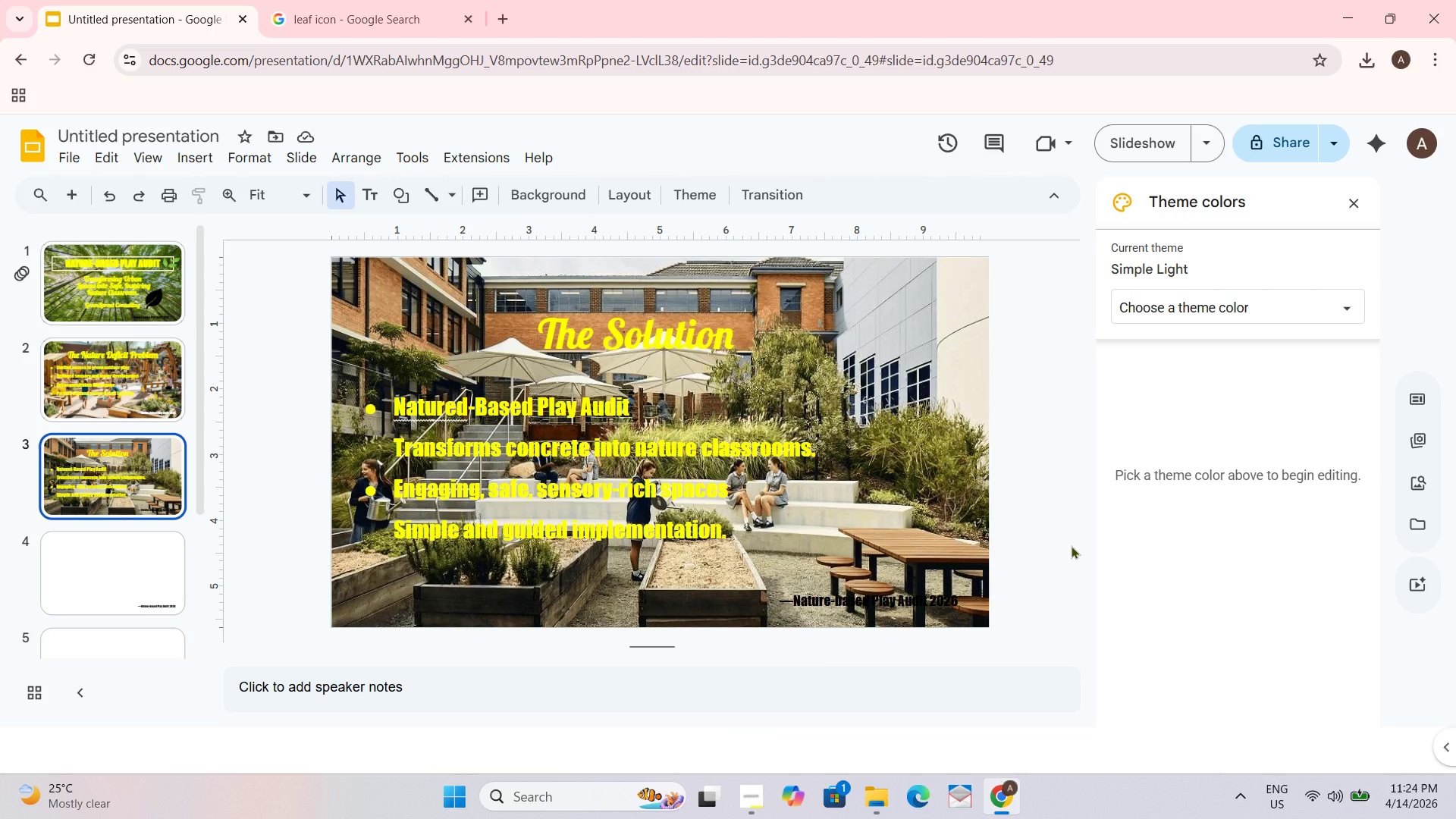 
double_click([589, 488])
 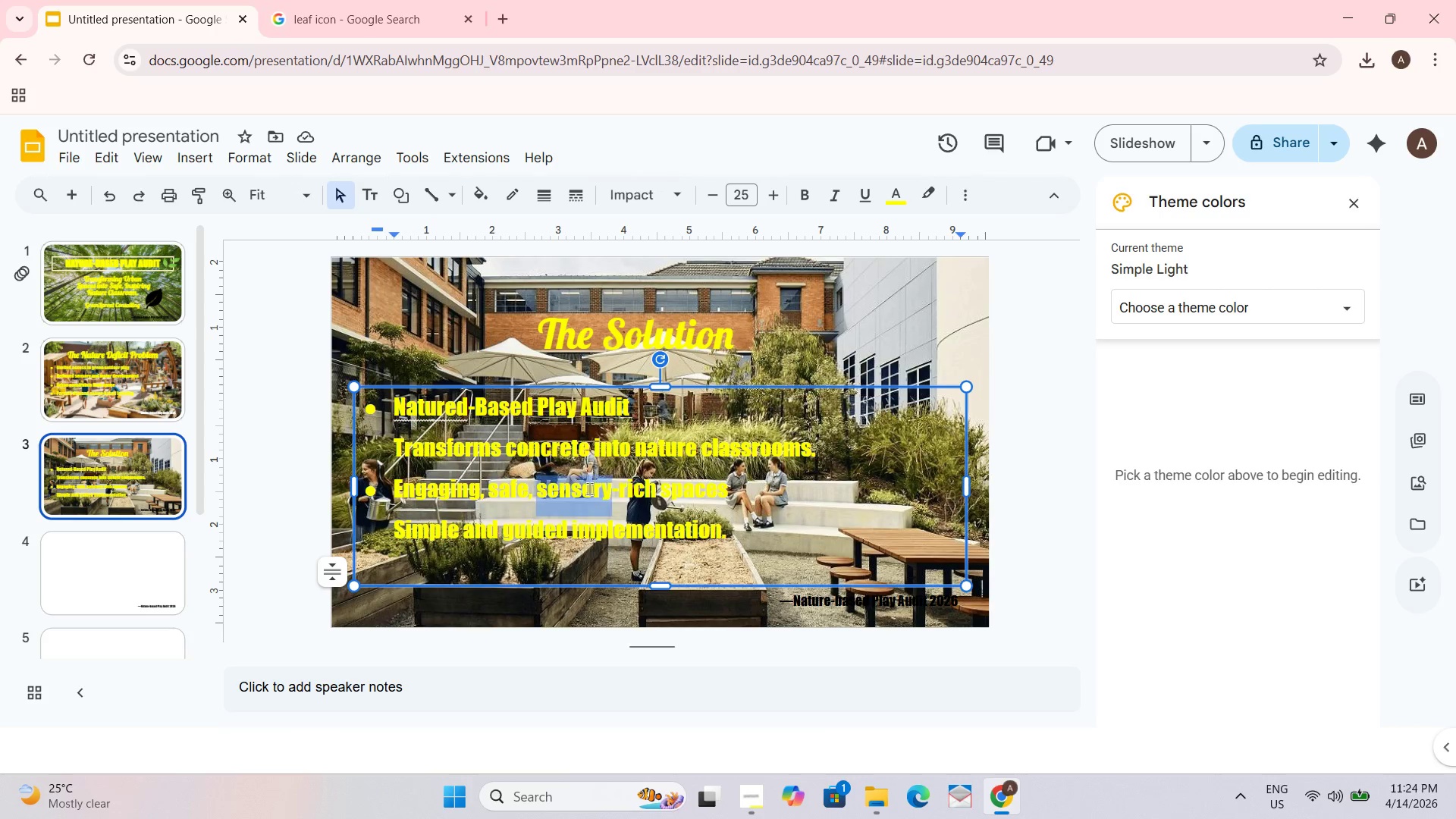 
triple_click([589, 488])
 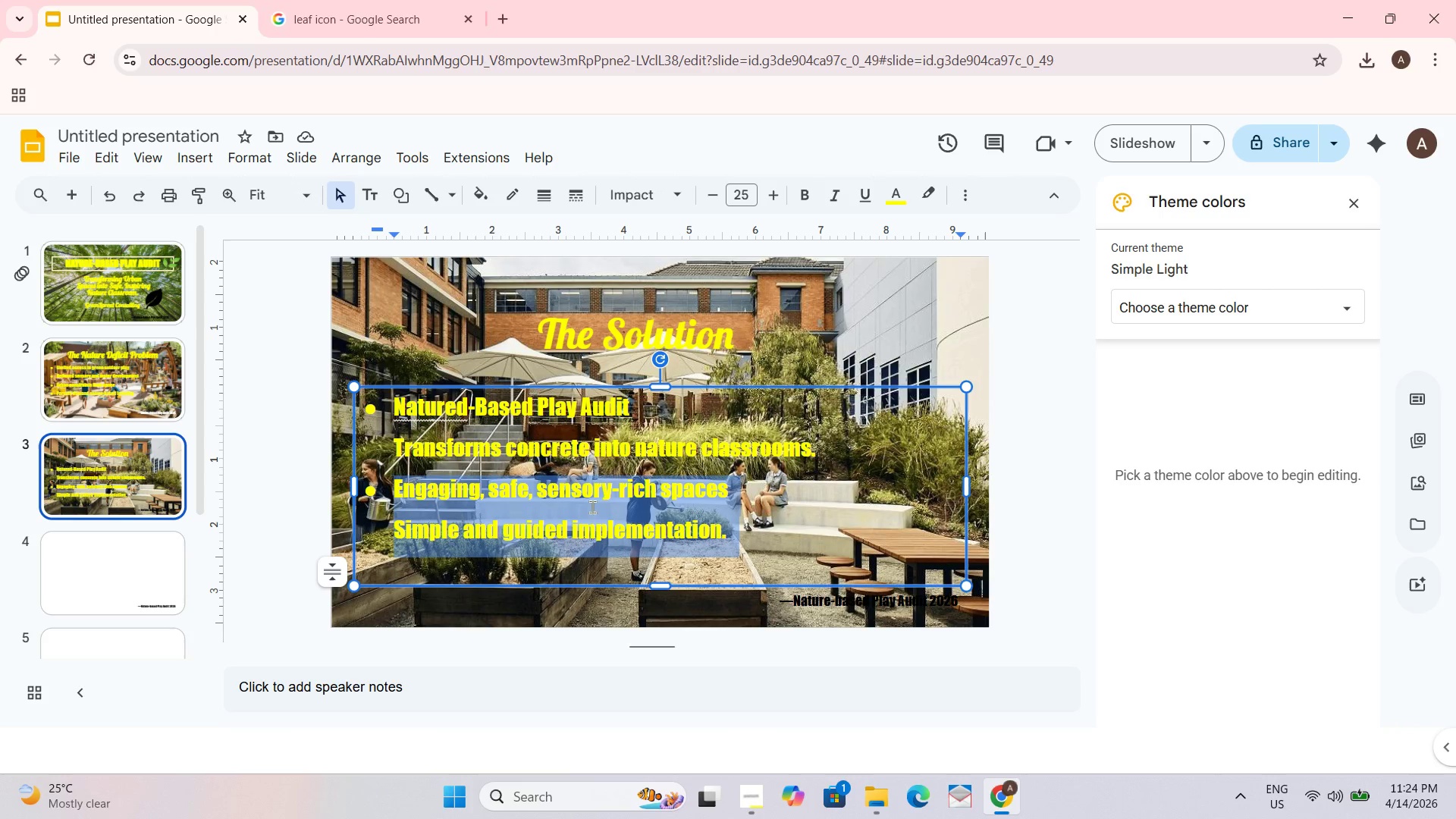 
wait(6.31)
 